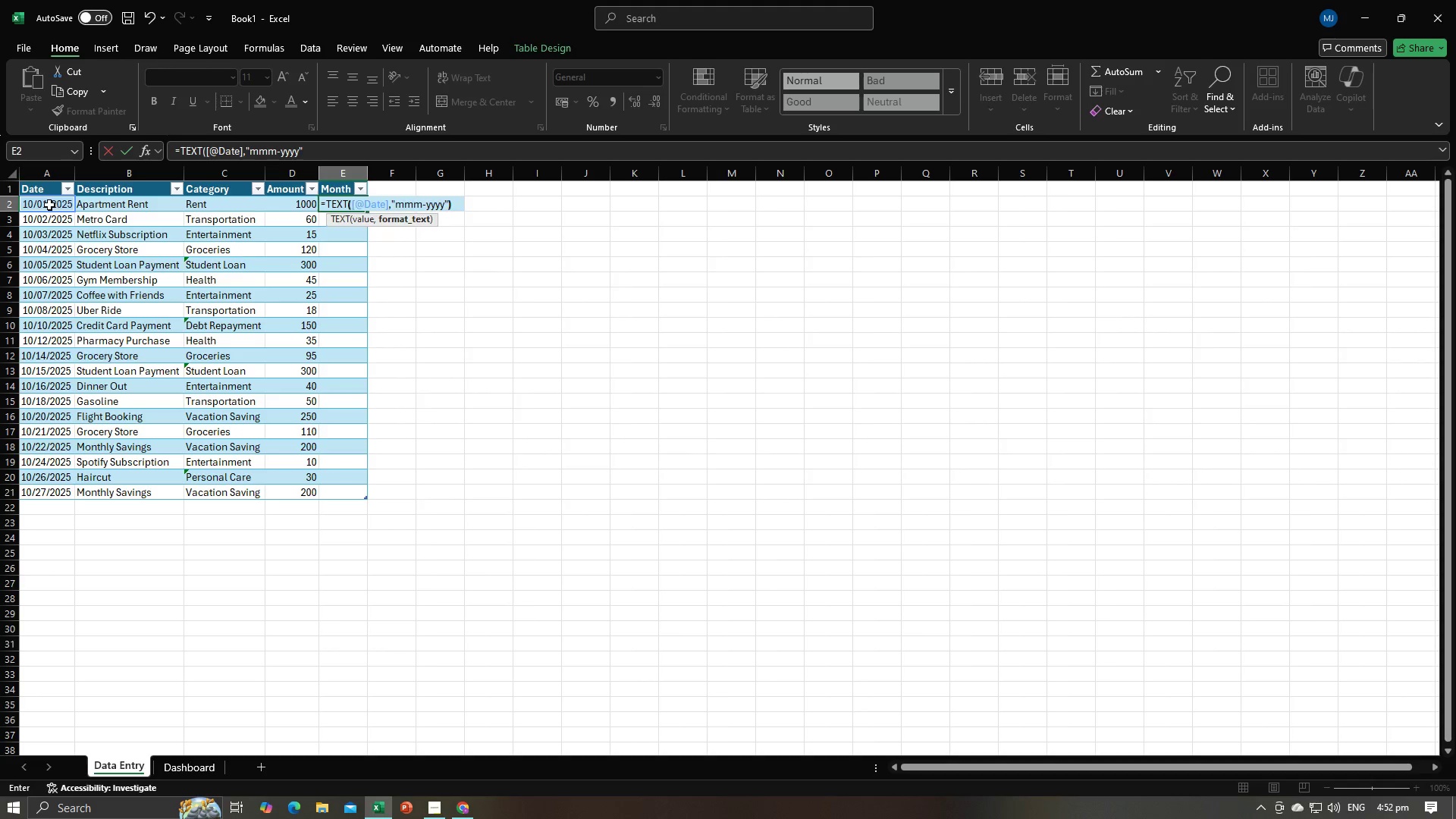 
key(Enter)
 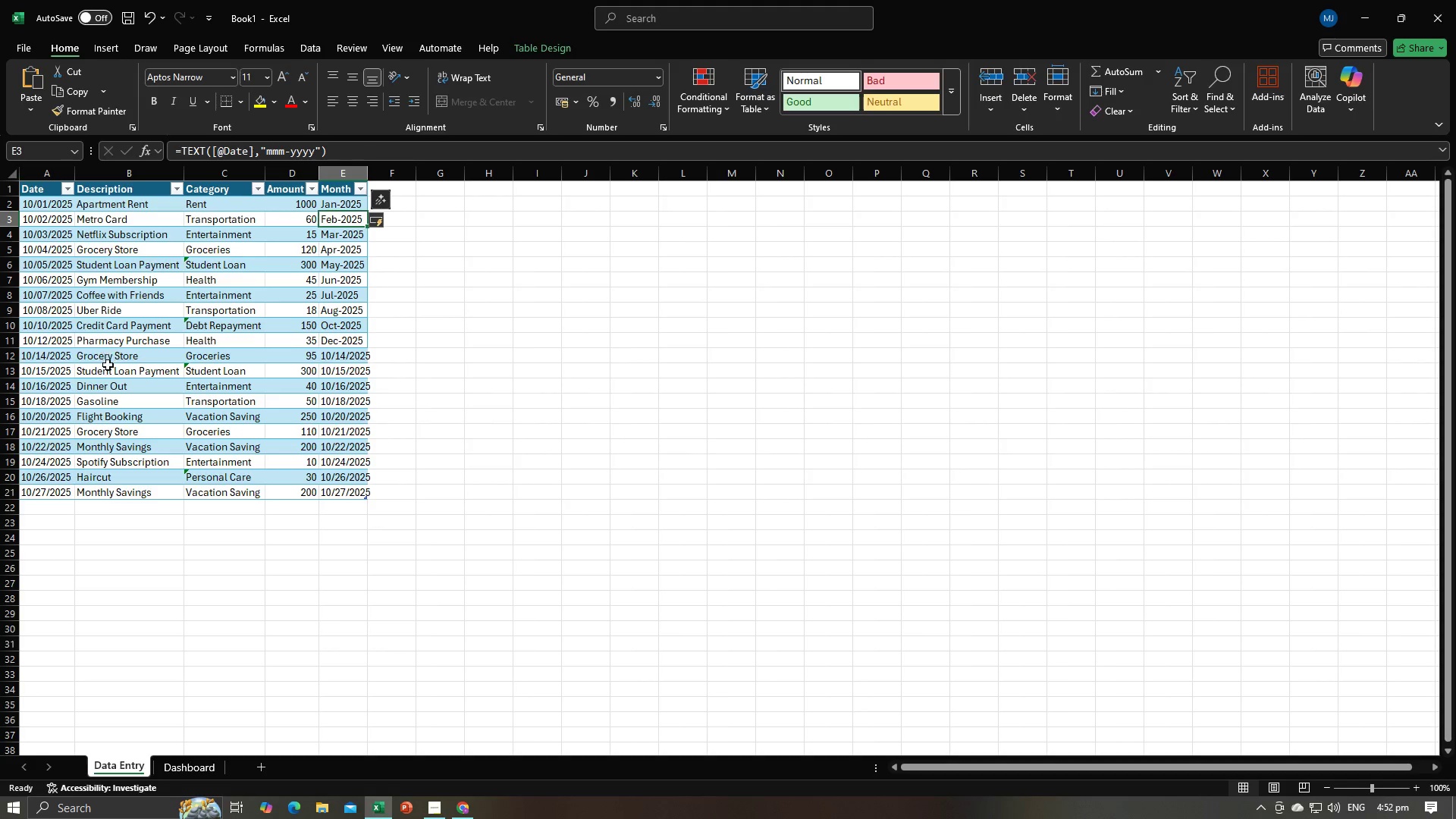 
left_click([242, 374])
 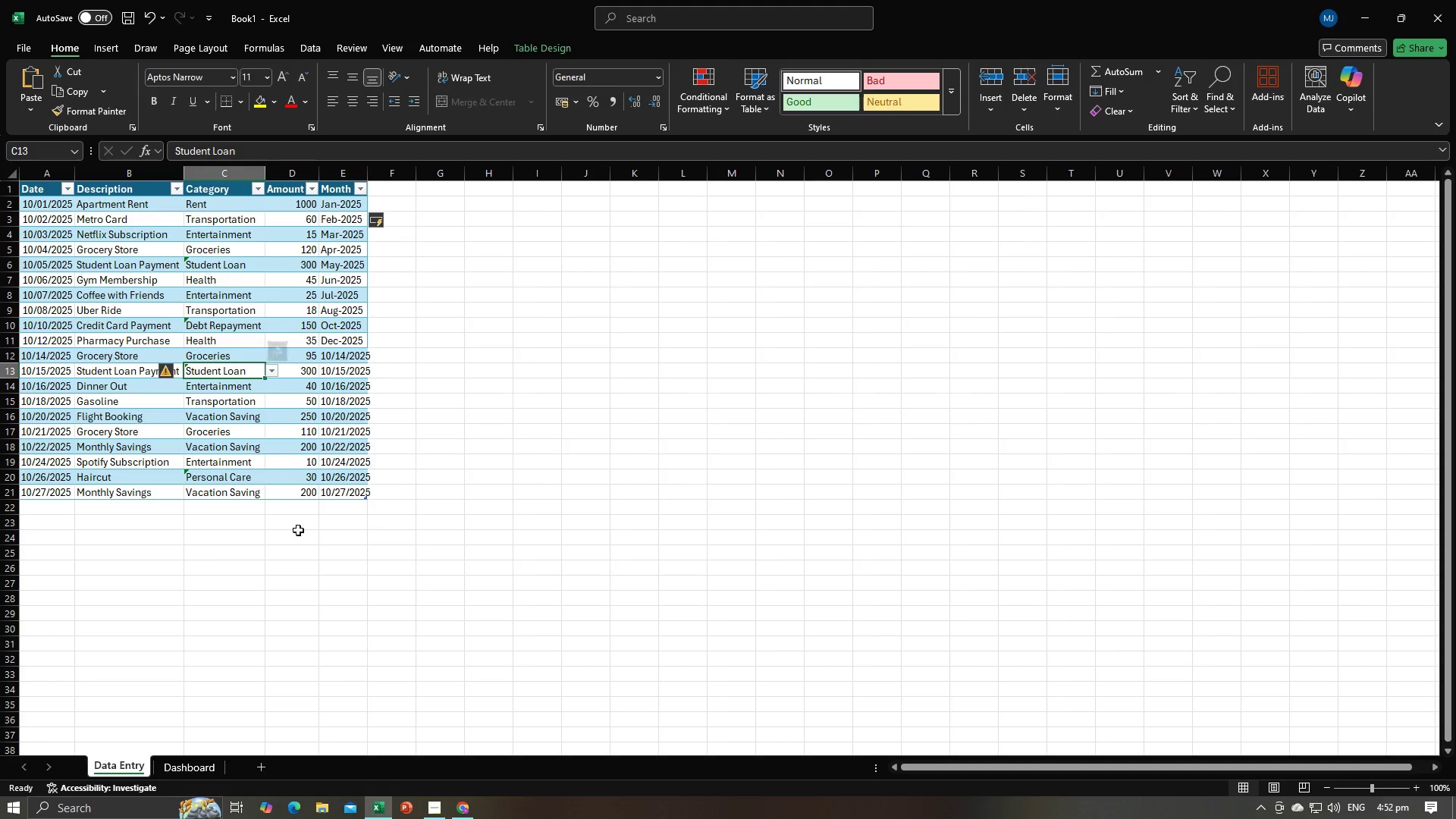 
left_click([299, 585])
 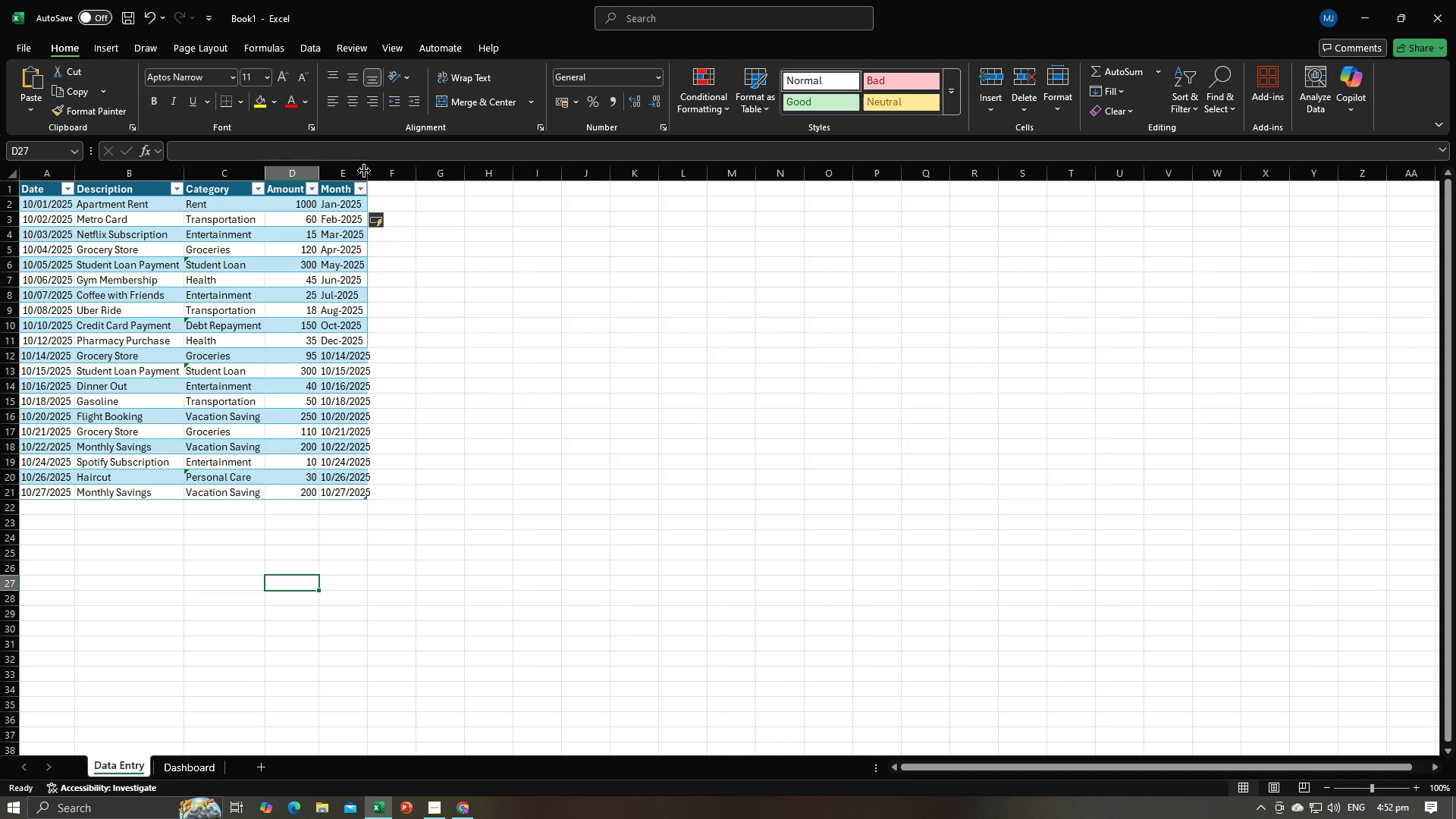 
double_click([364, 171])
 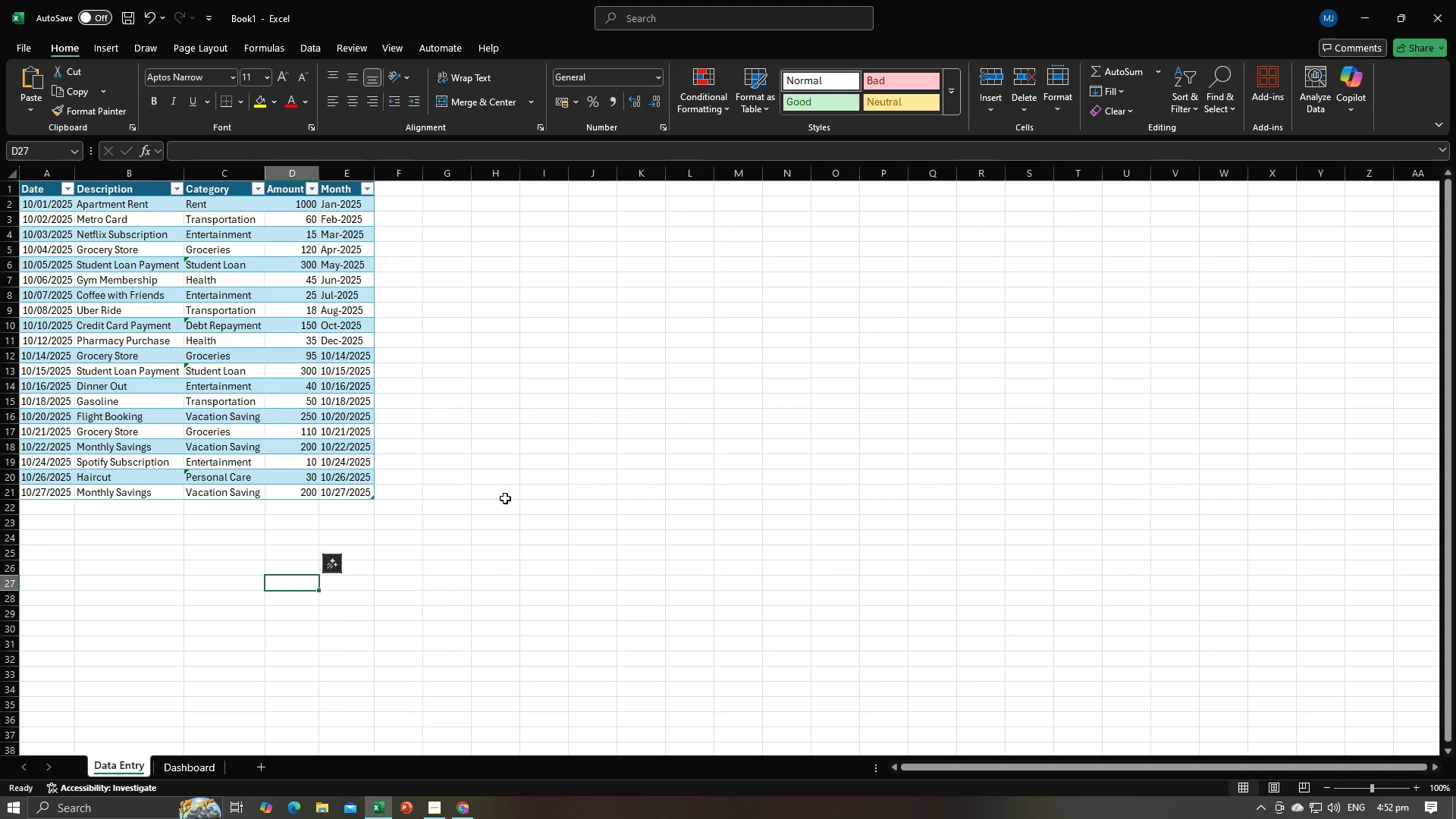 
triple_click([505, 498])
 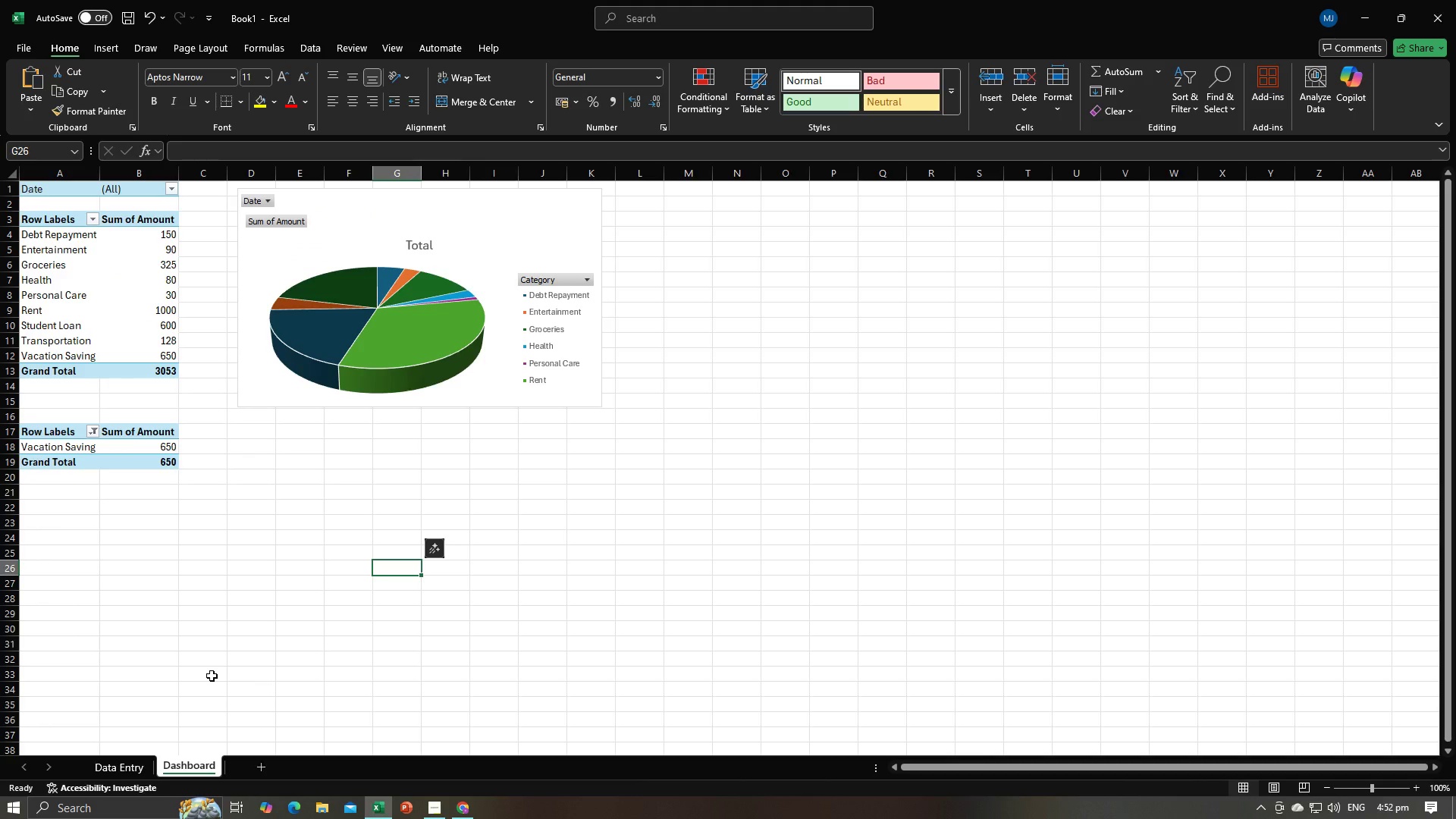 
wait(15.86)
 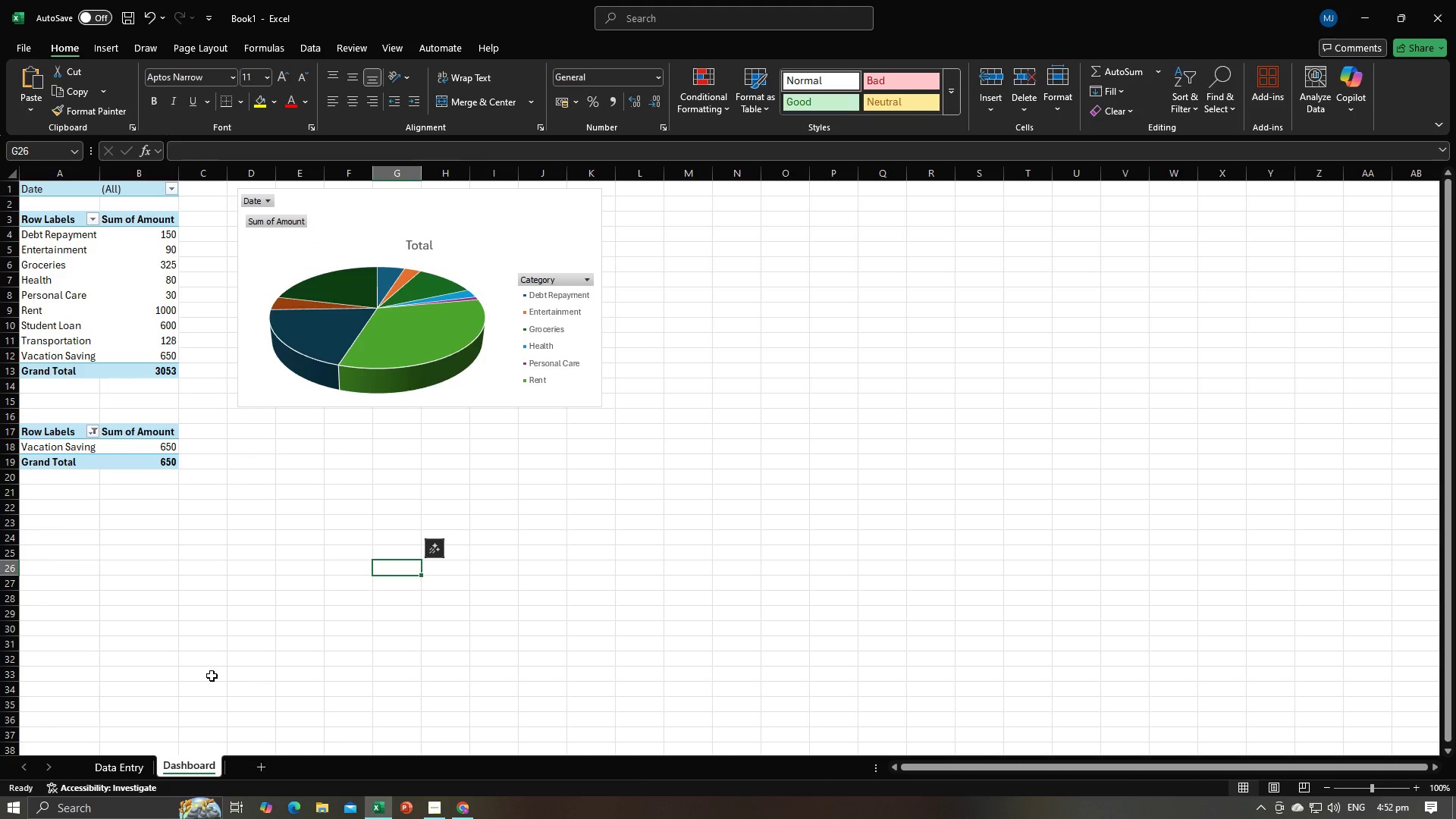 
key(Alt+AltLeft)
 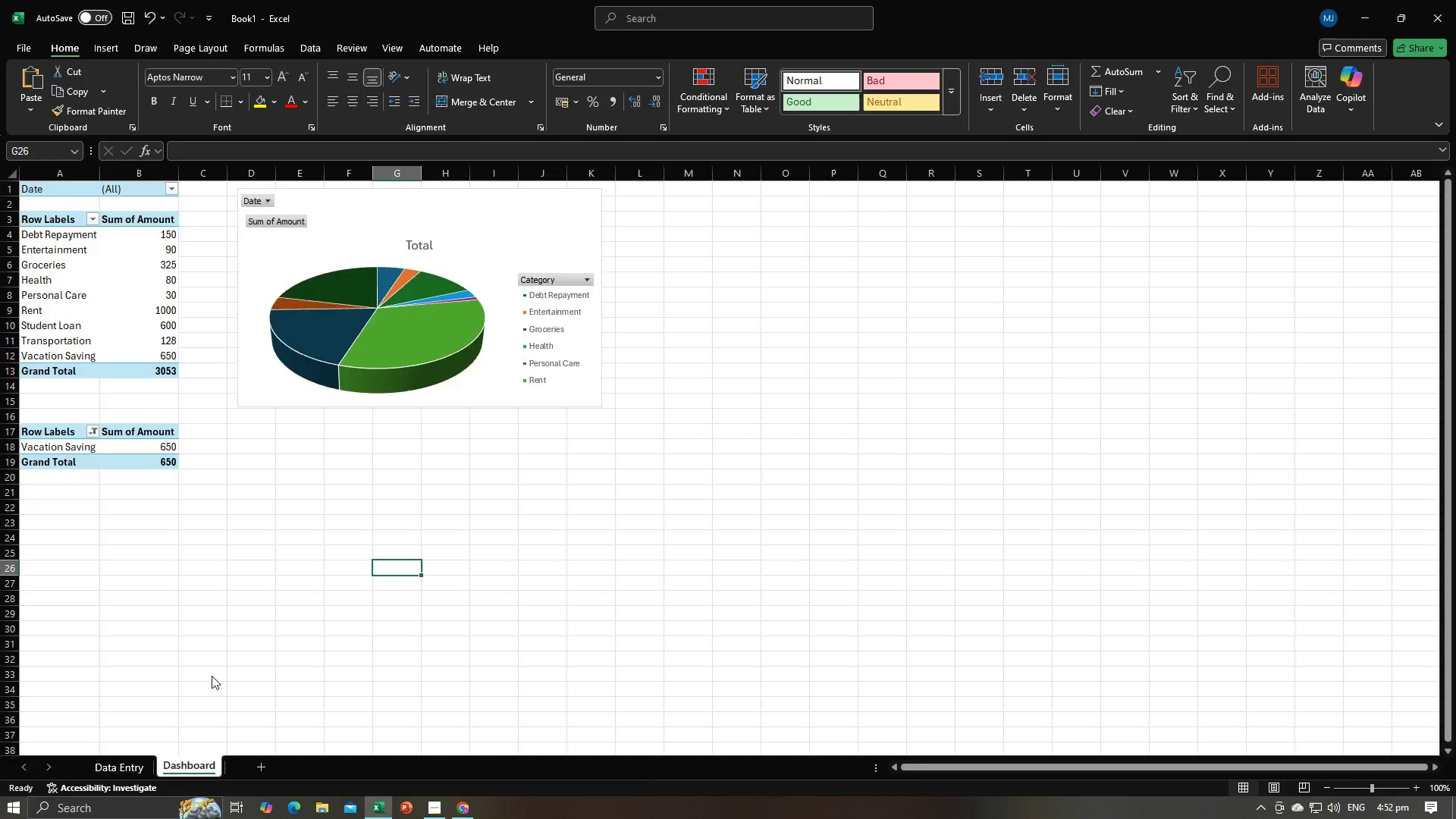 
key(Alt+Tab)
 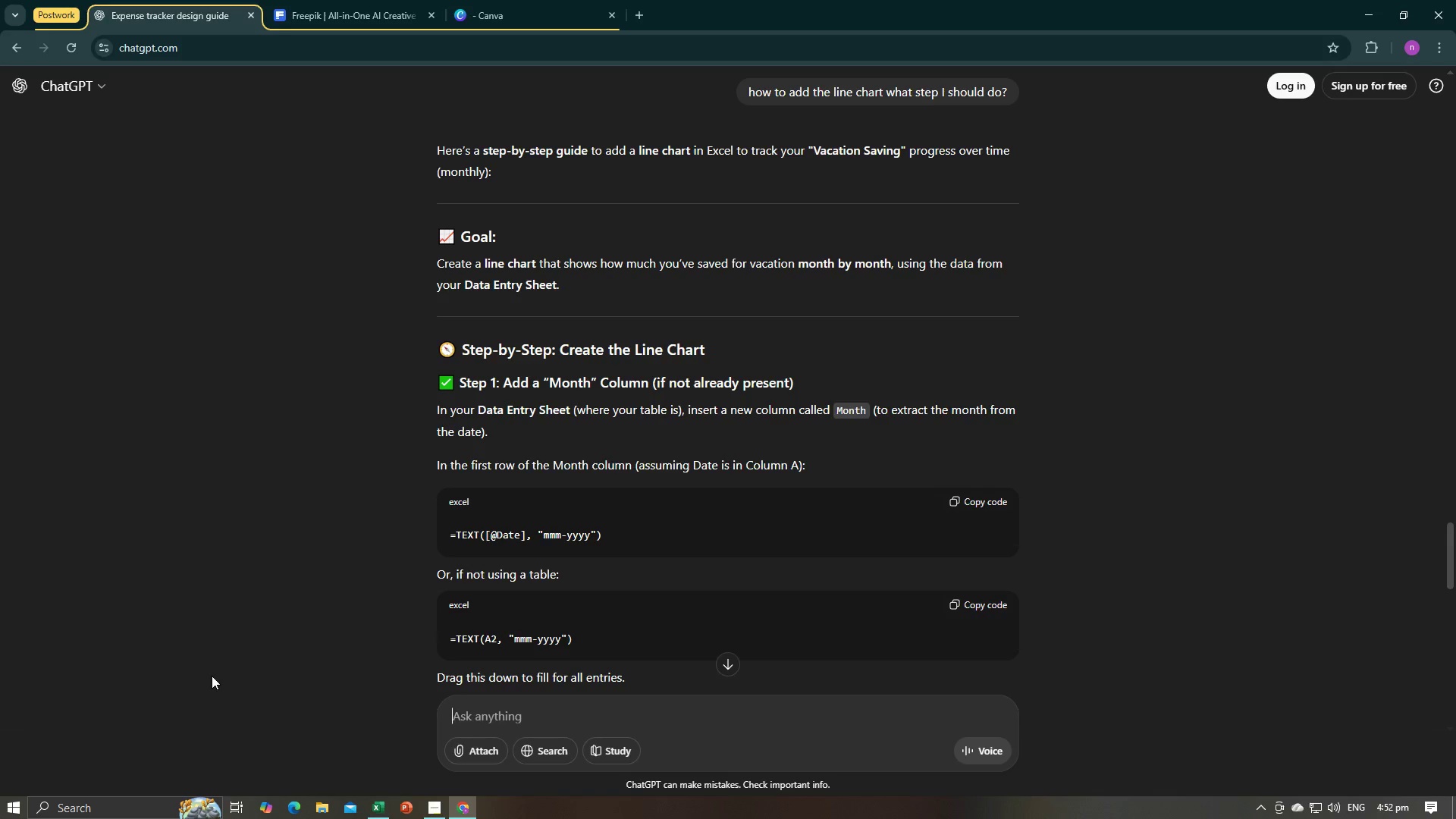 
key(Alt+AltLeft)
 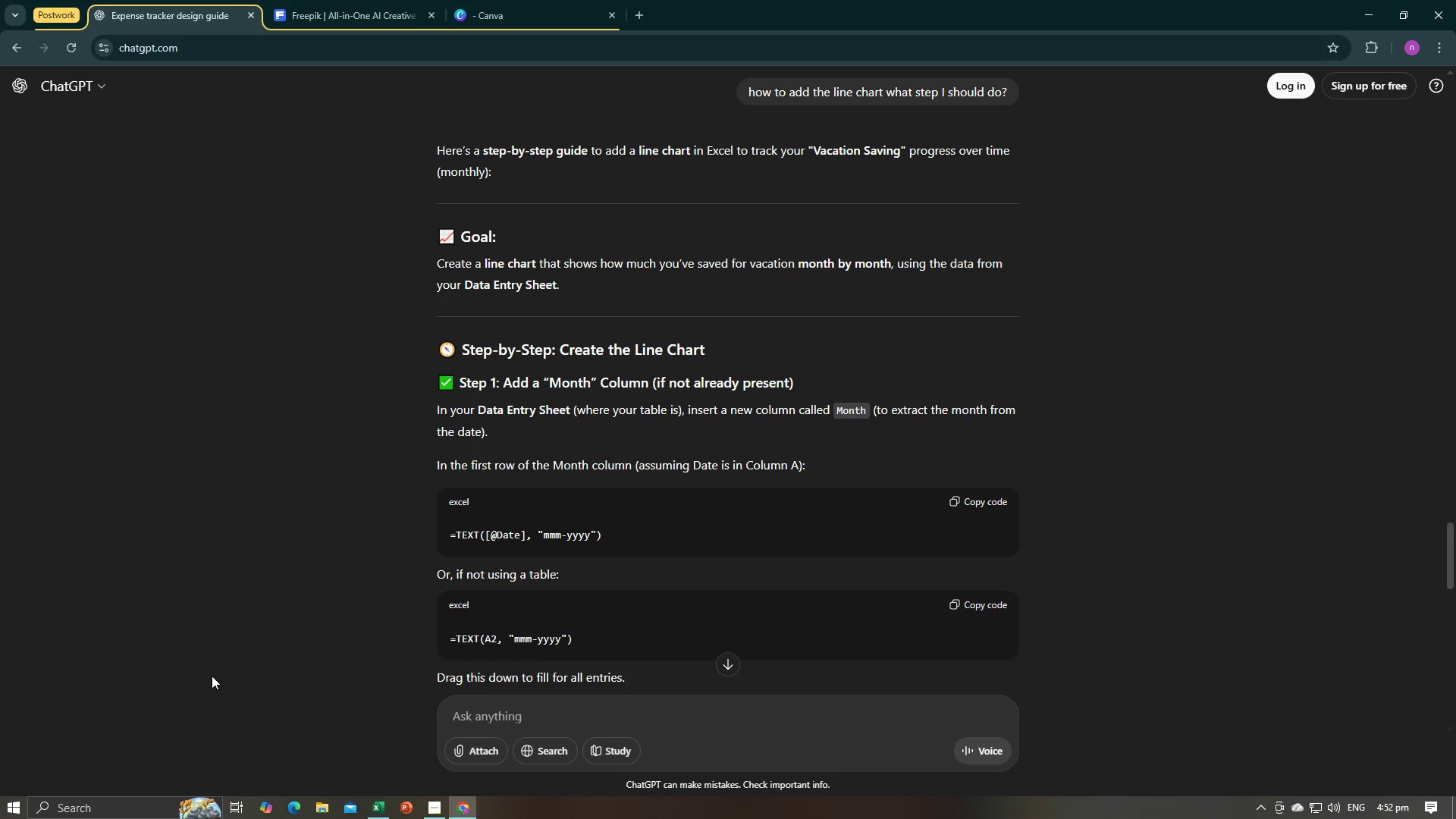 
key(Alt+Tab)
 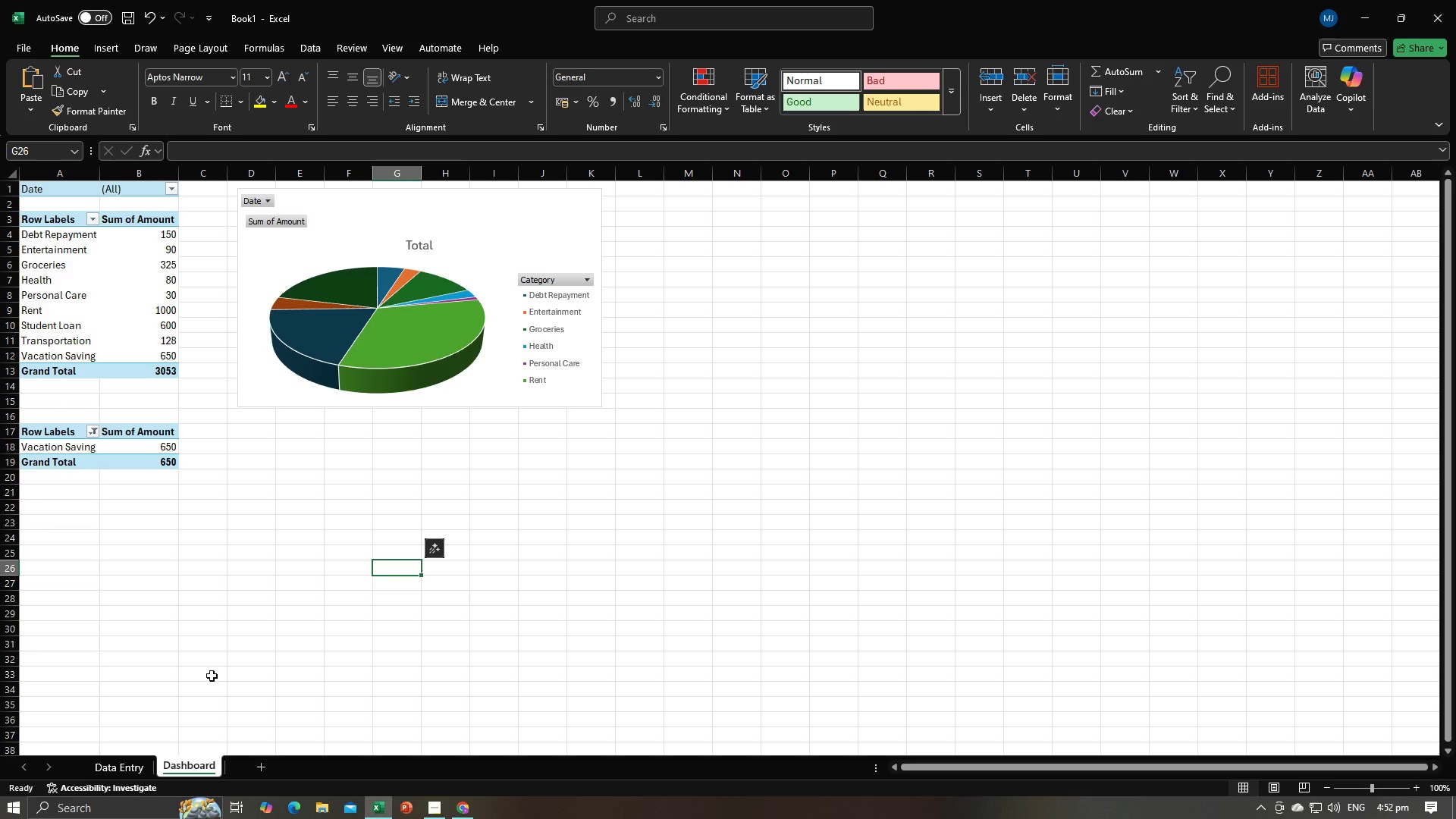 
wait(8.85)
 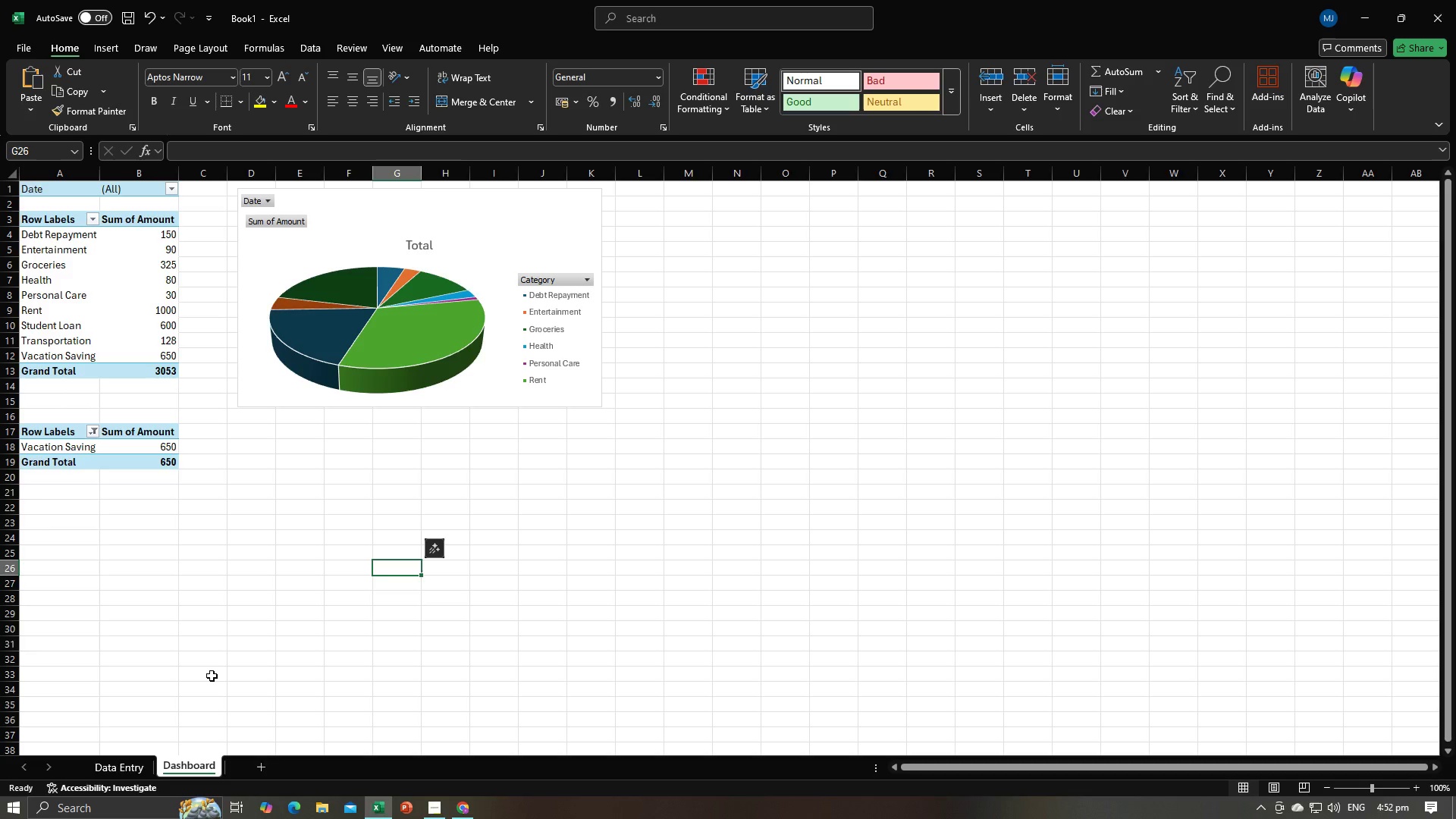 
key(Alt+AltLeft)
 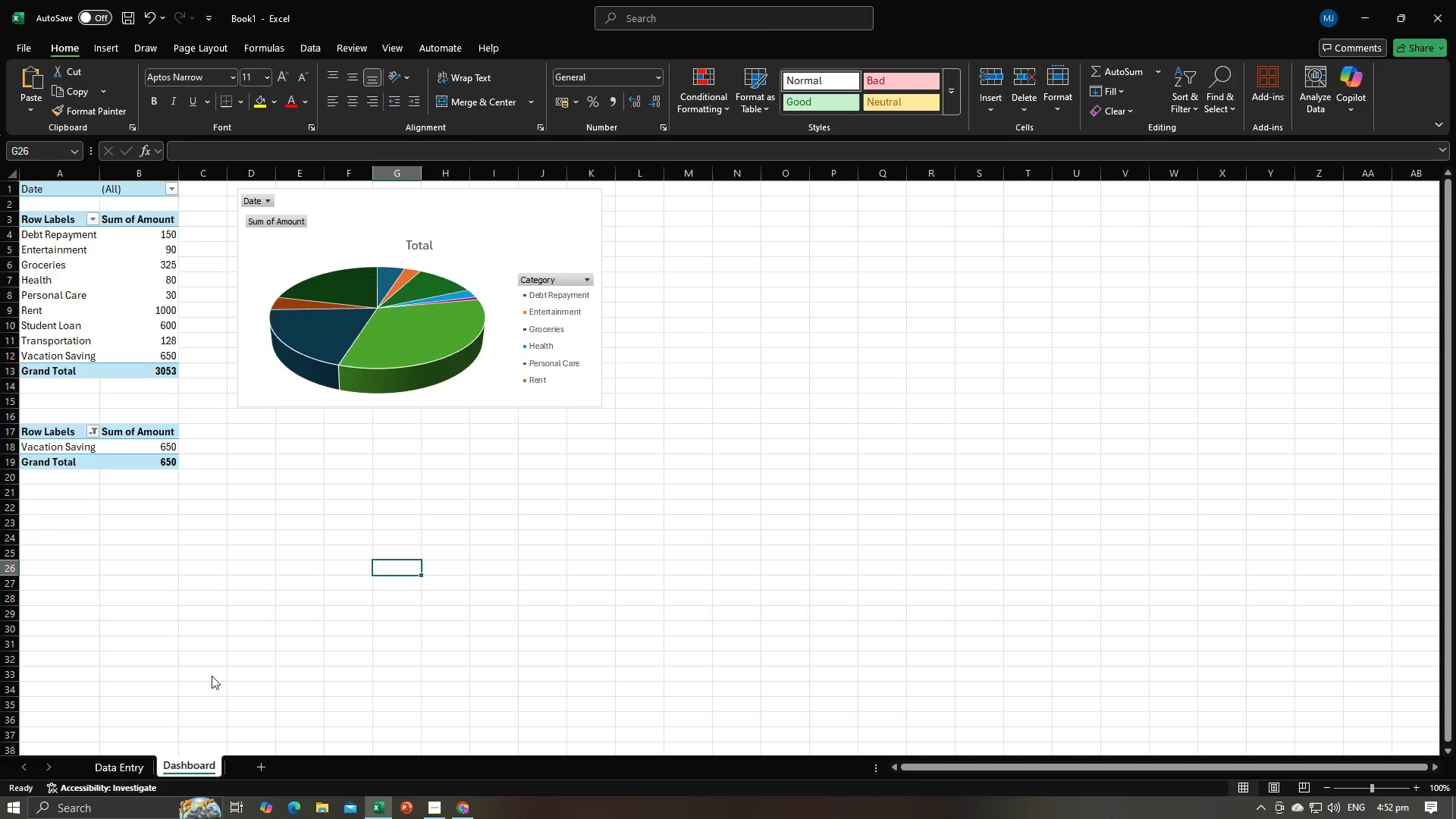 
key(Alt+Tab)
 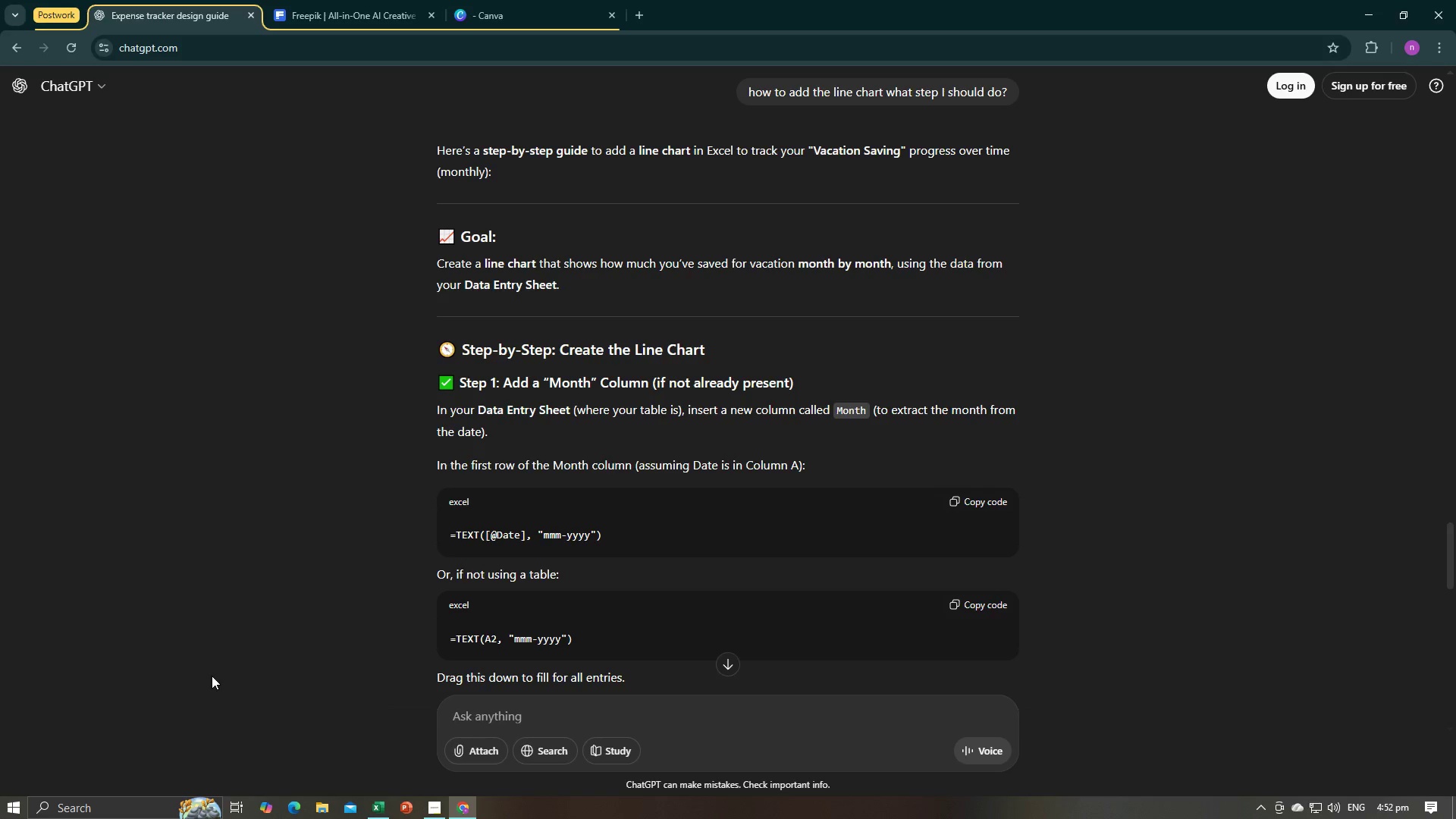 
key(Alt+AltLeft)
 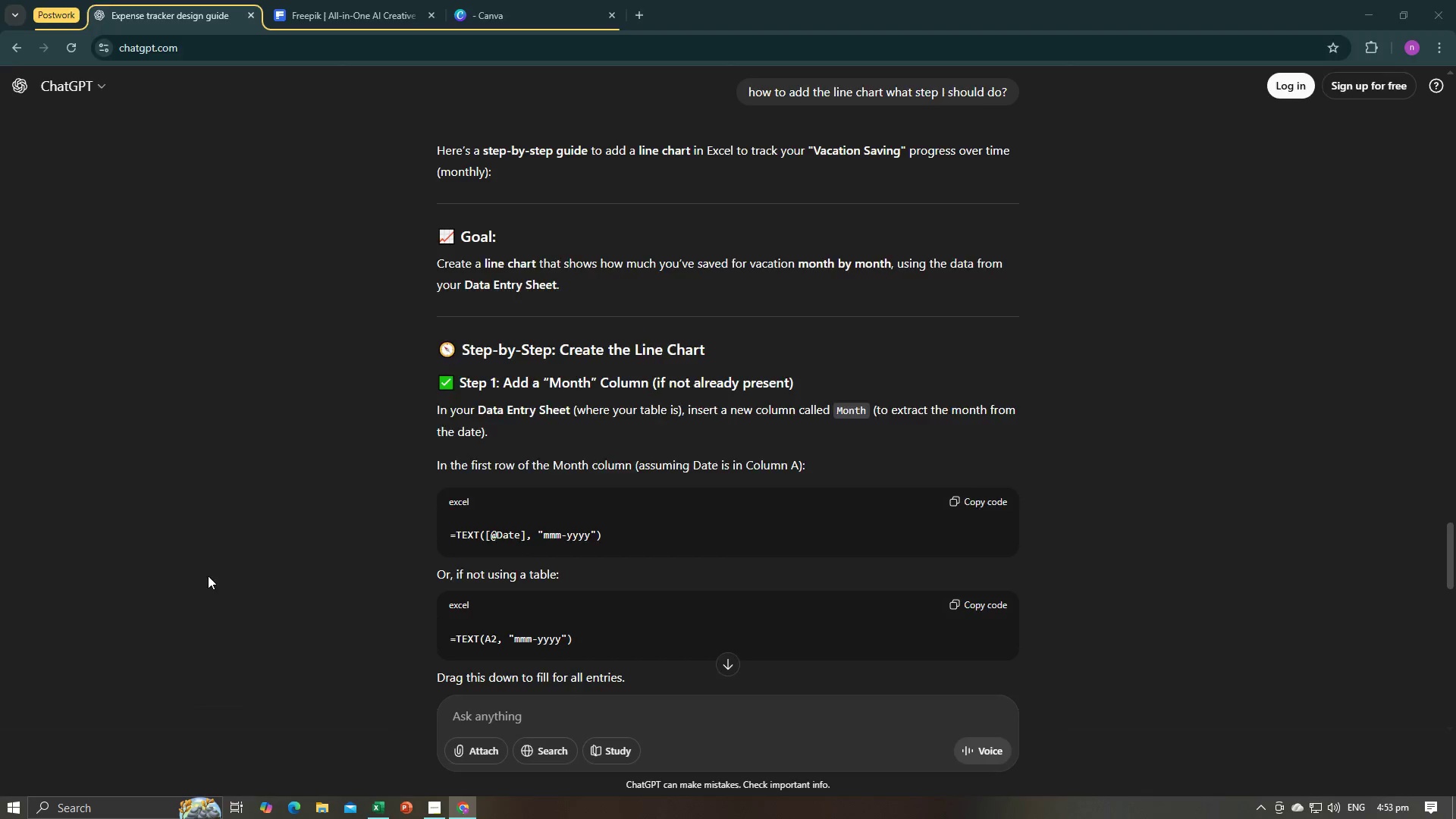 
key(Alt+Tab)
 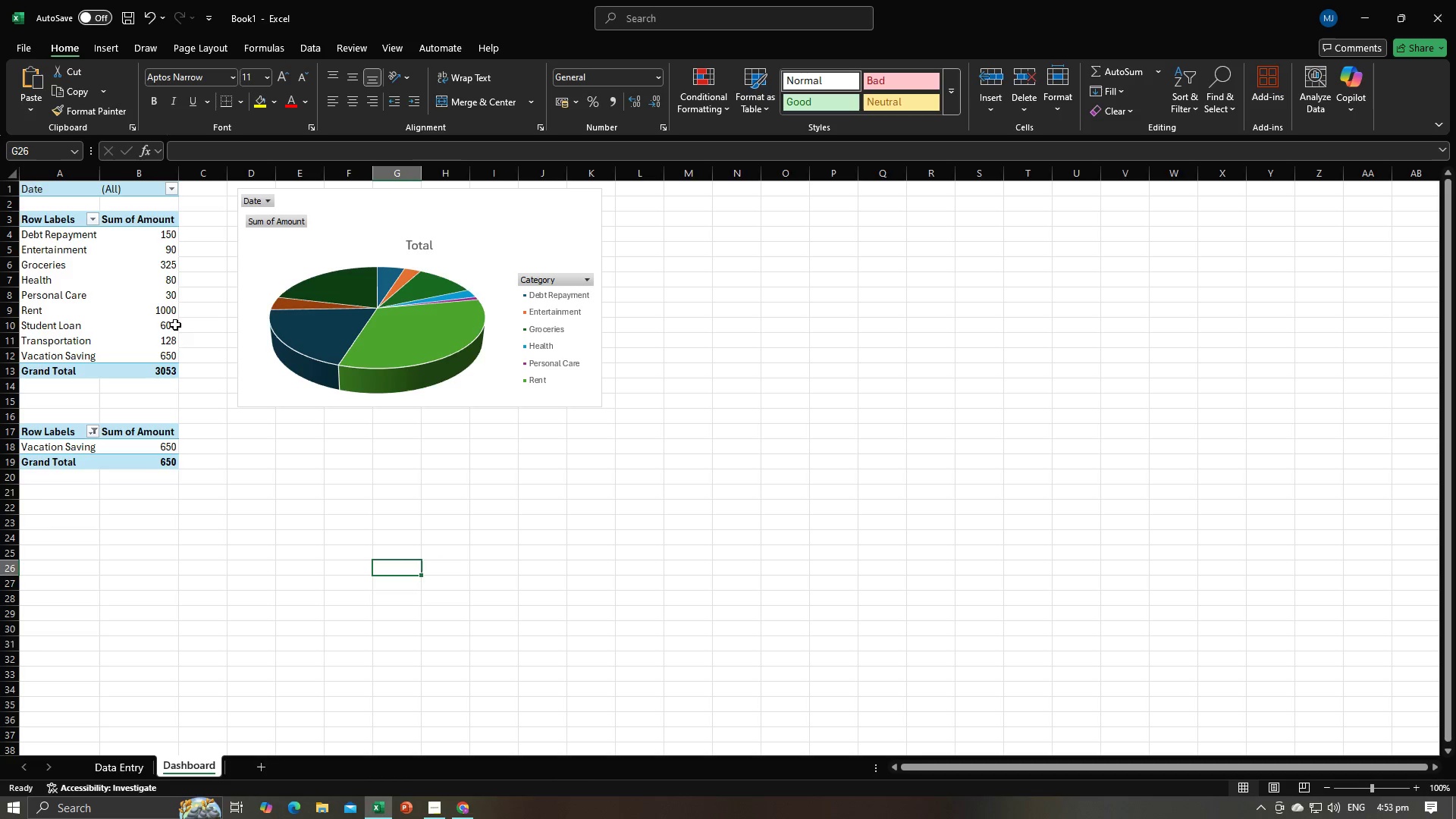 
left_click([81, 271])
 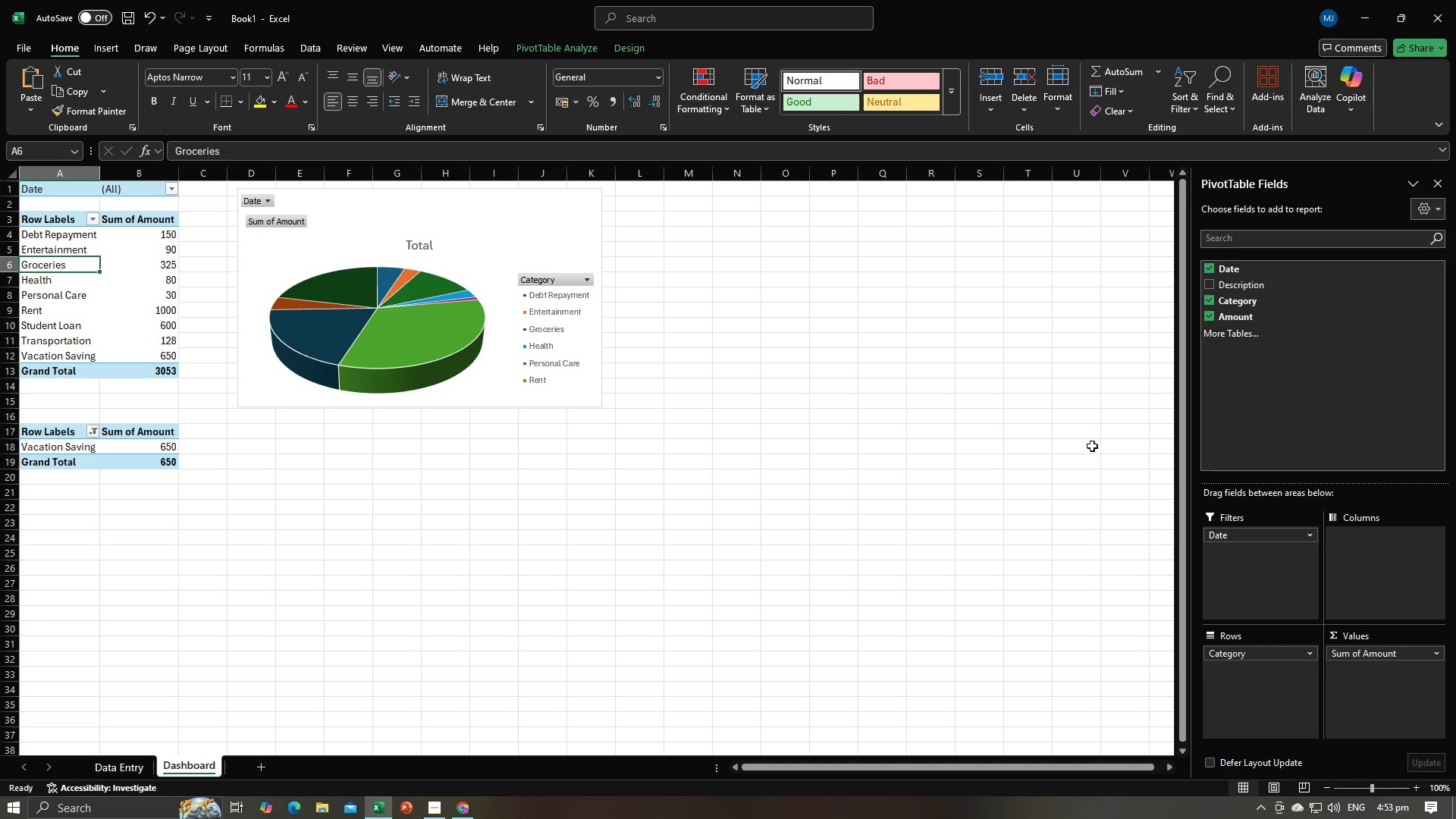 
left_click([1231, 333])
 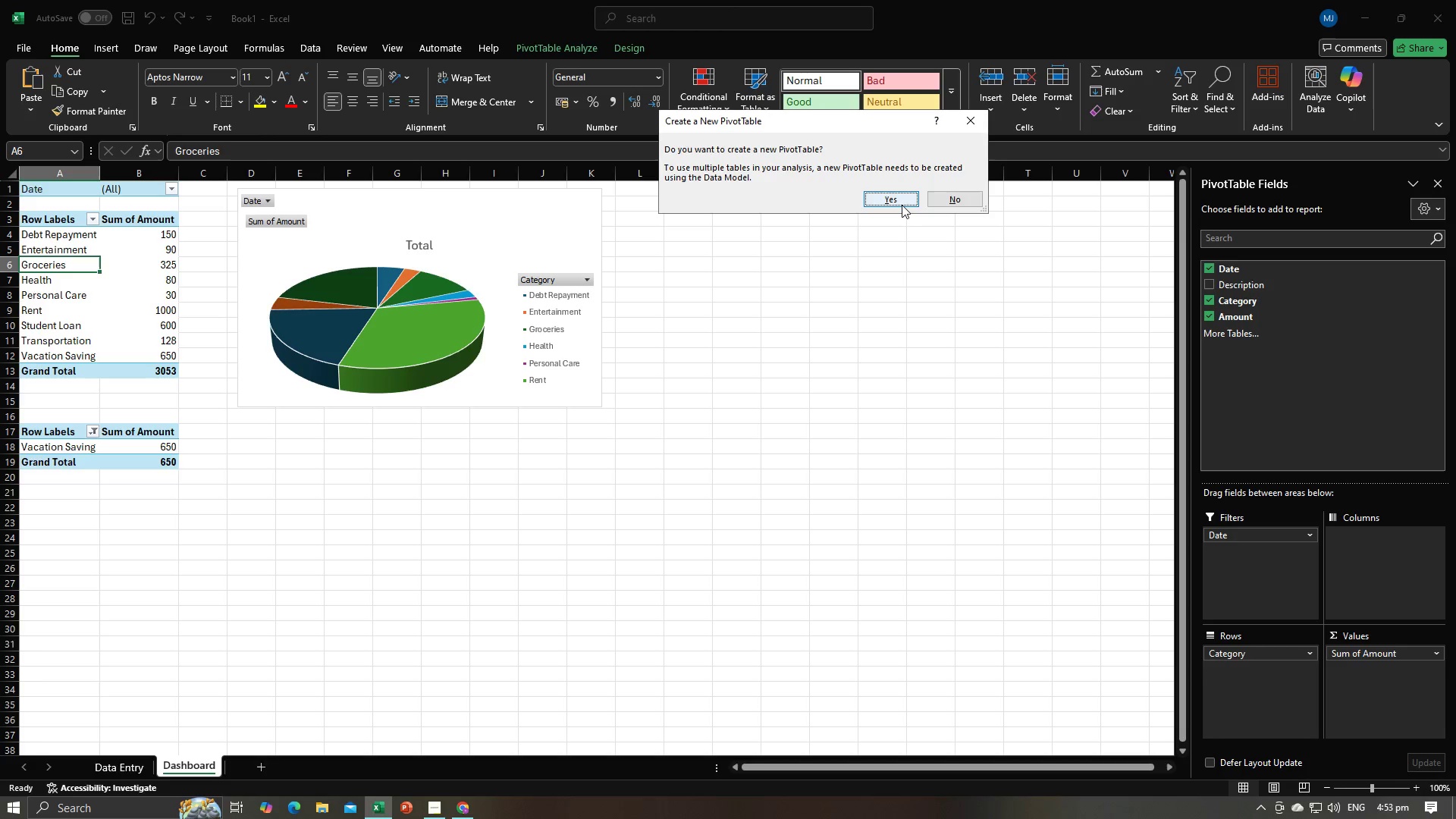 
left_click([899, 196])
 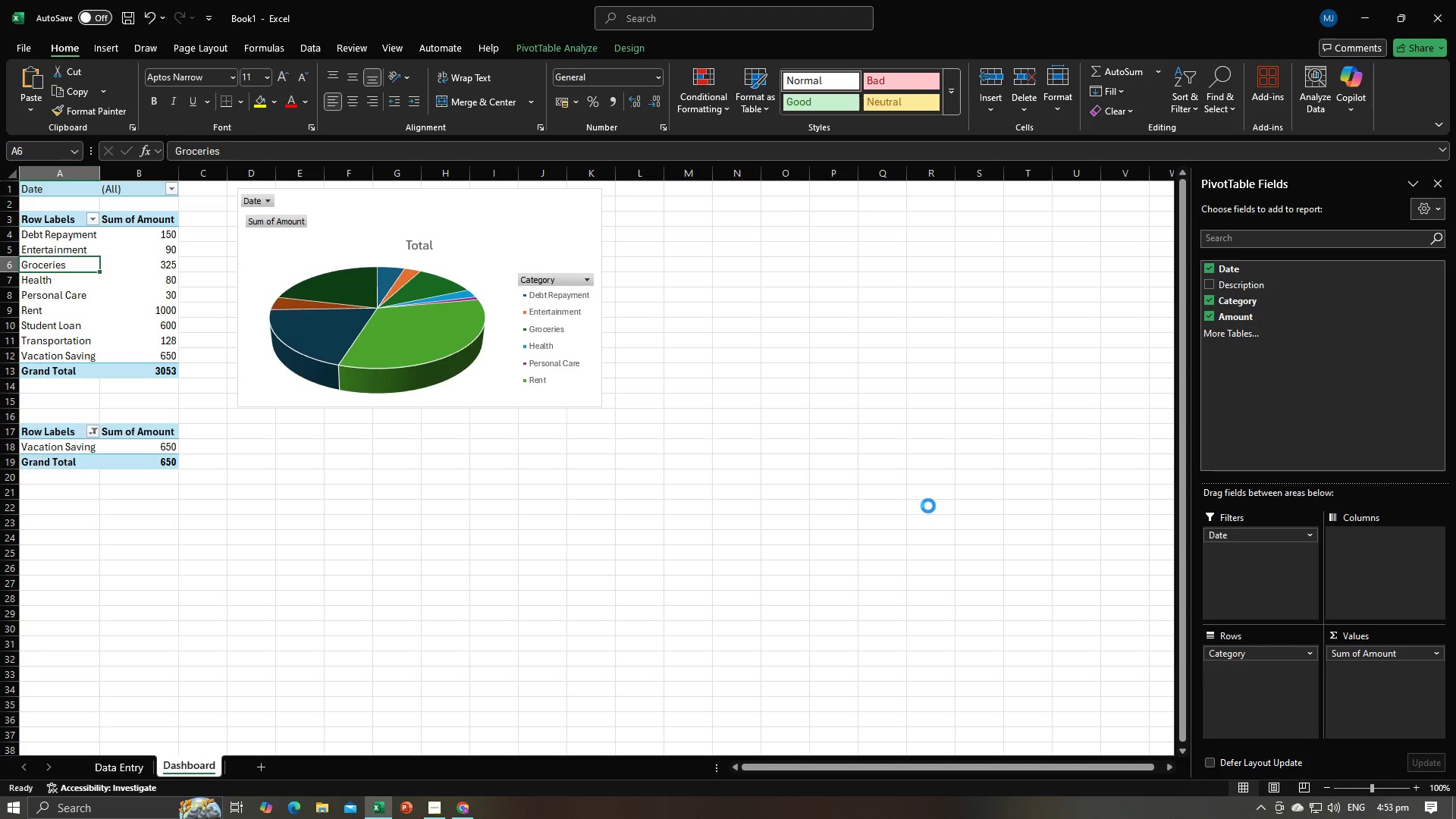 
wait(9.23)
 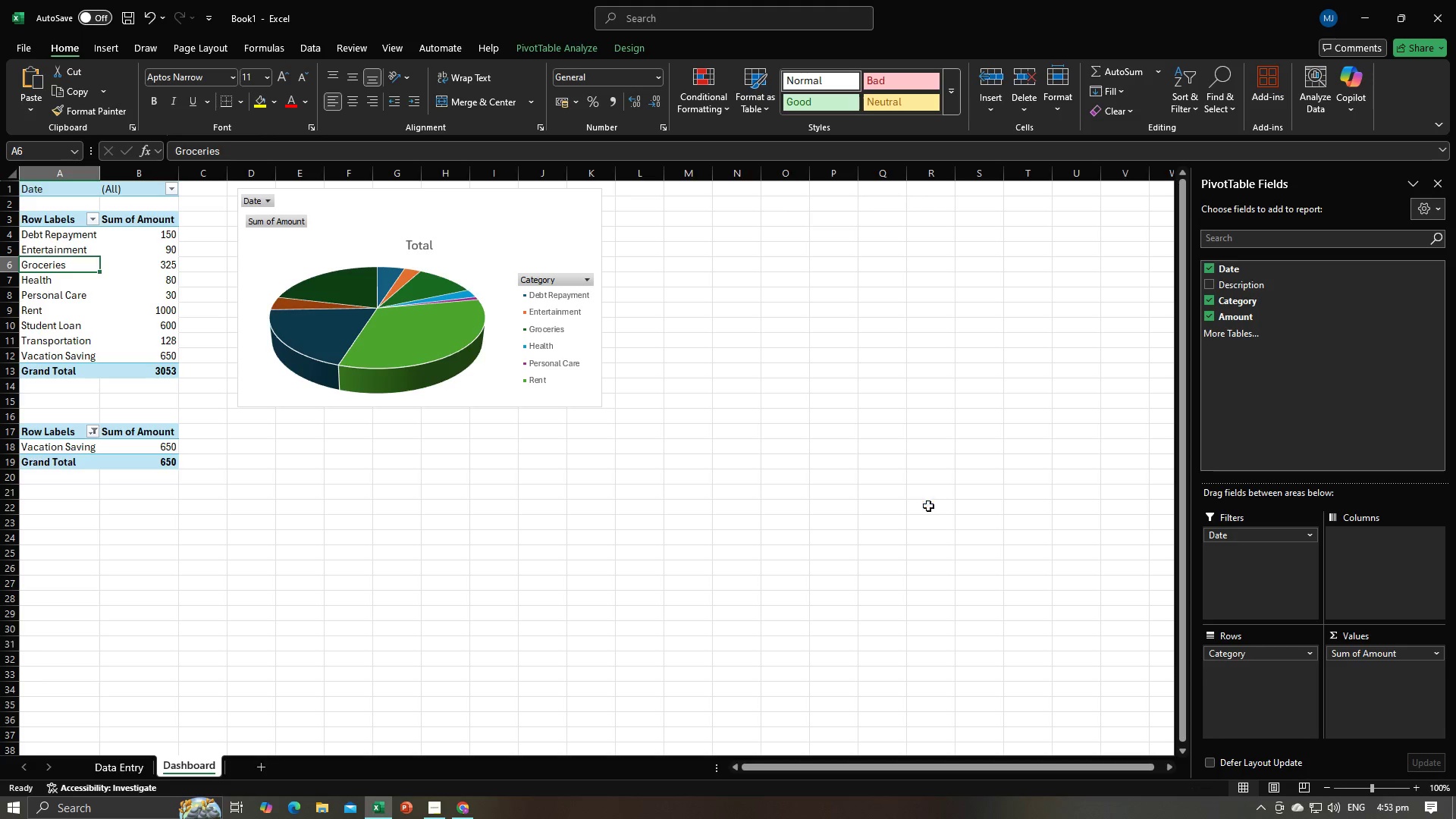 
key(Control+Z)
 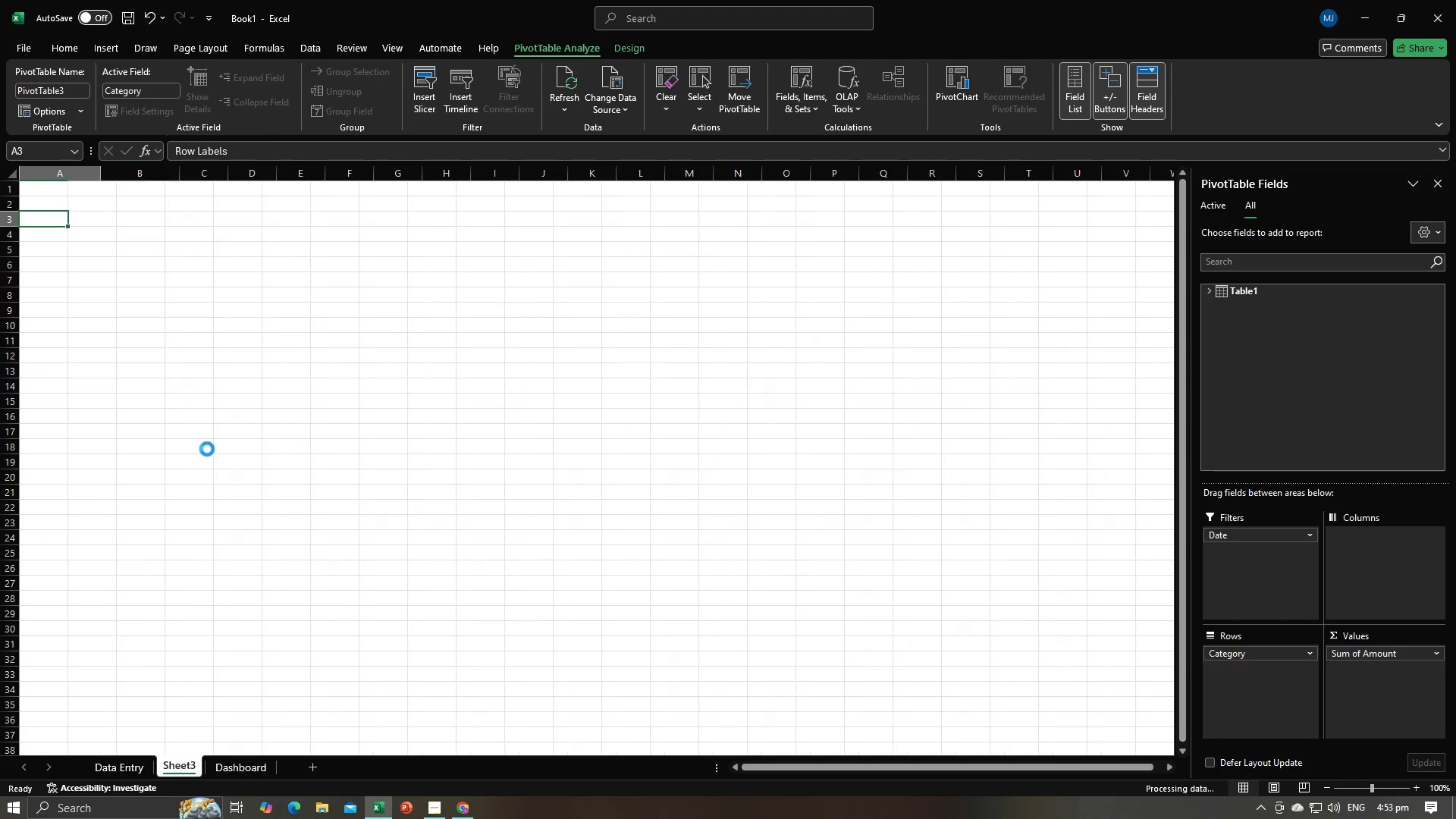 
left_click([224, 444])
 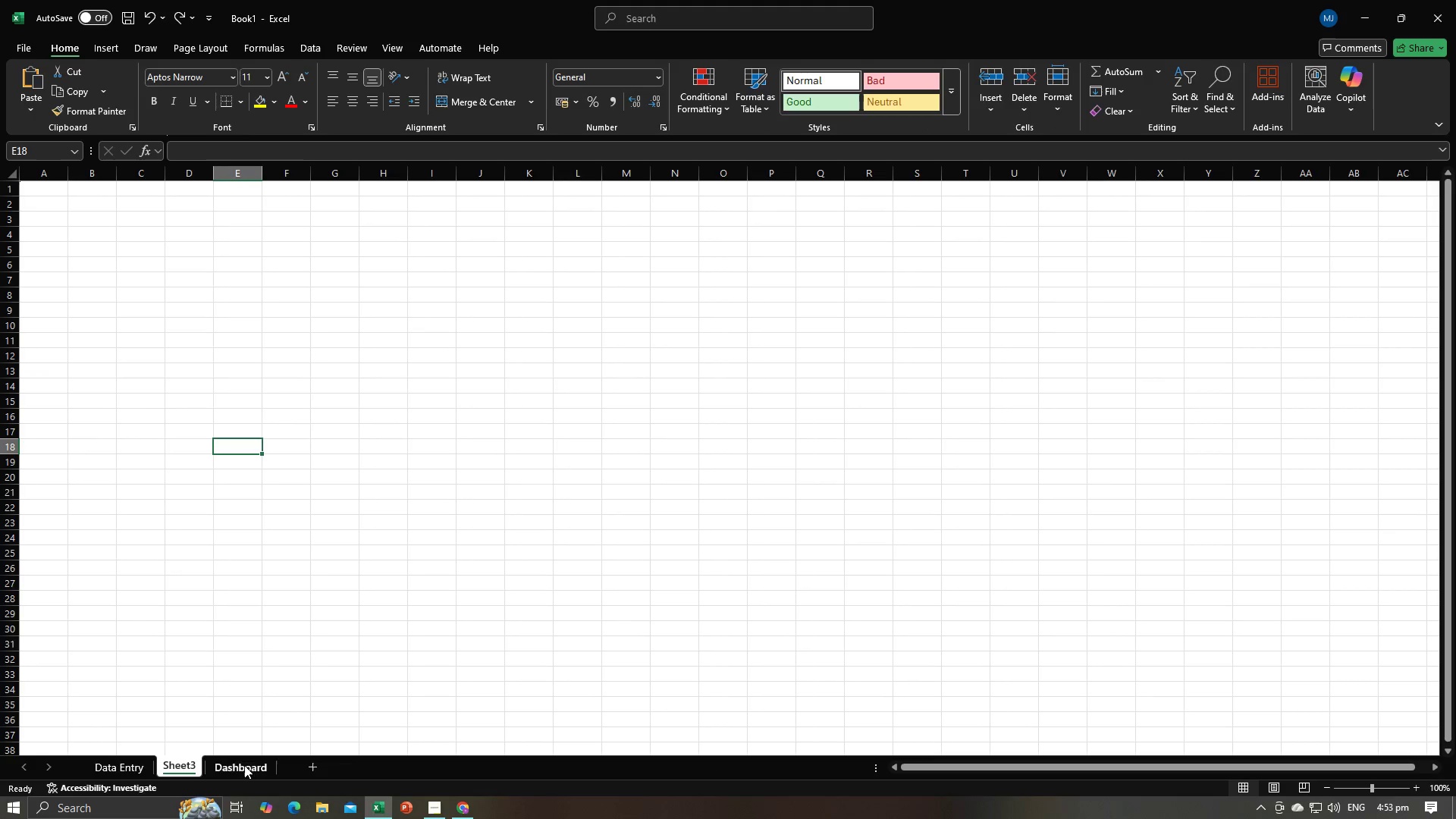 
key(Control+Z)
 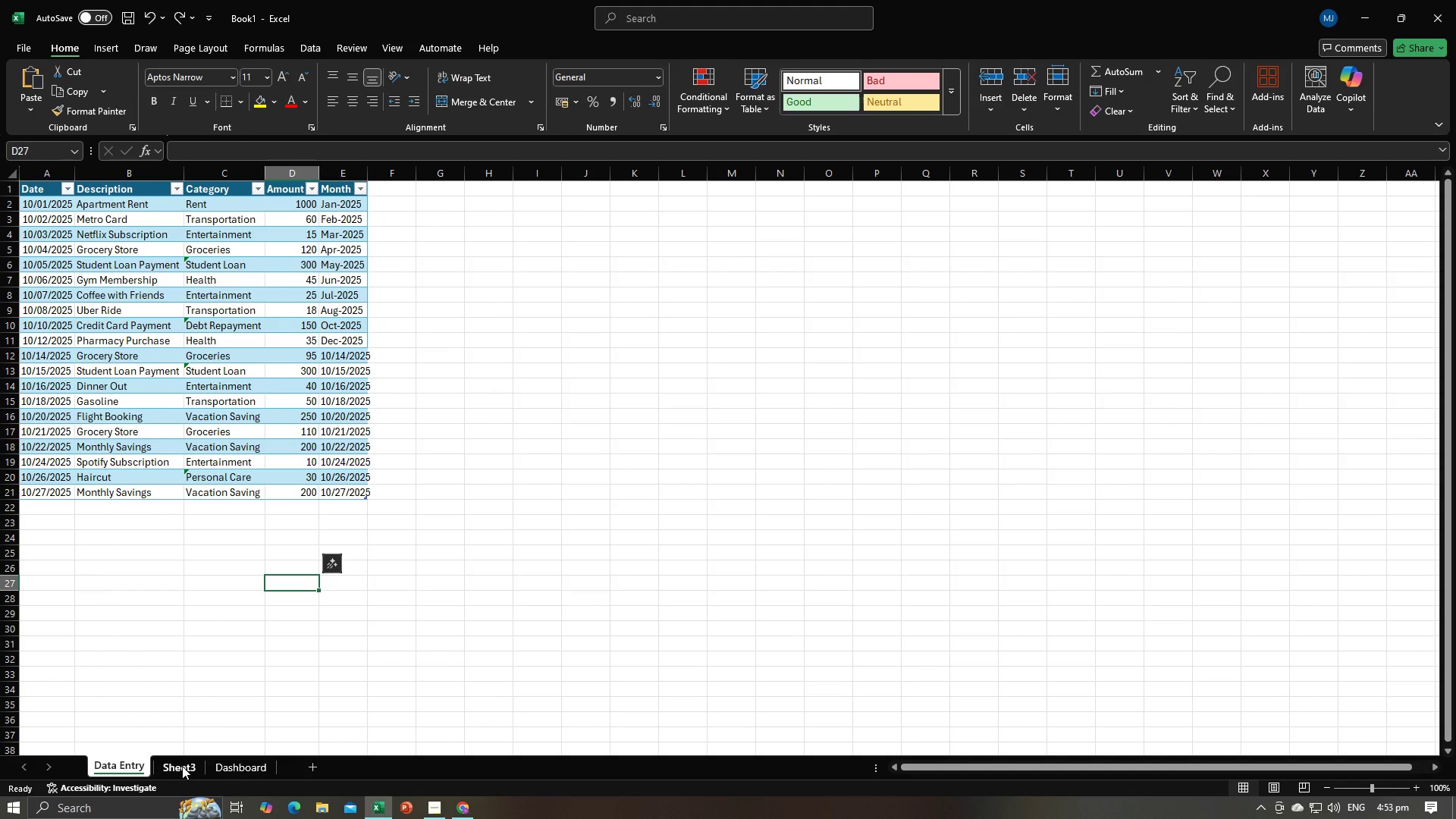 
left_click([182, 766])
 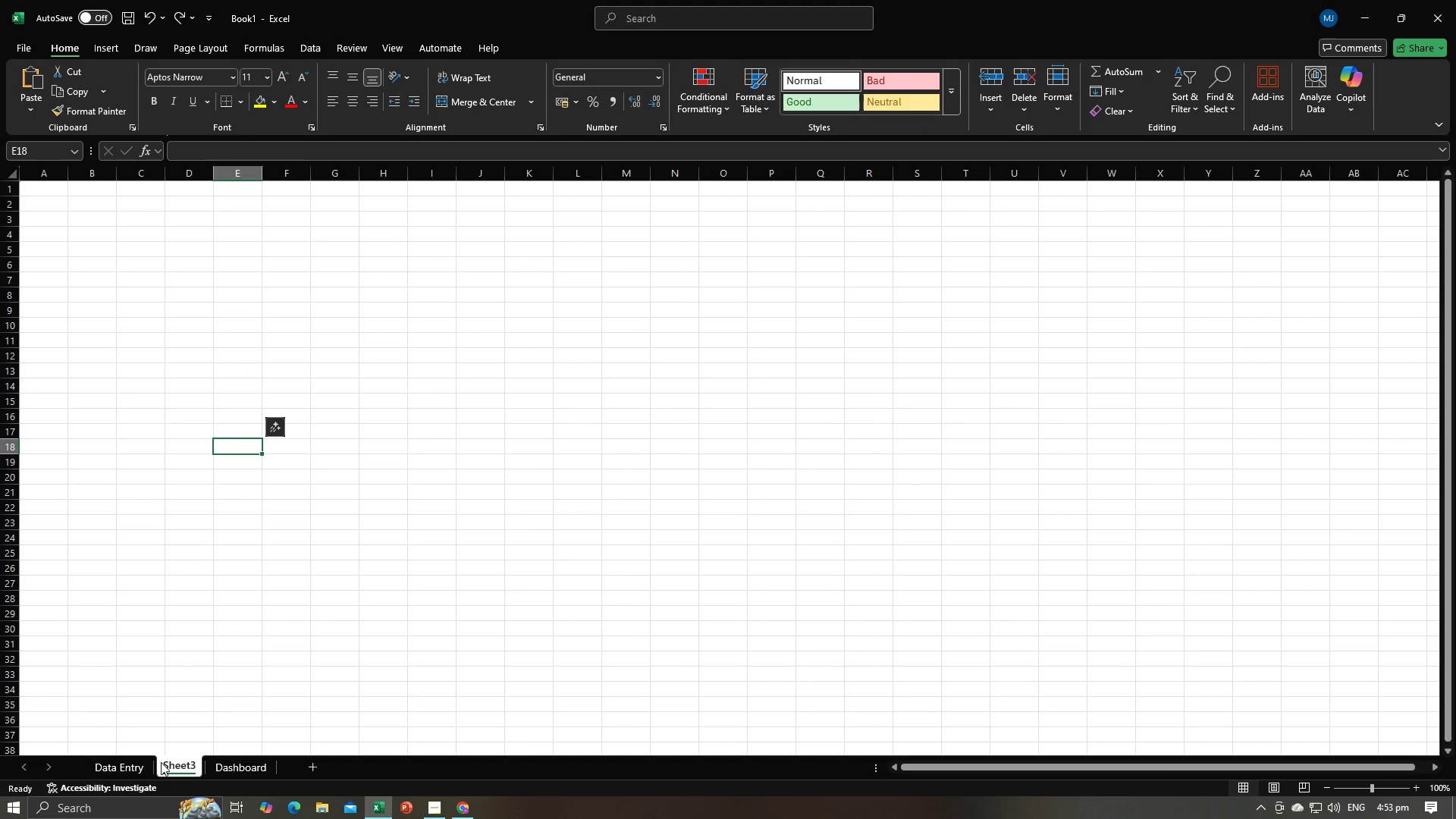 
right_click([162, 762])
 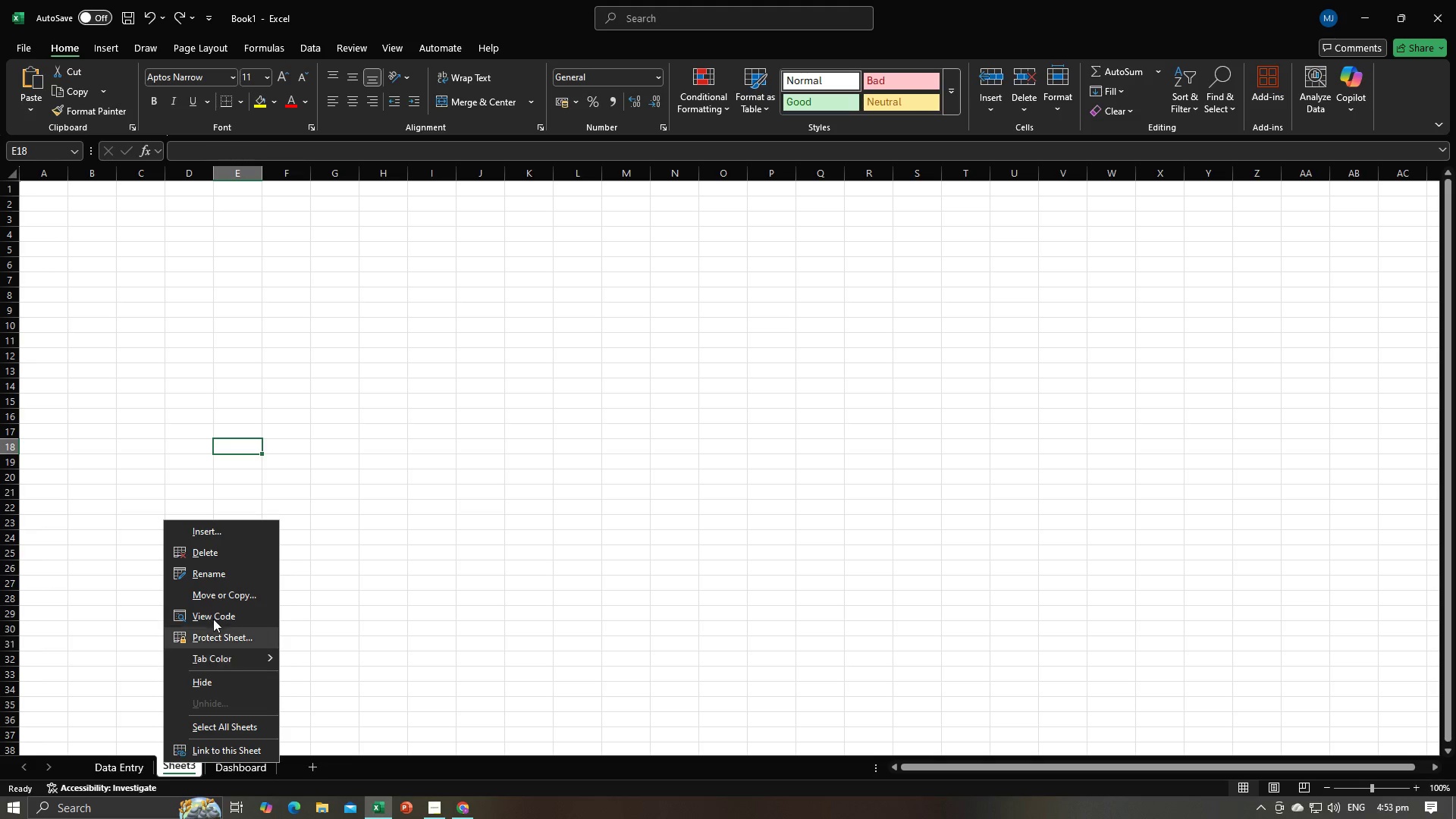 
left_click([215, 558])
 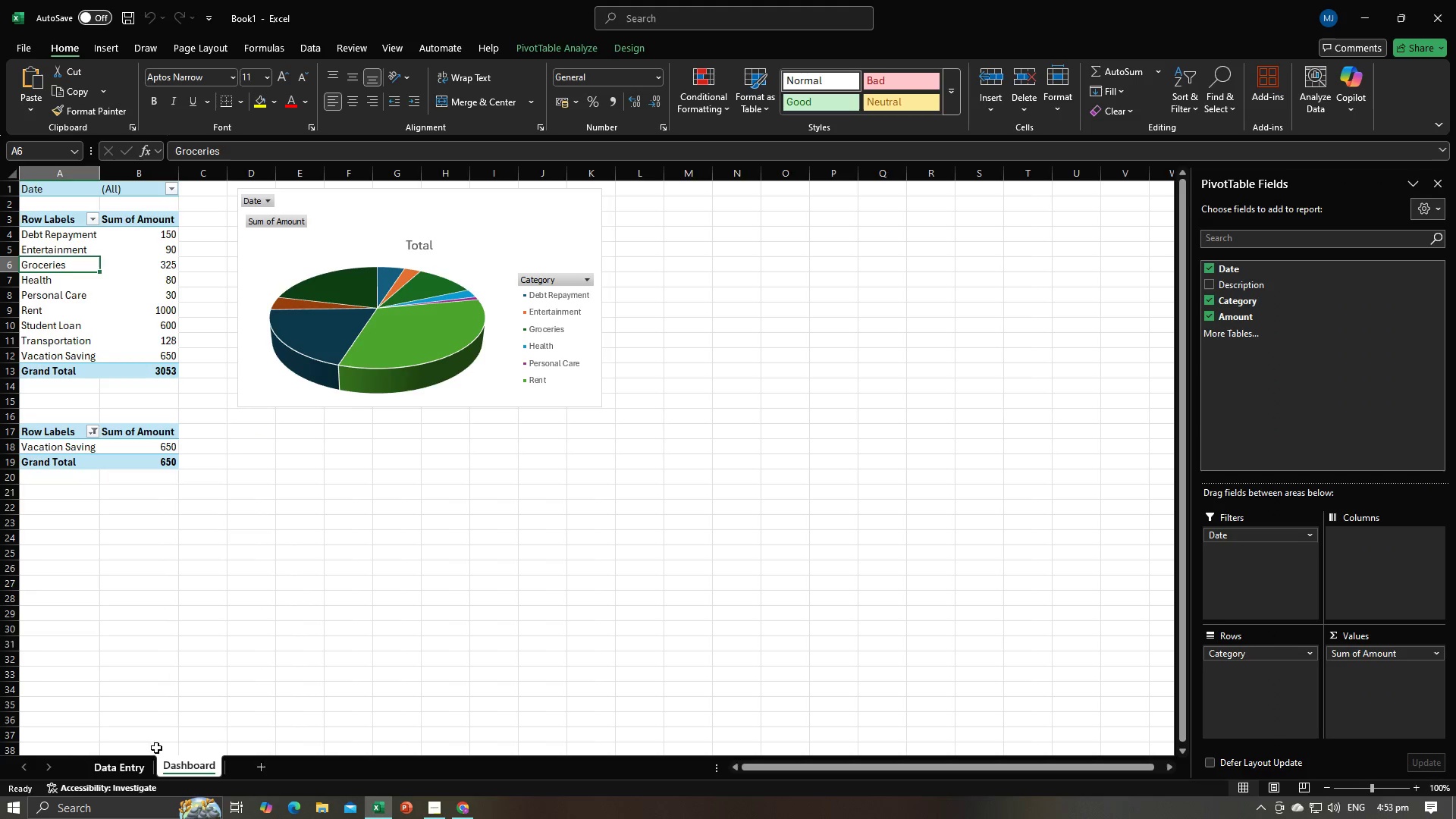 
left_click([243, 603])
 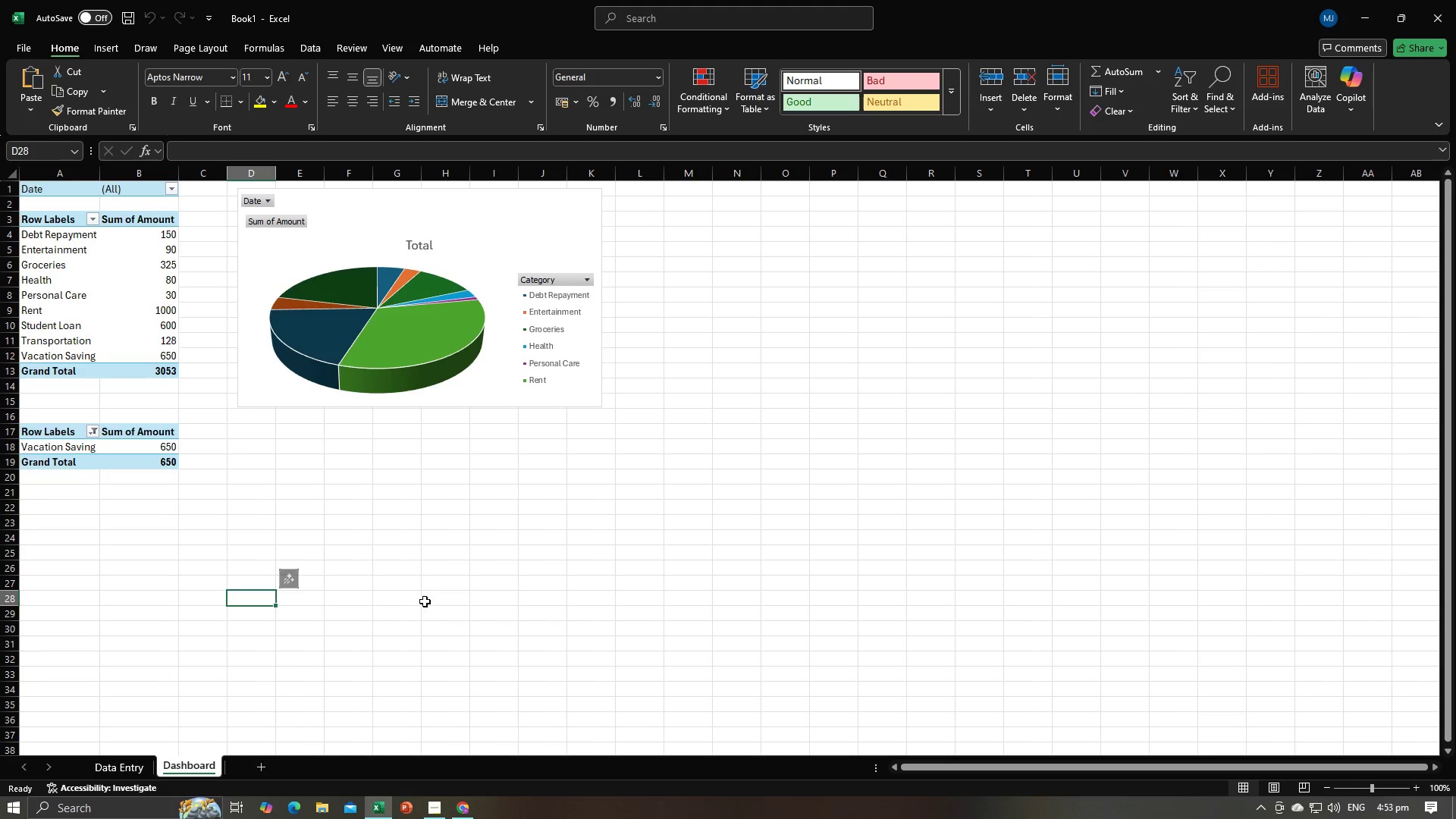 
left_click([425, 601])
 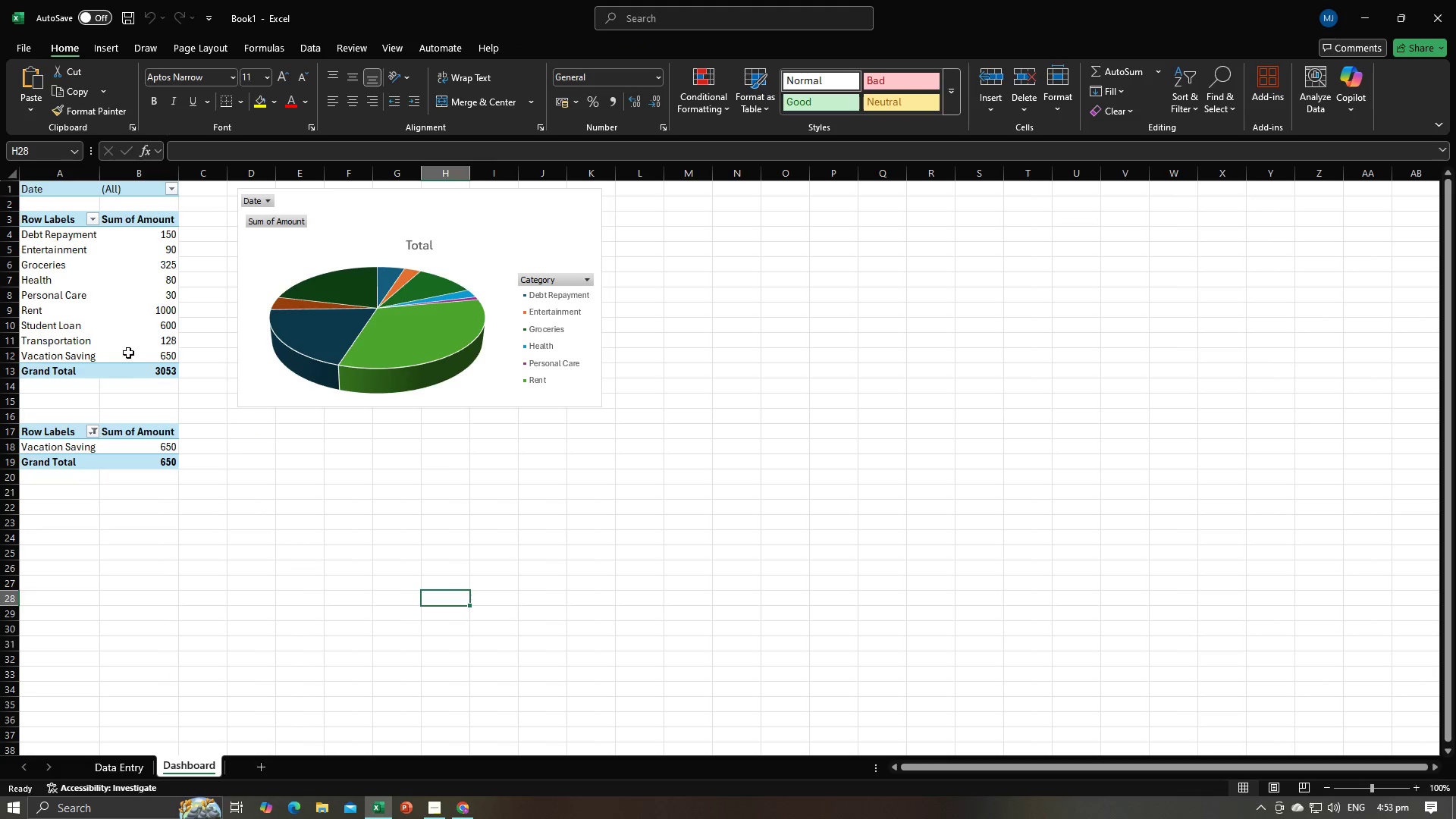 
left_click([126, 350])
 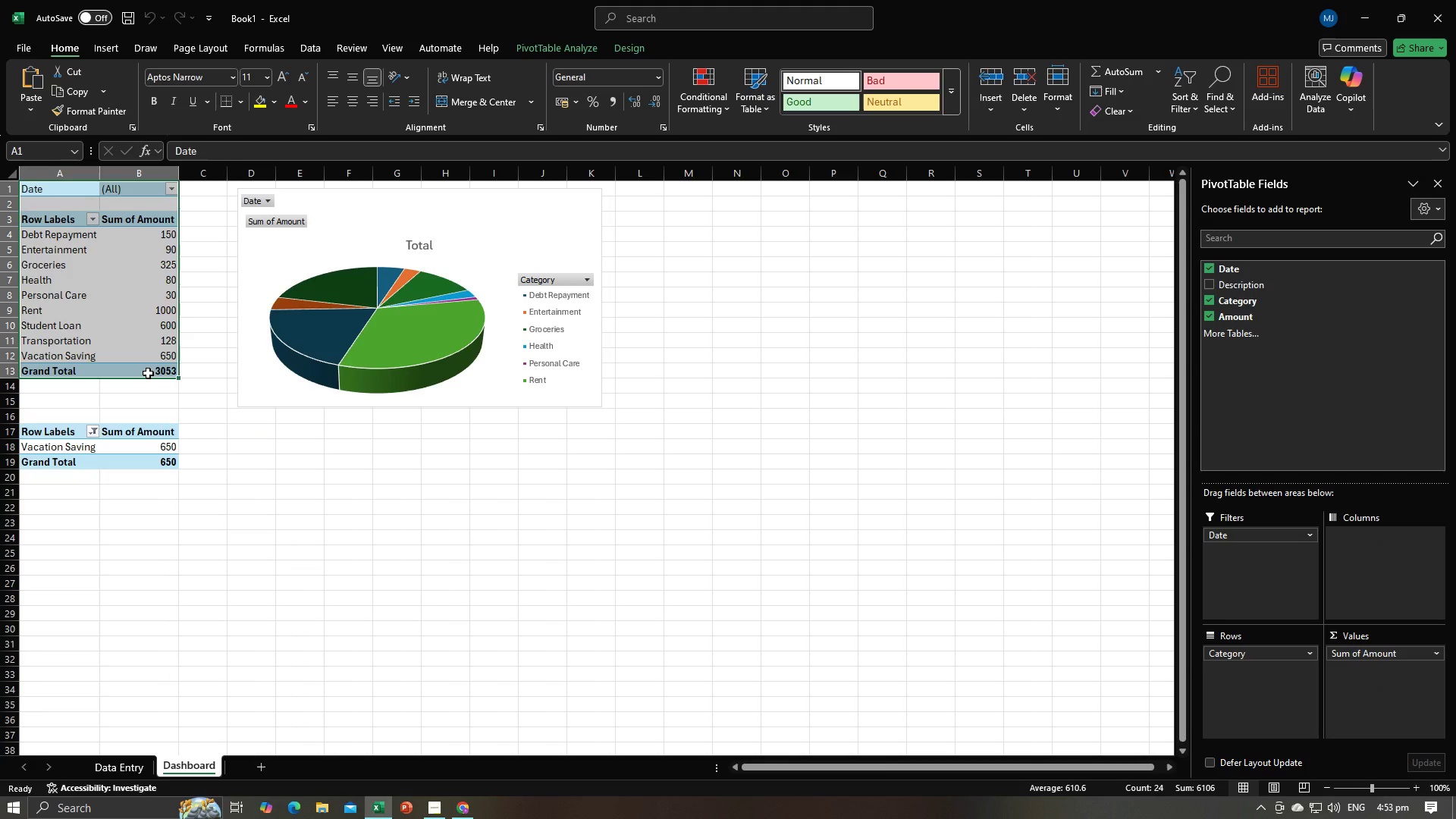 
wait(5.77)
 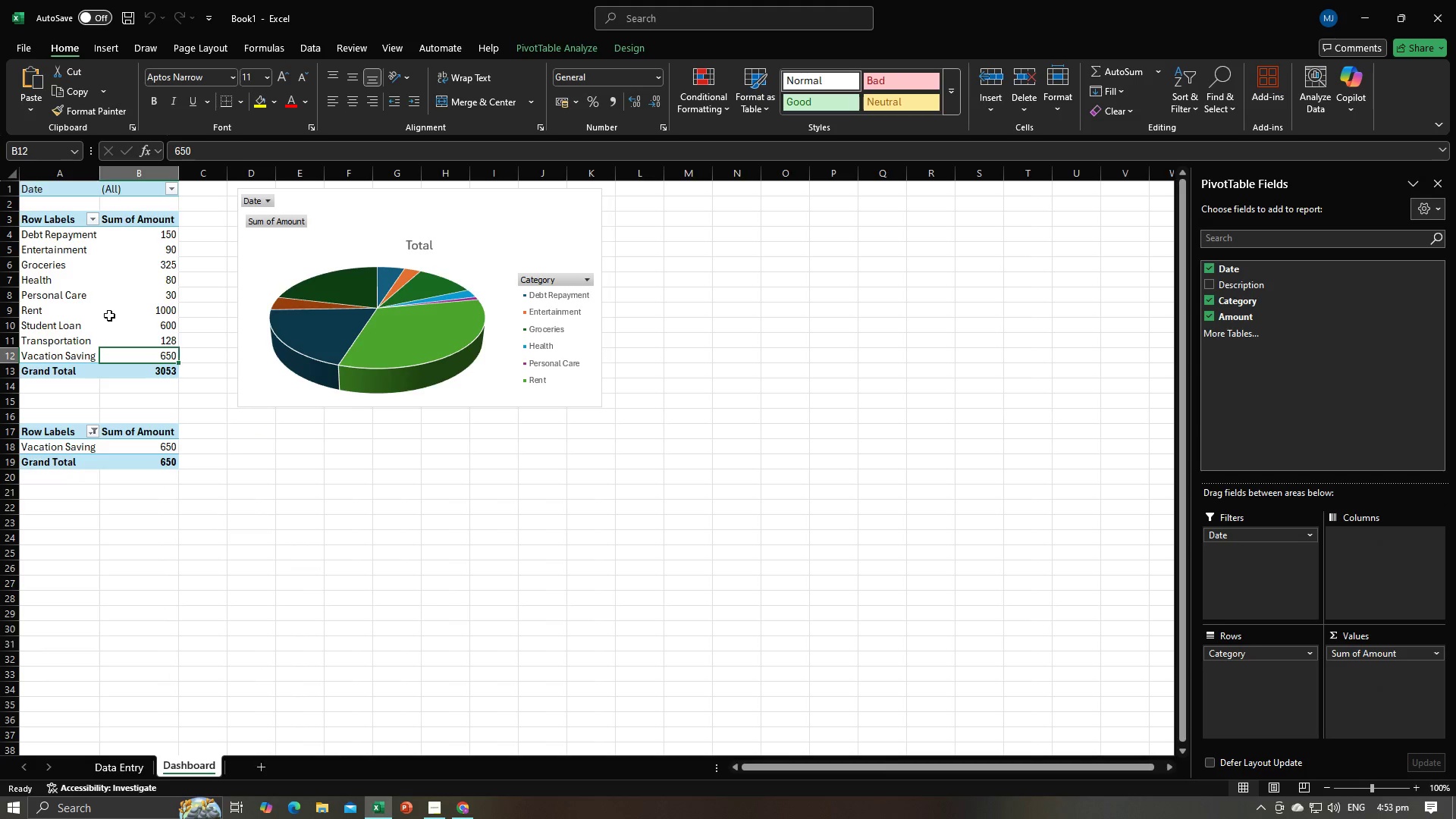 
left_click([271, 283])
 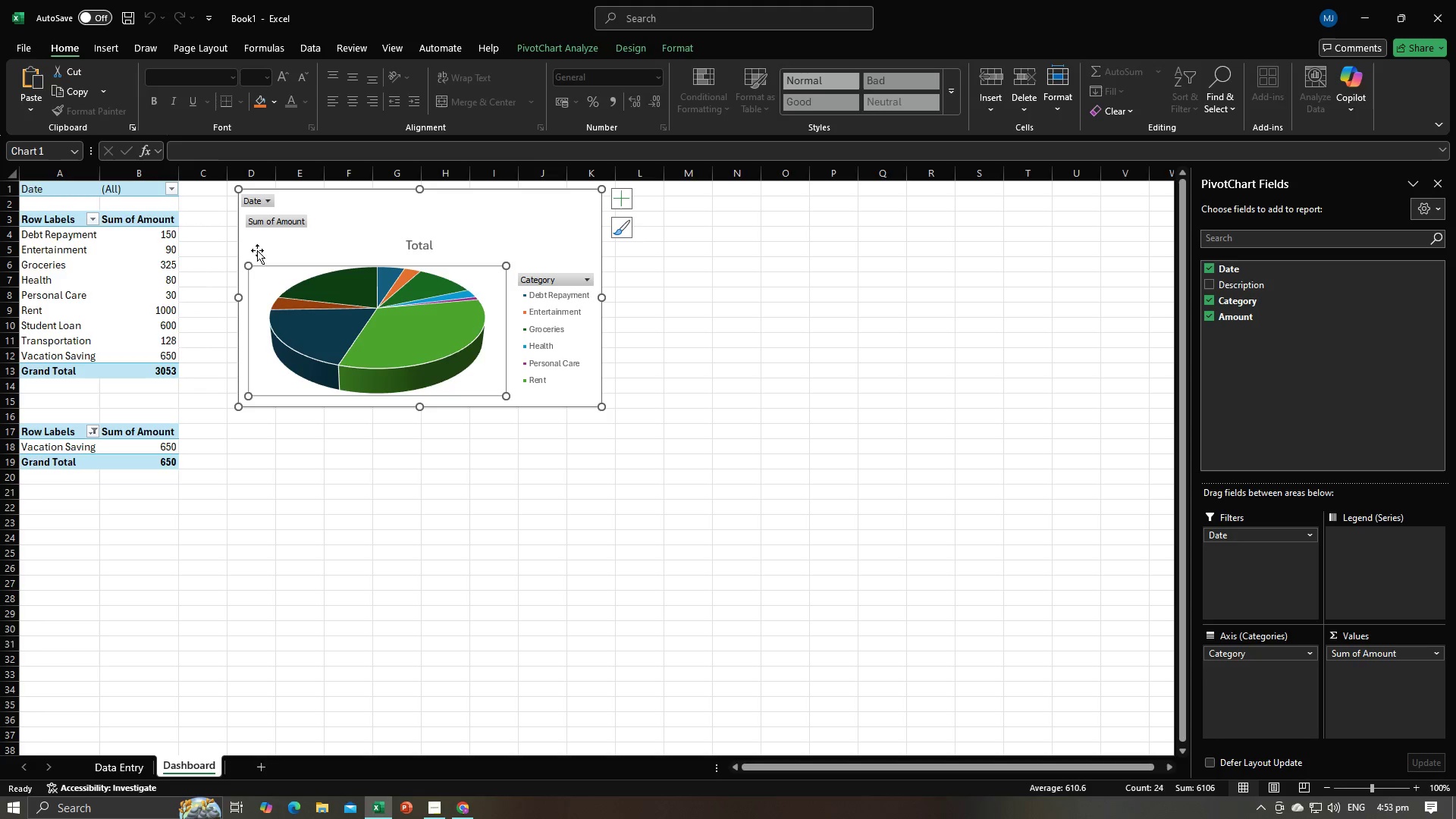 
left_click([257, 250])
 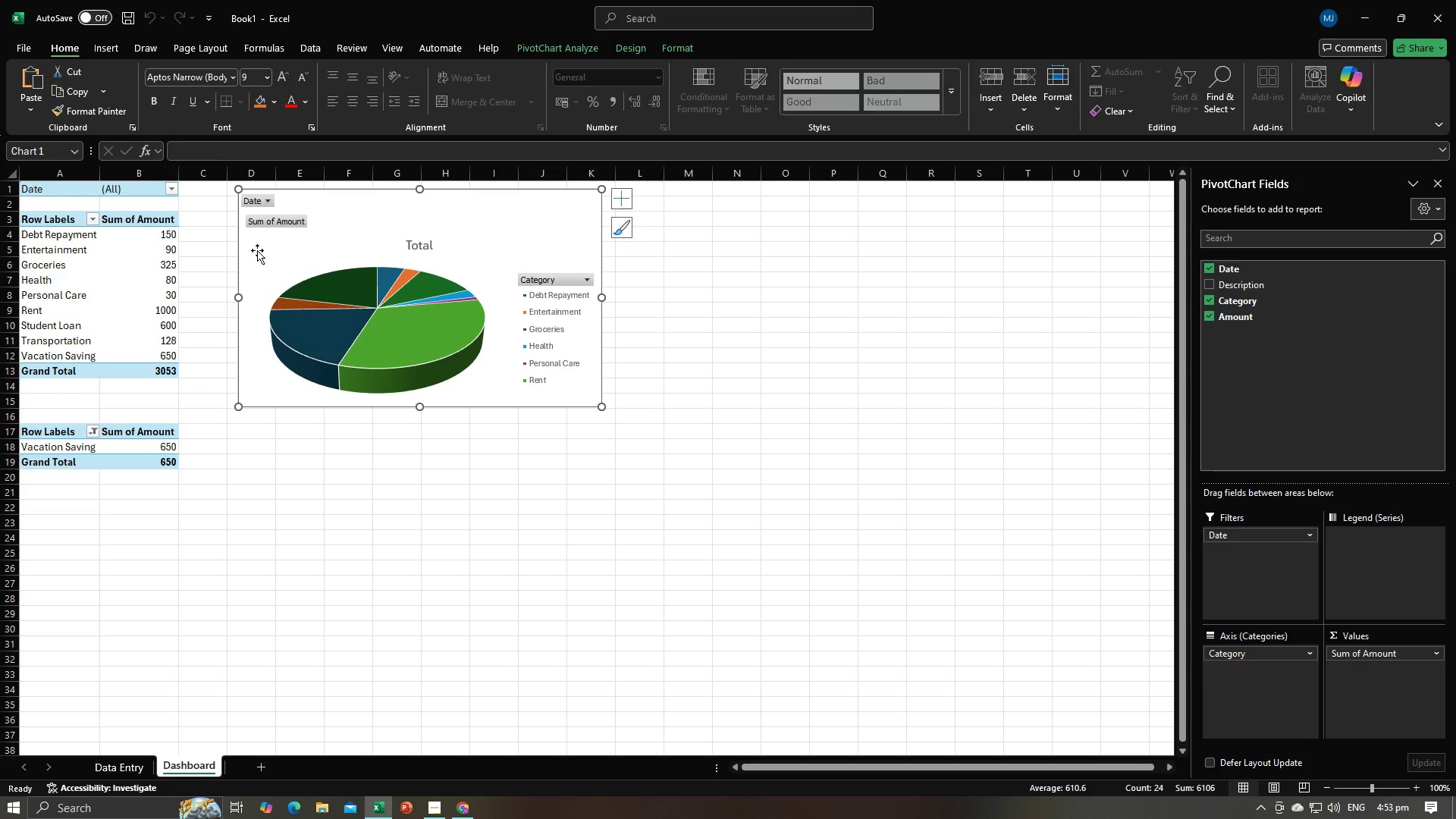 
key(Backspace)
 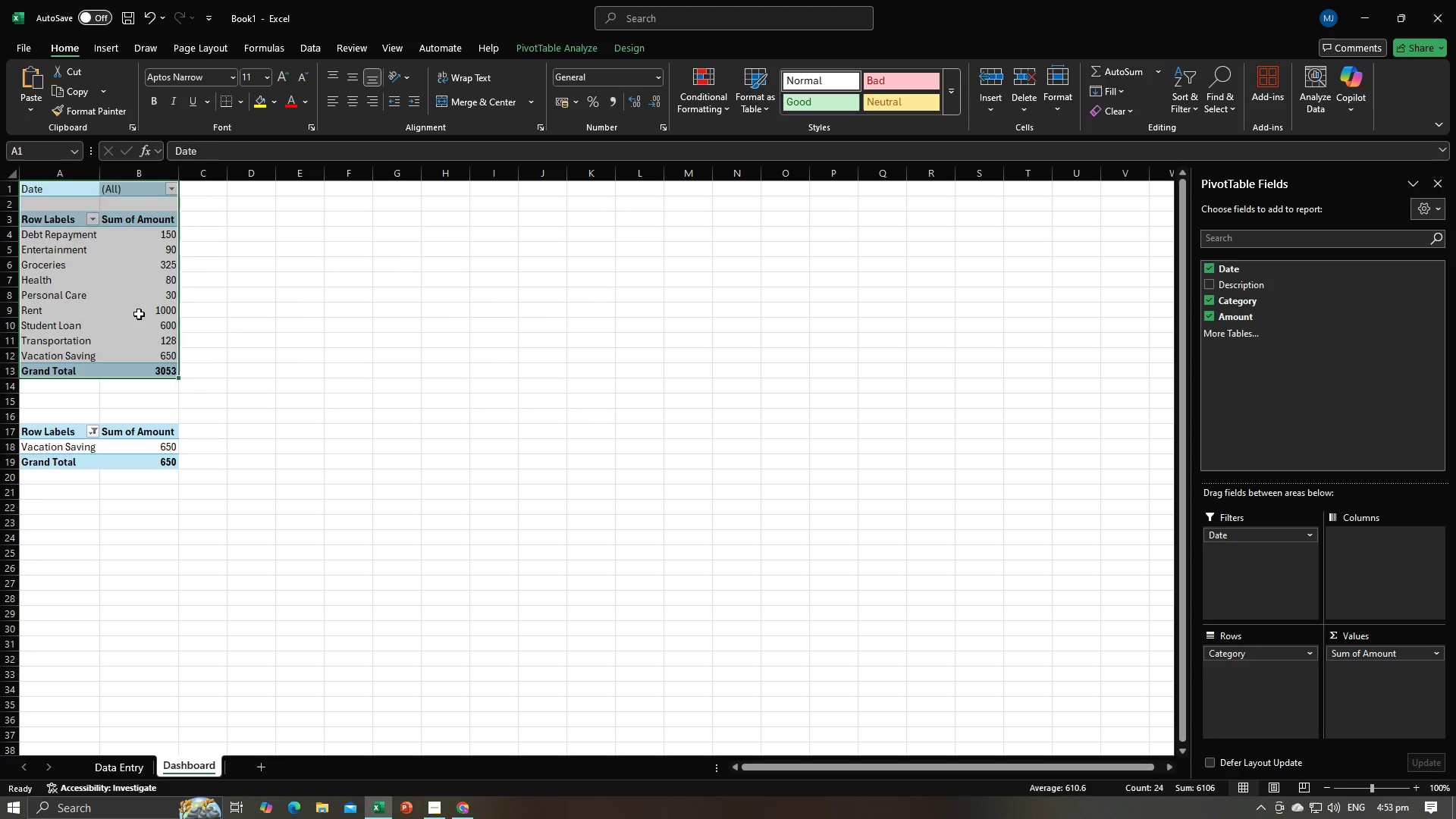 
left_click([139, 314])
 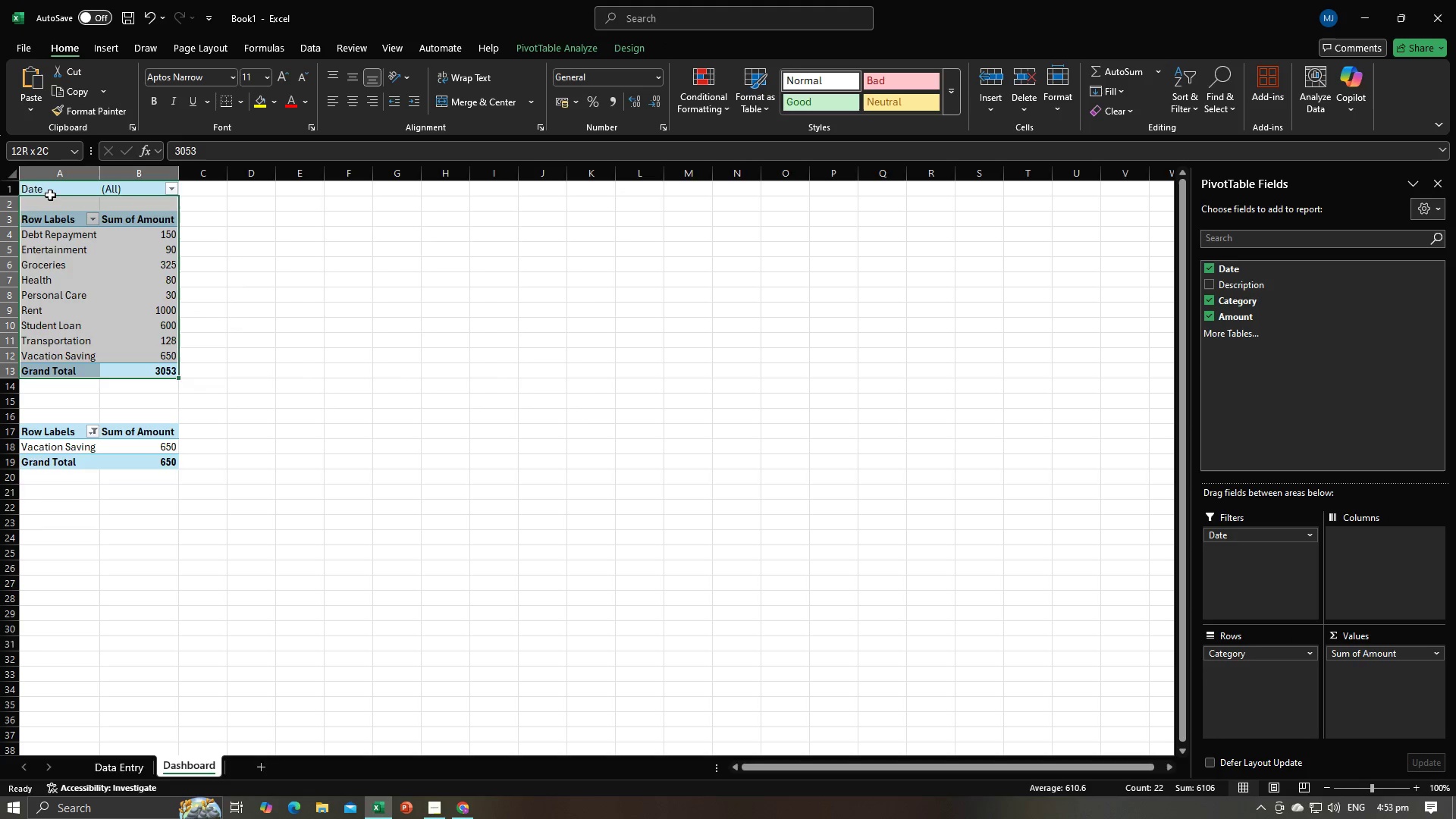 
right_click([50, 196])
 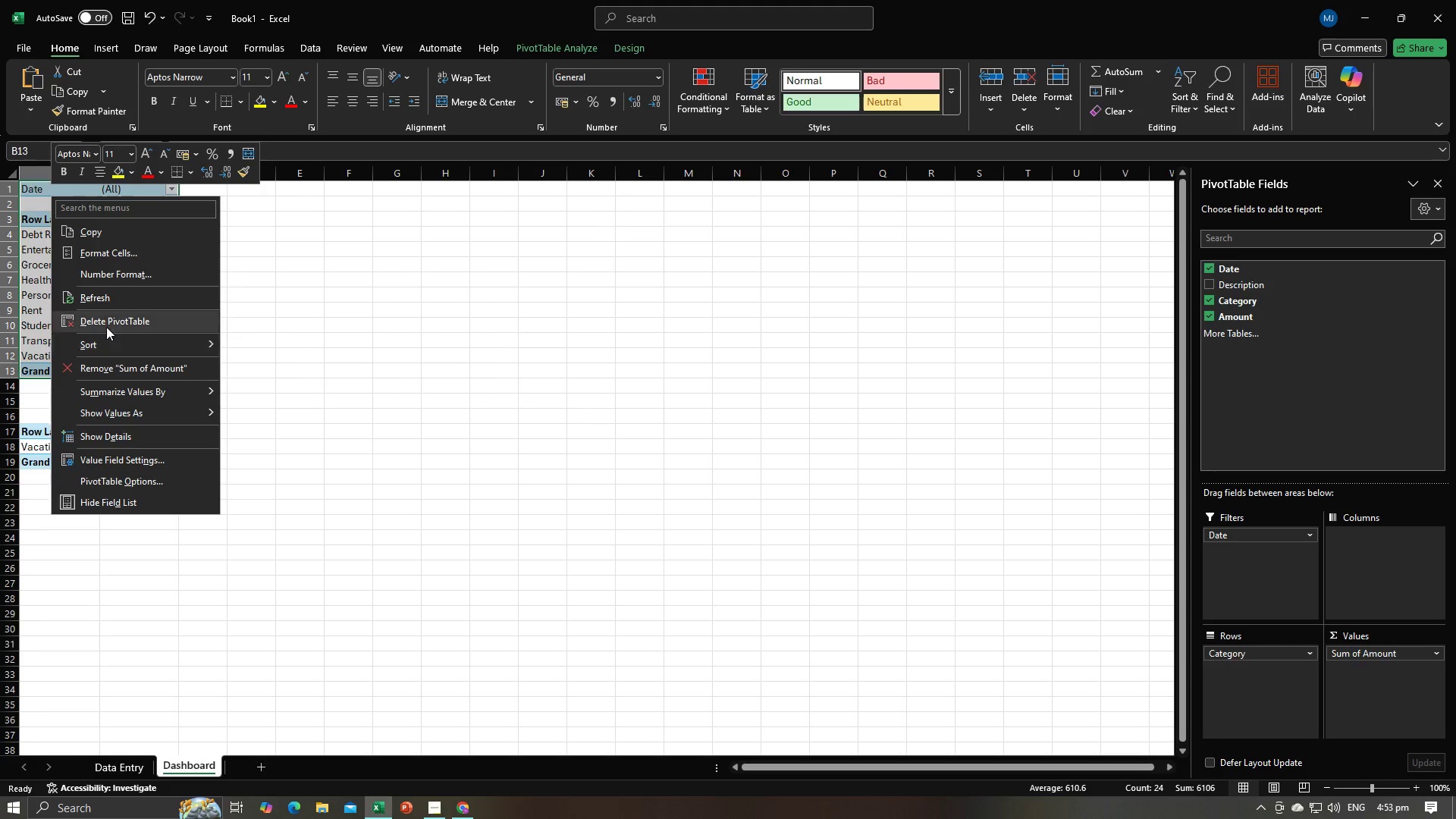 
left_click([110, 317])
 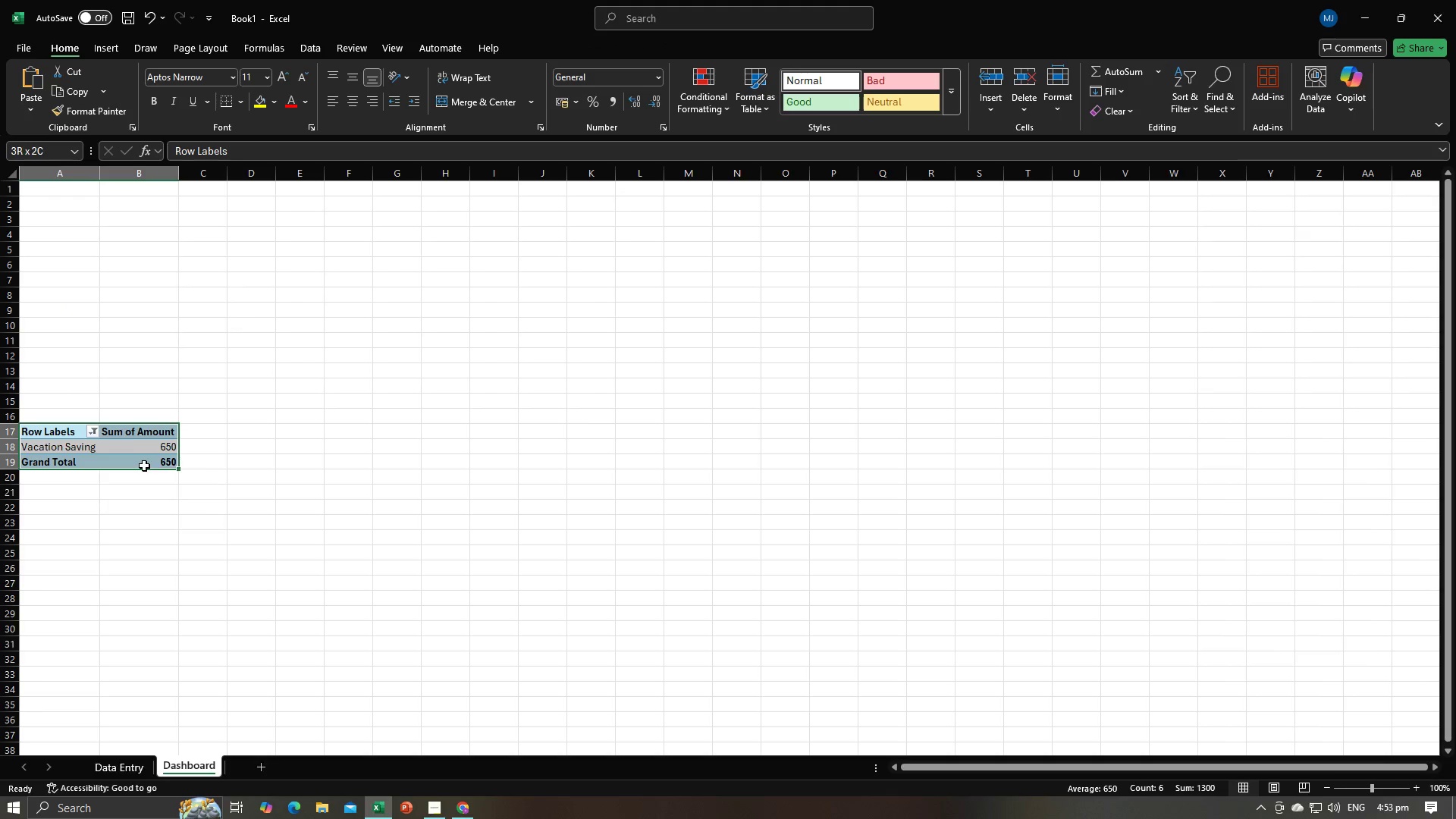 
right_click([141, 452])
 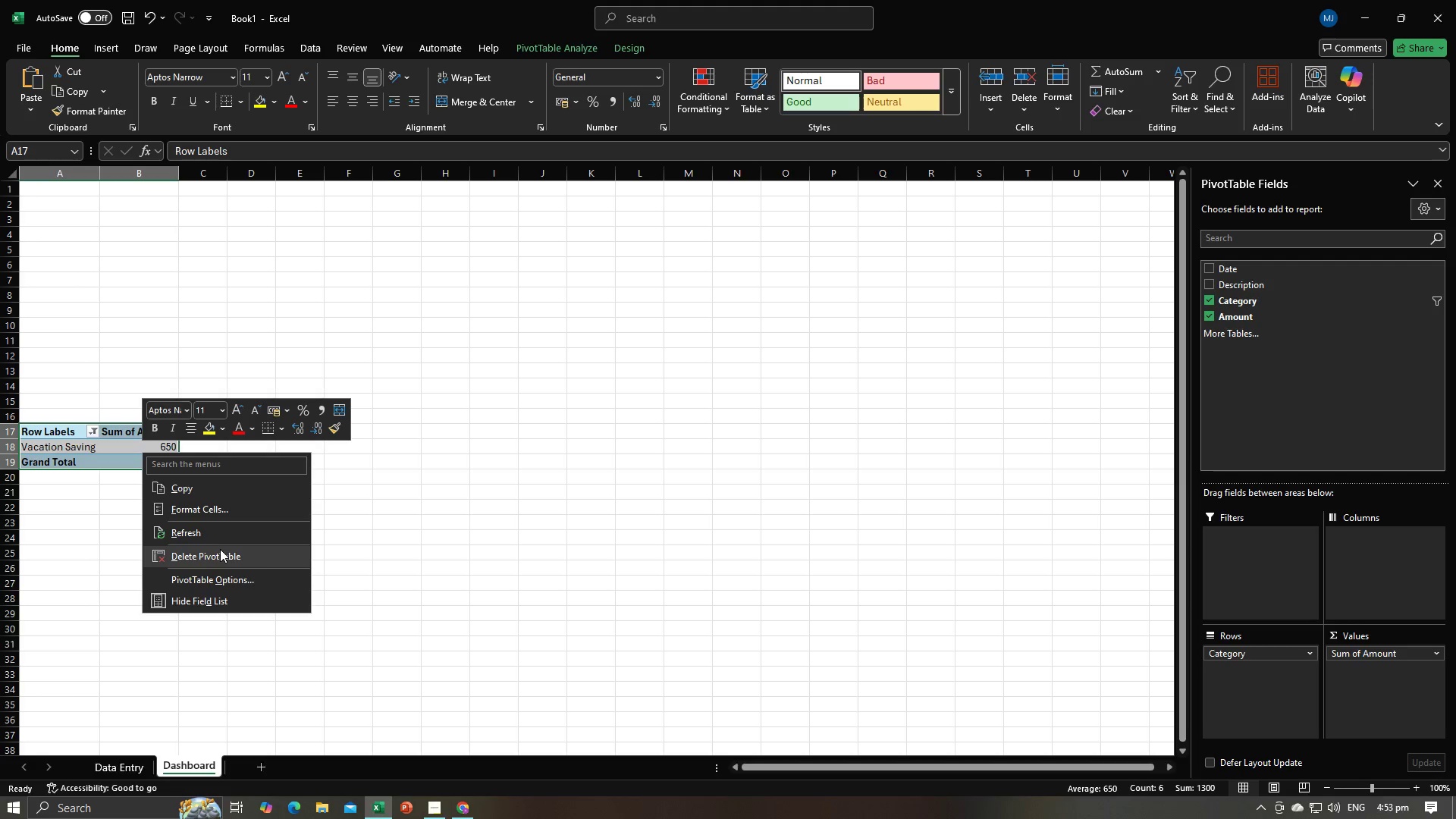 
left_click([221, 551])
 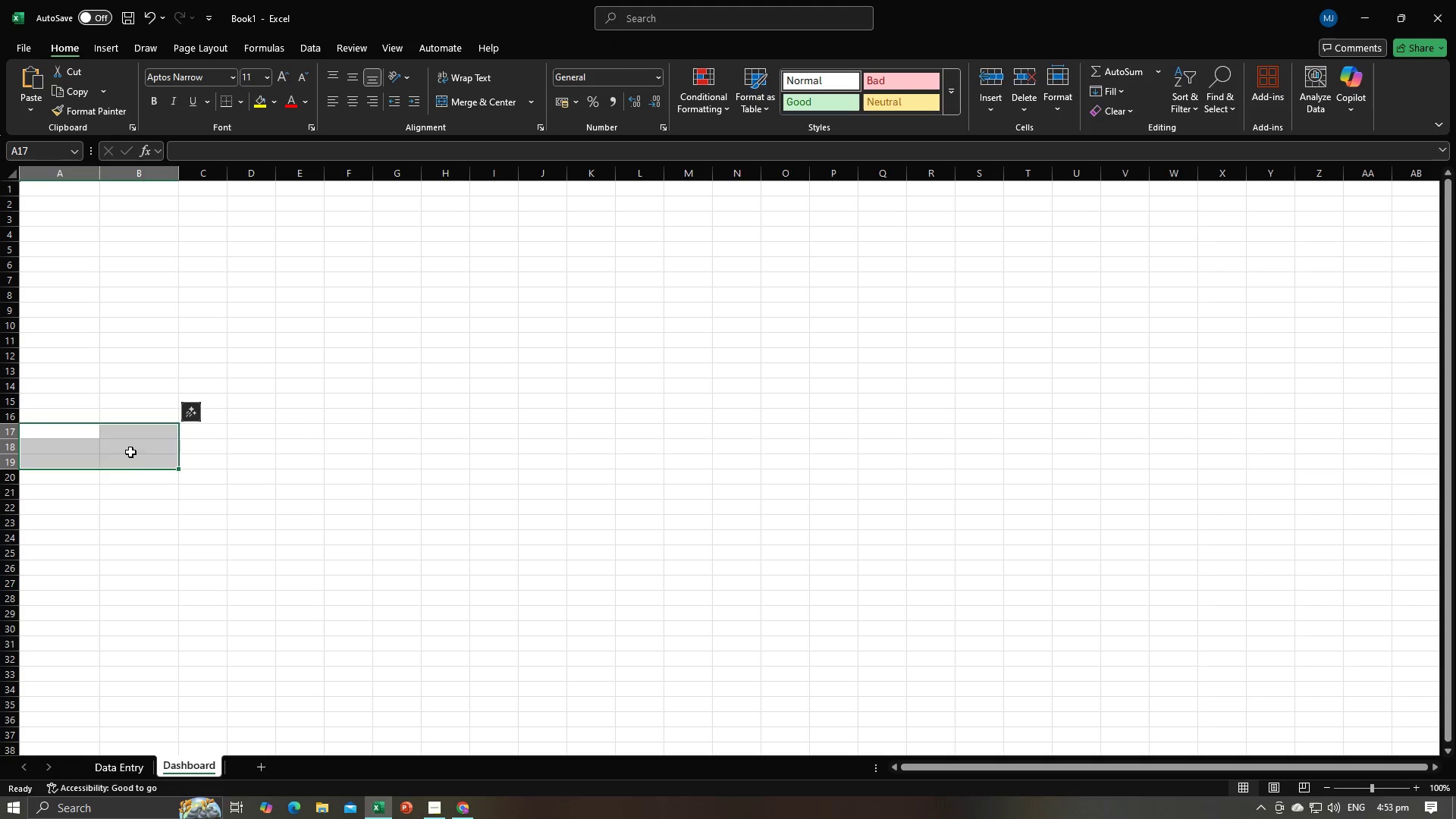 
left_click([144, 472])
 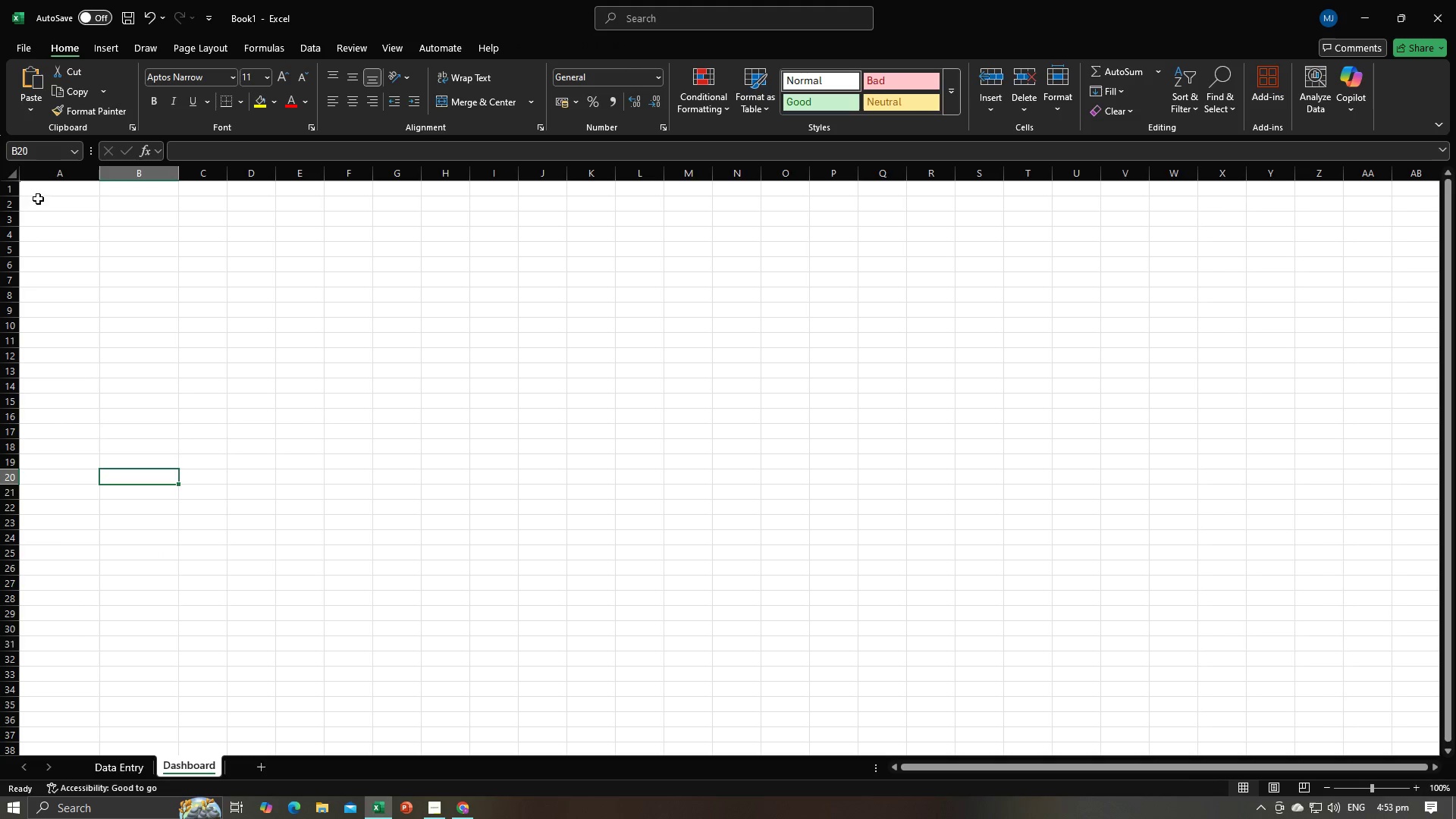 
left_click([39, 198])
 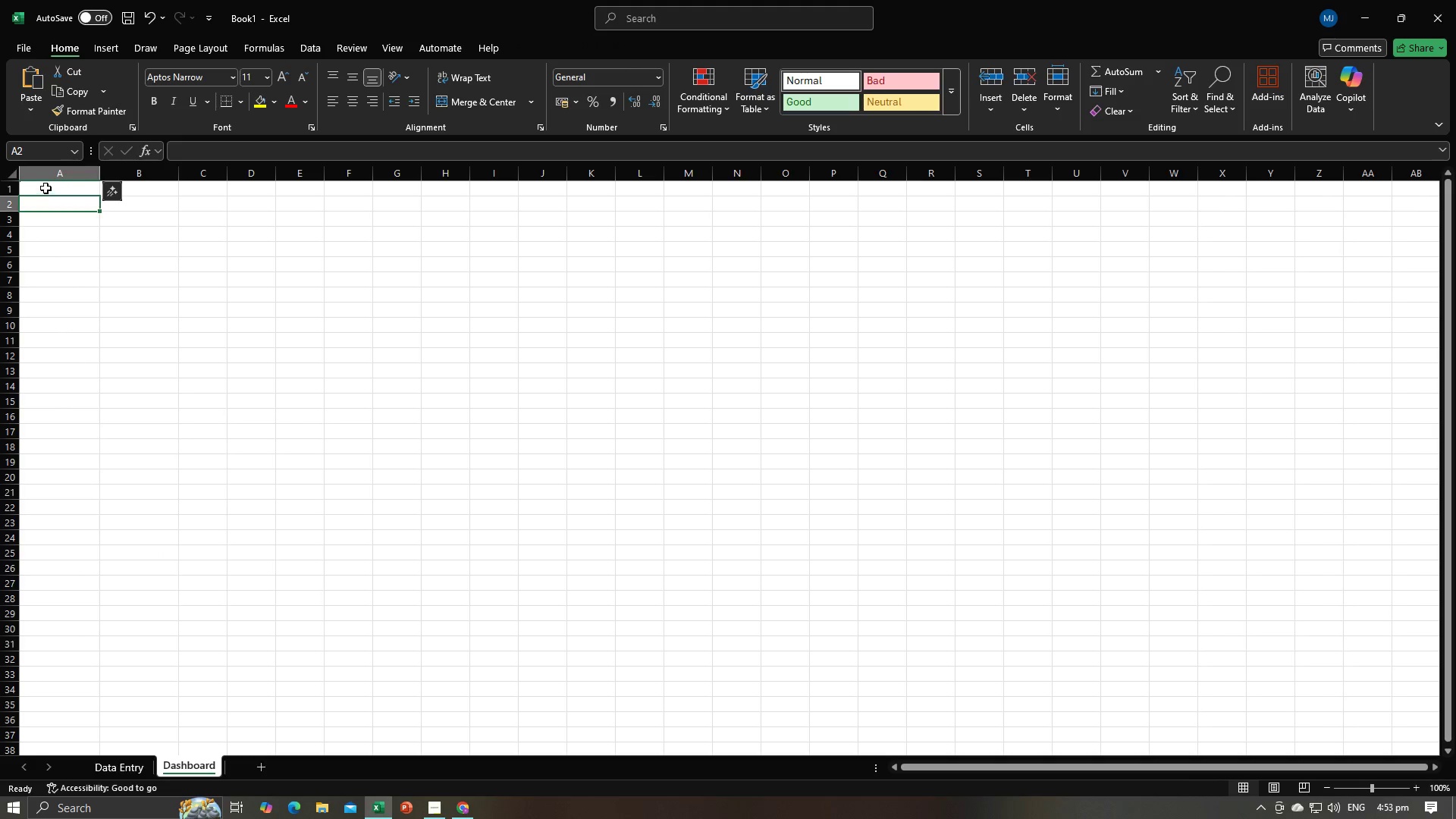 
left_click([46, 188])
 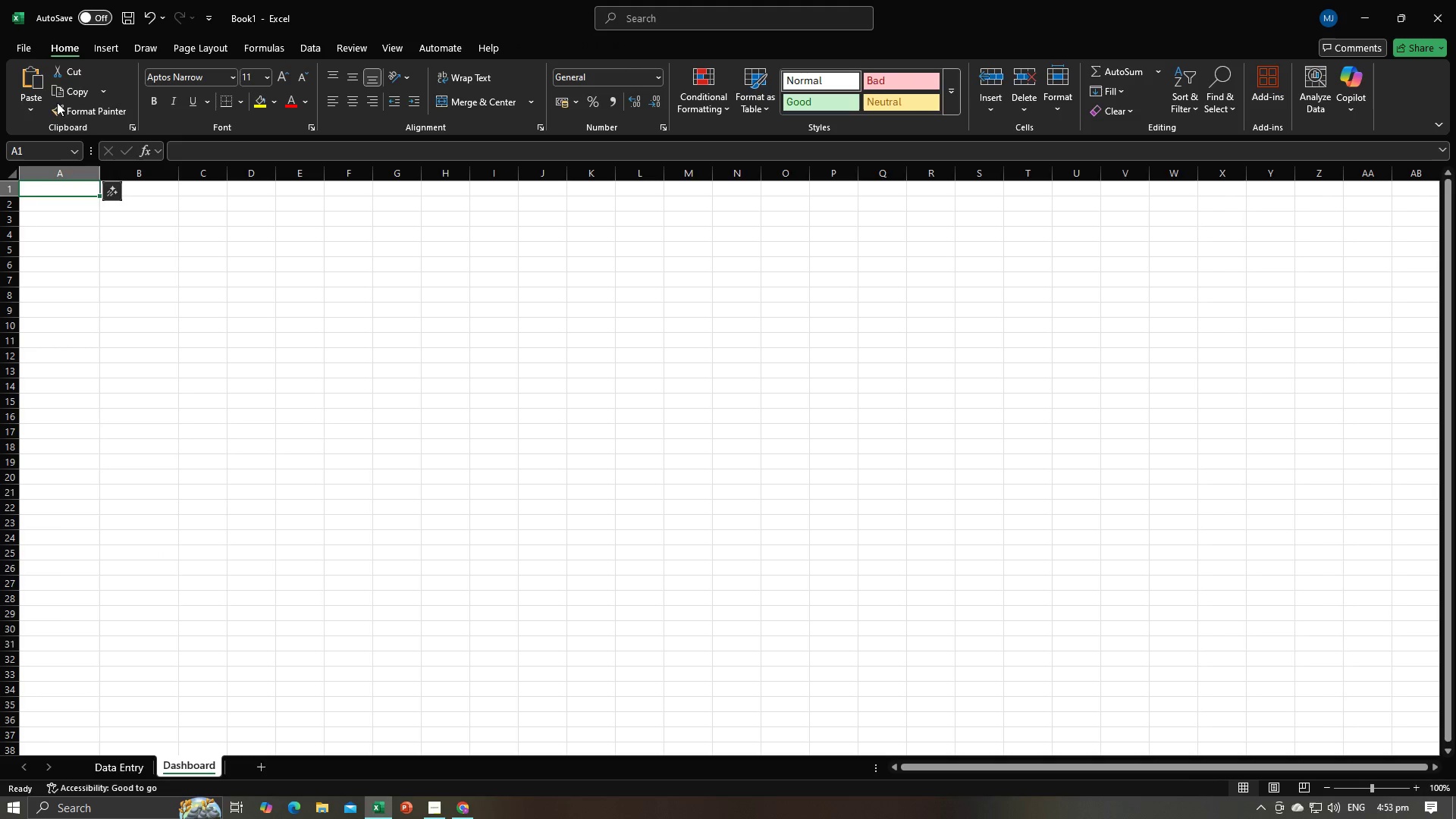 
left_click([105, 49])
 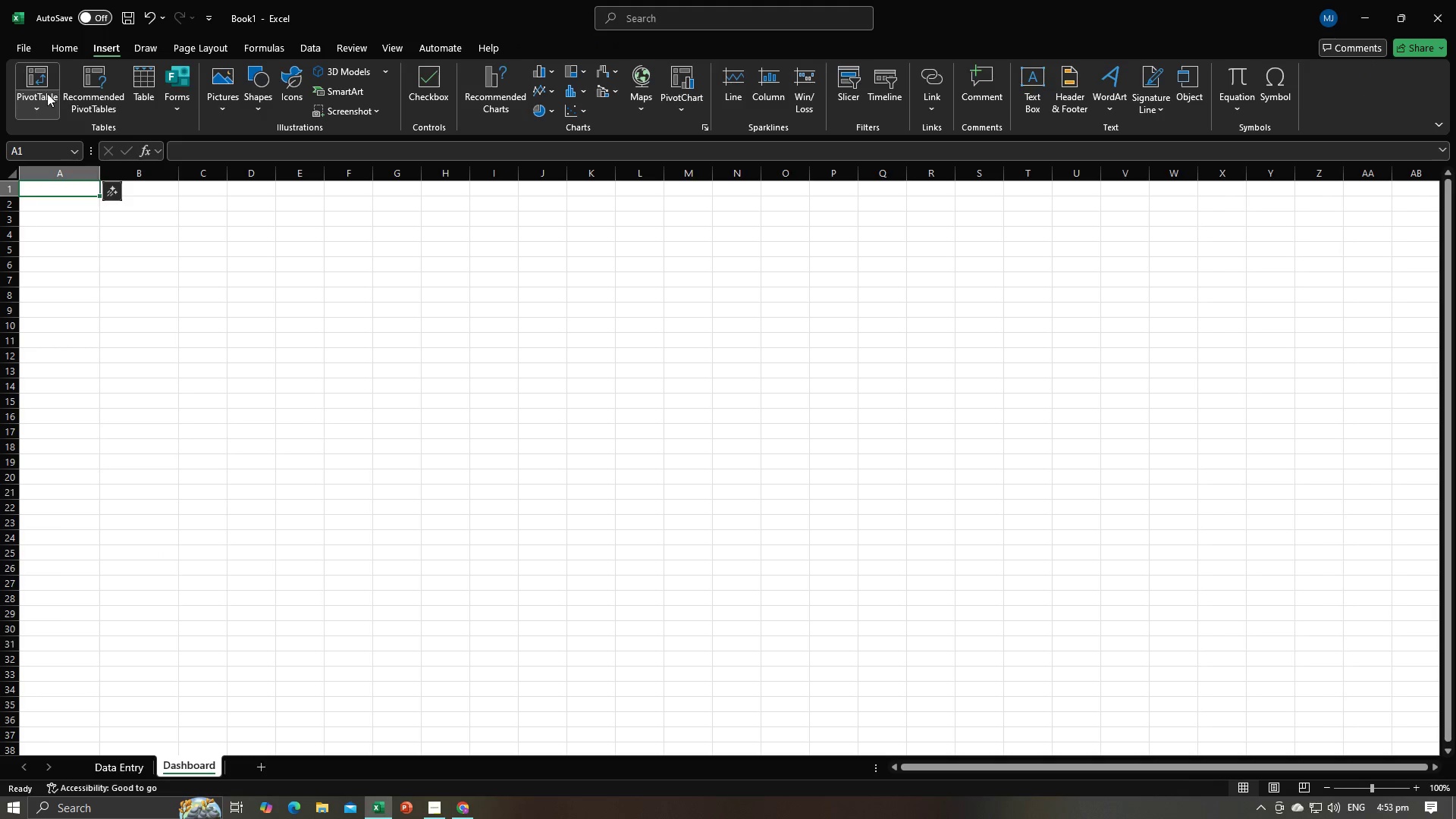 
left_click([42, 87])
 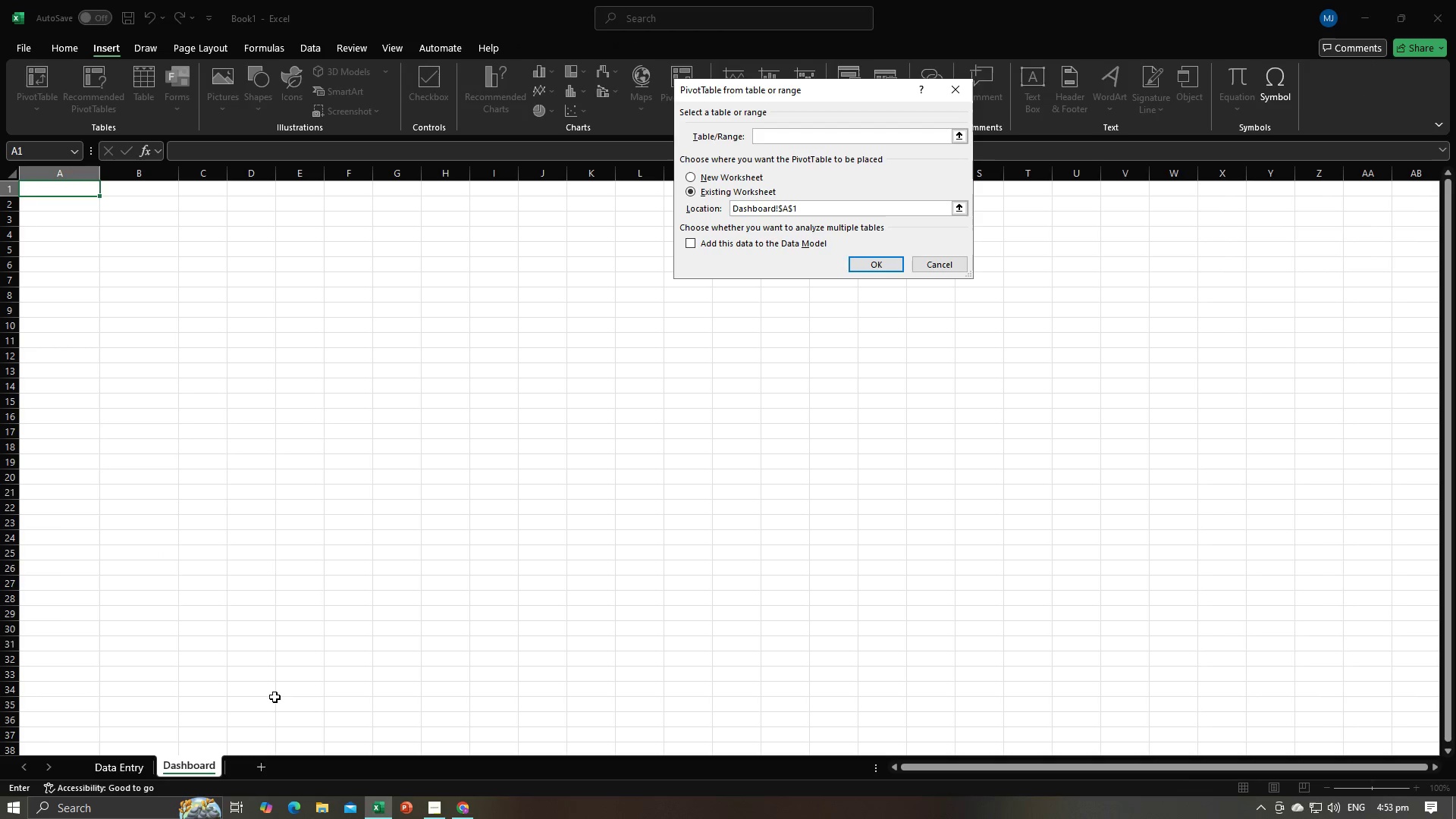 
left_click([135, 758])
 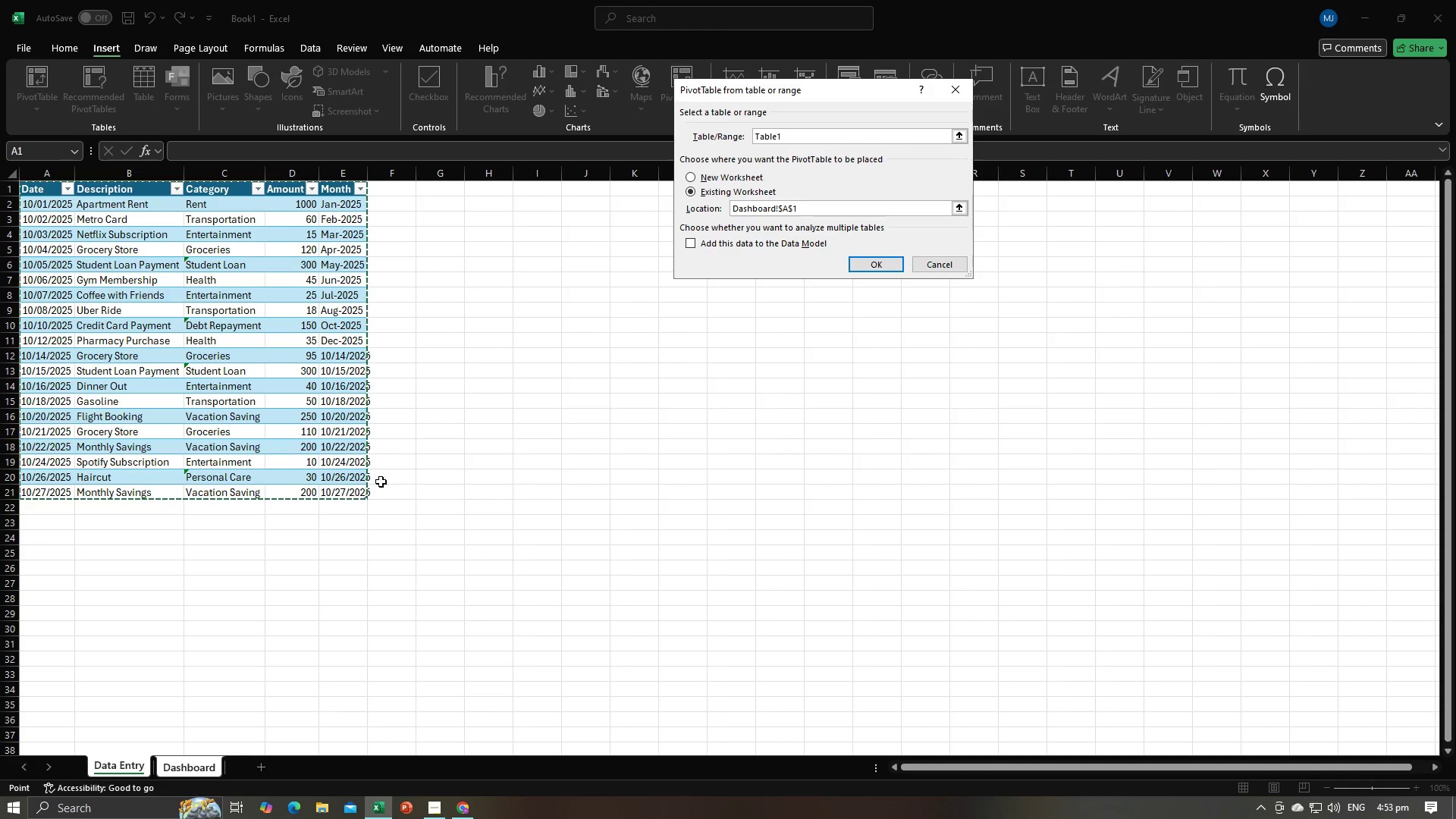 
left_click([890, 274])
 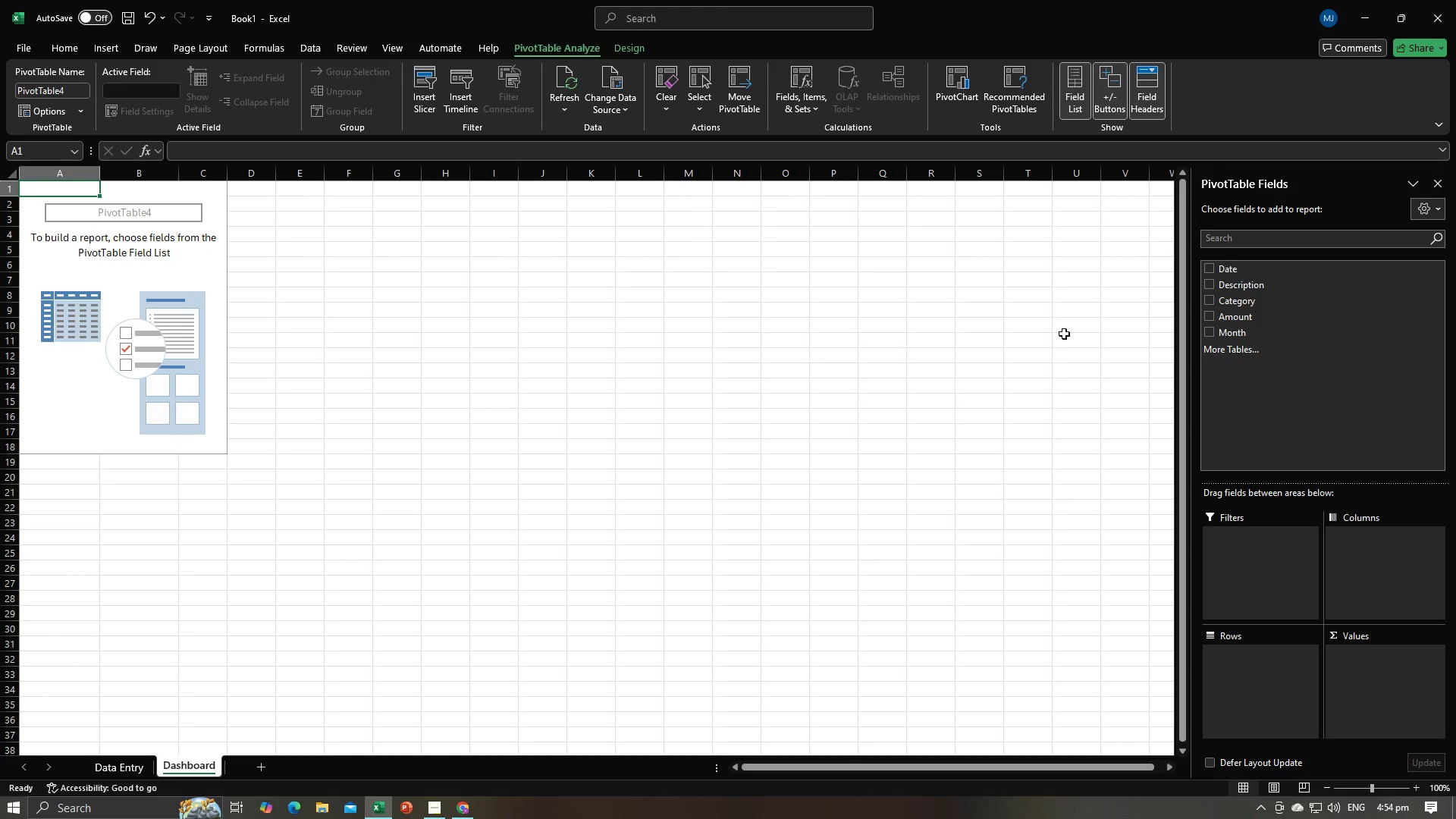 
key(Alt+AltLeft)
 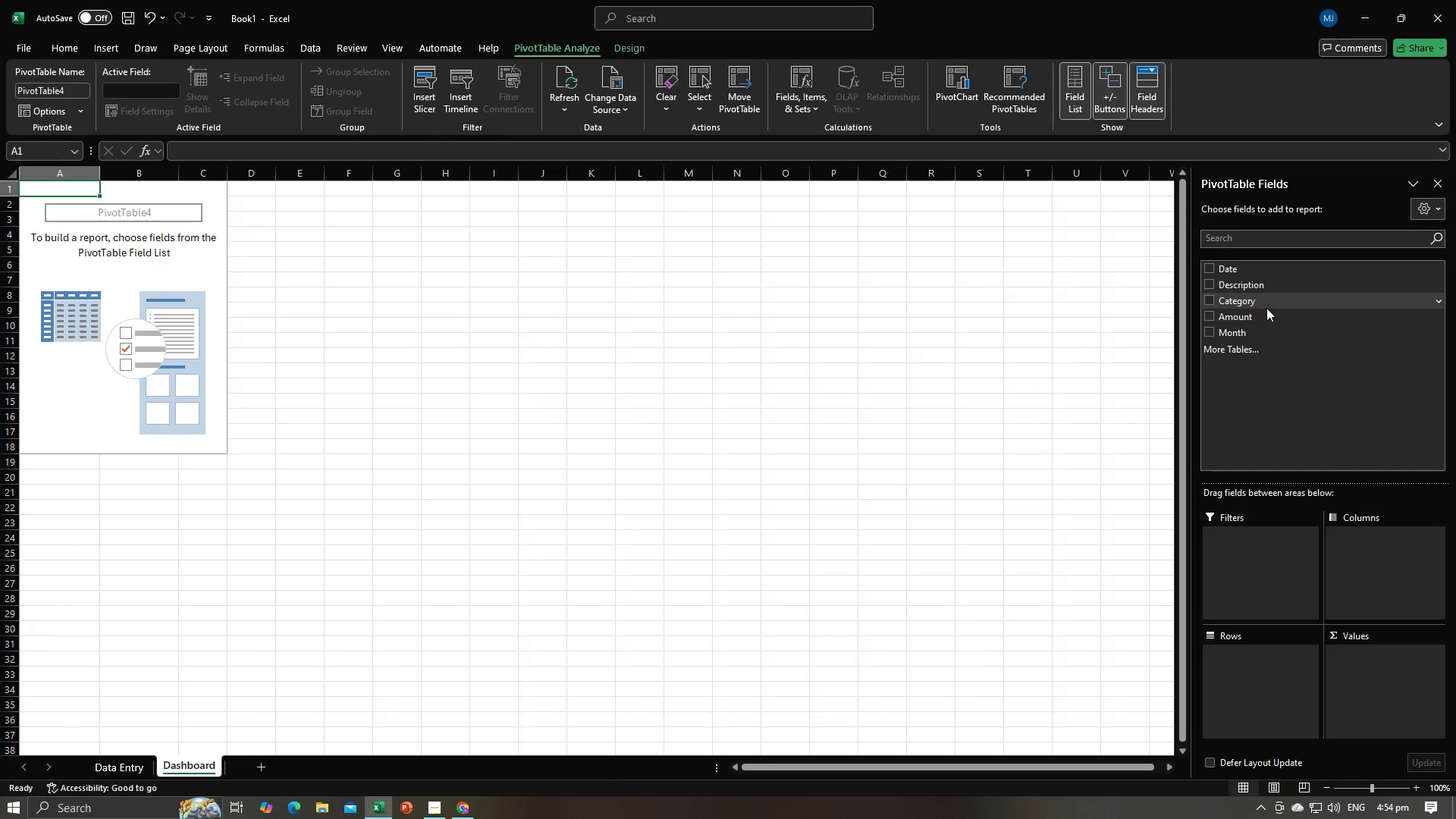 
key(Alt+Tab)
 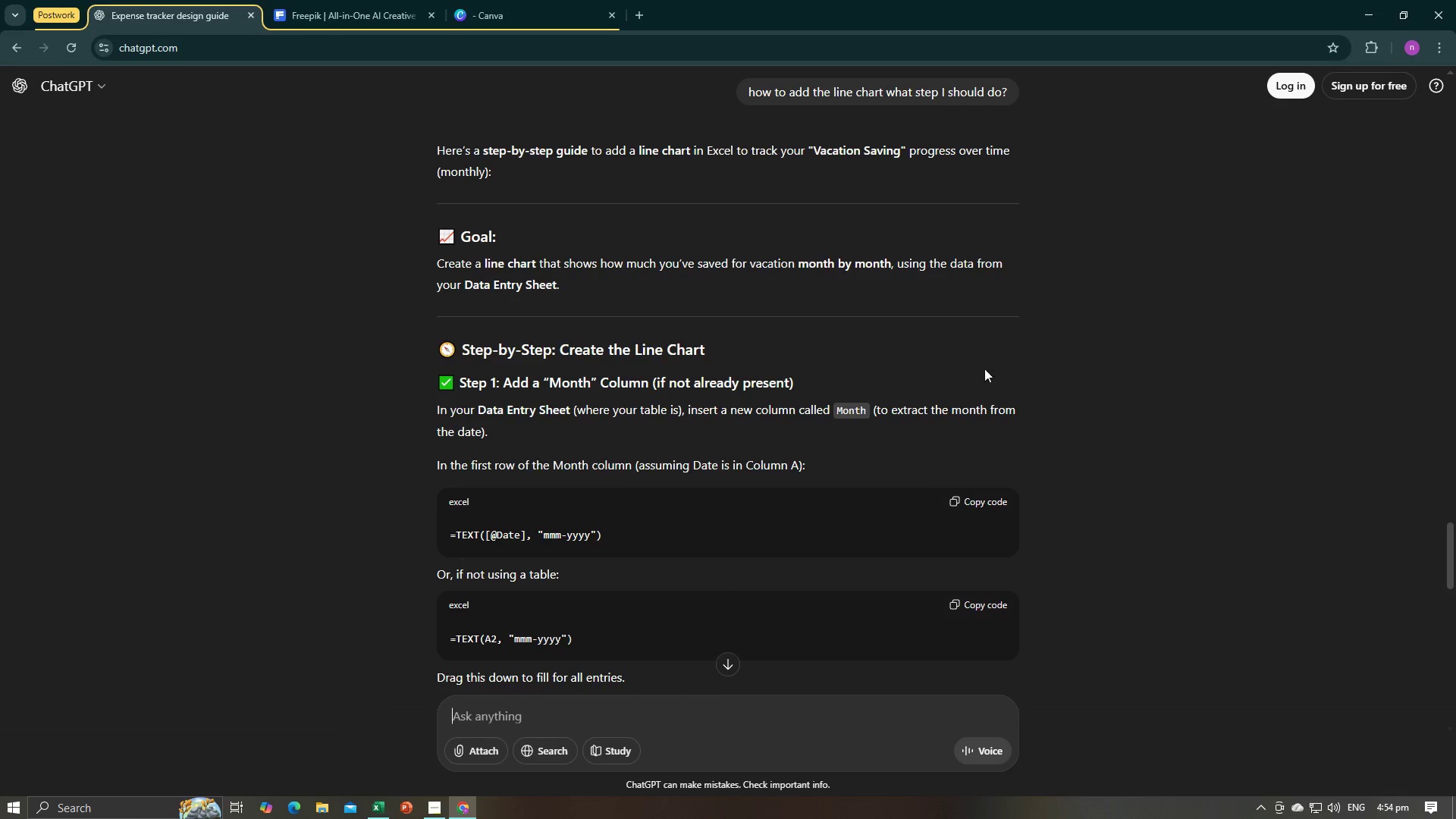 
scroll: coordinate [698, 426], scroll_direction: up, amount: 34.0
 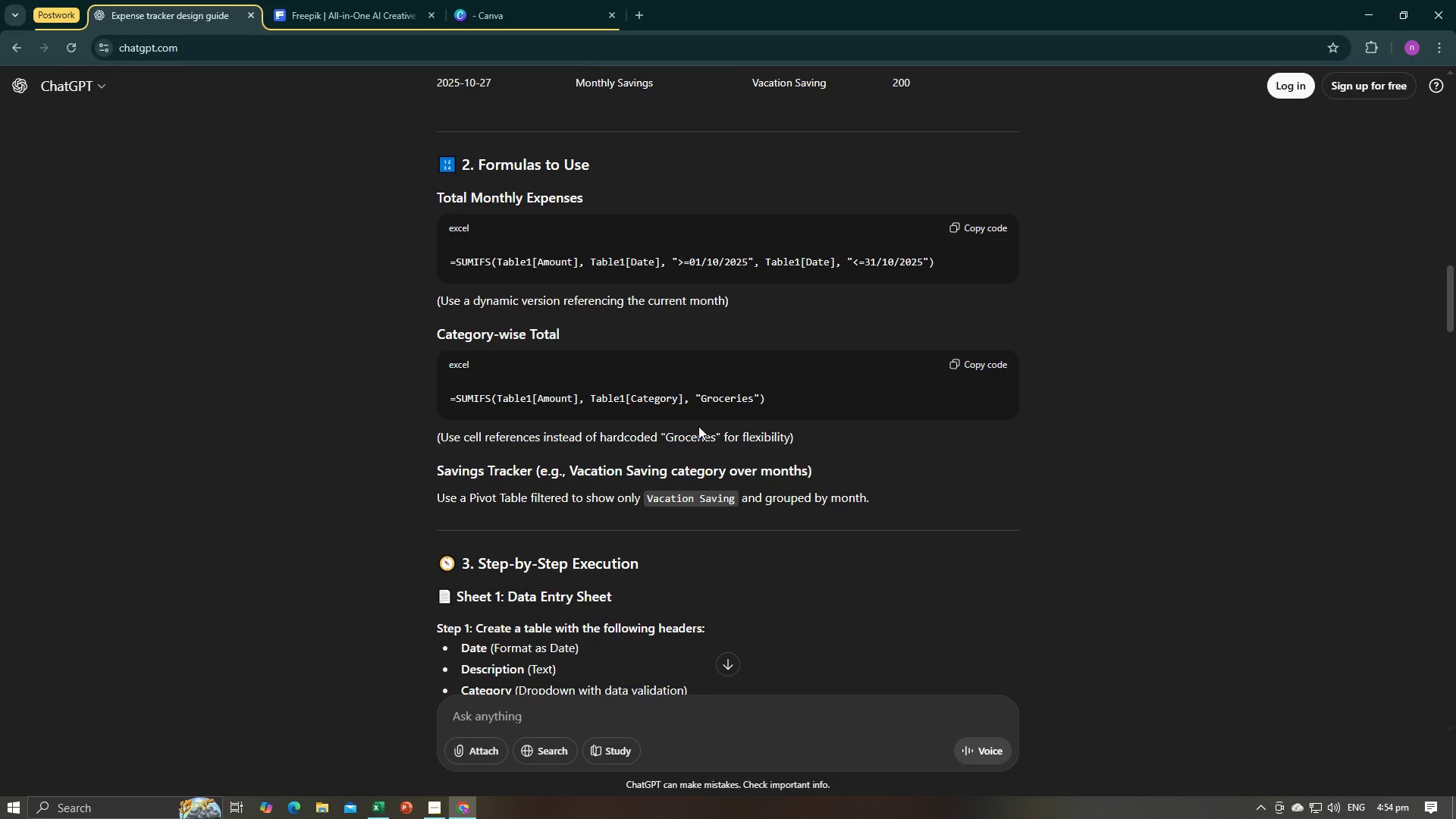 
scroll: coordinate [698, 426], scroll_direction: down, amount: 4.0
 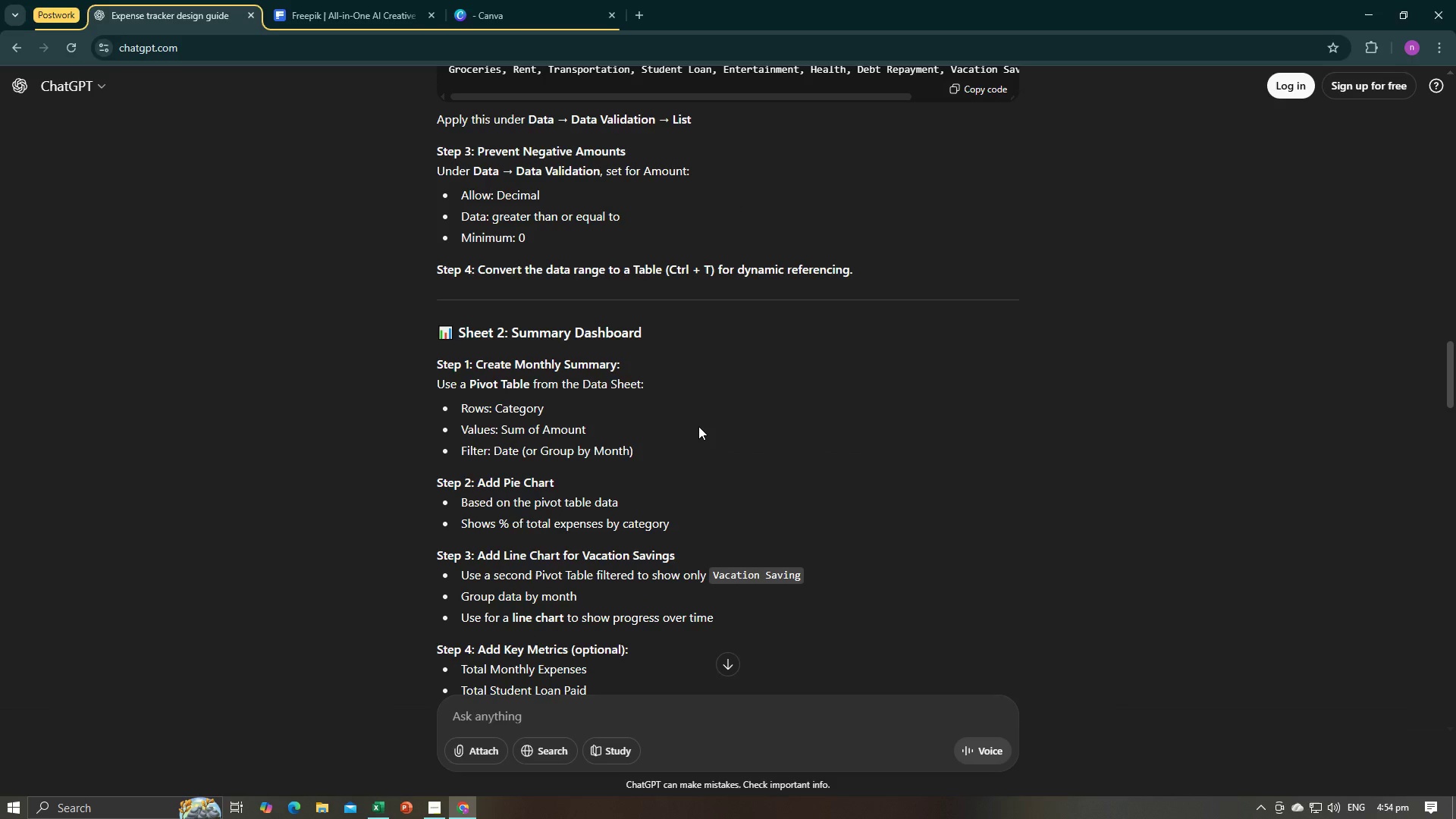 
key(Alt+AltLeft)
 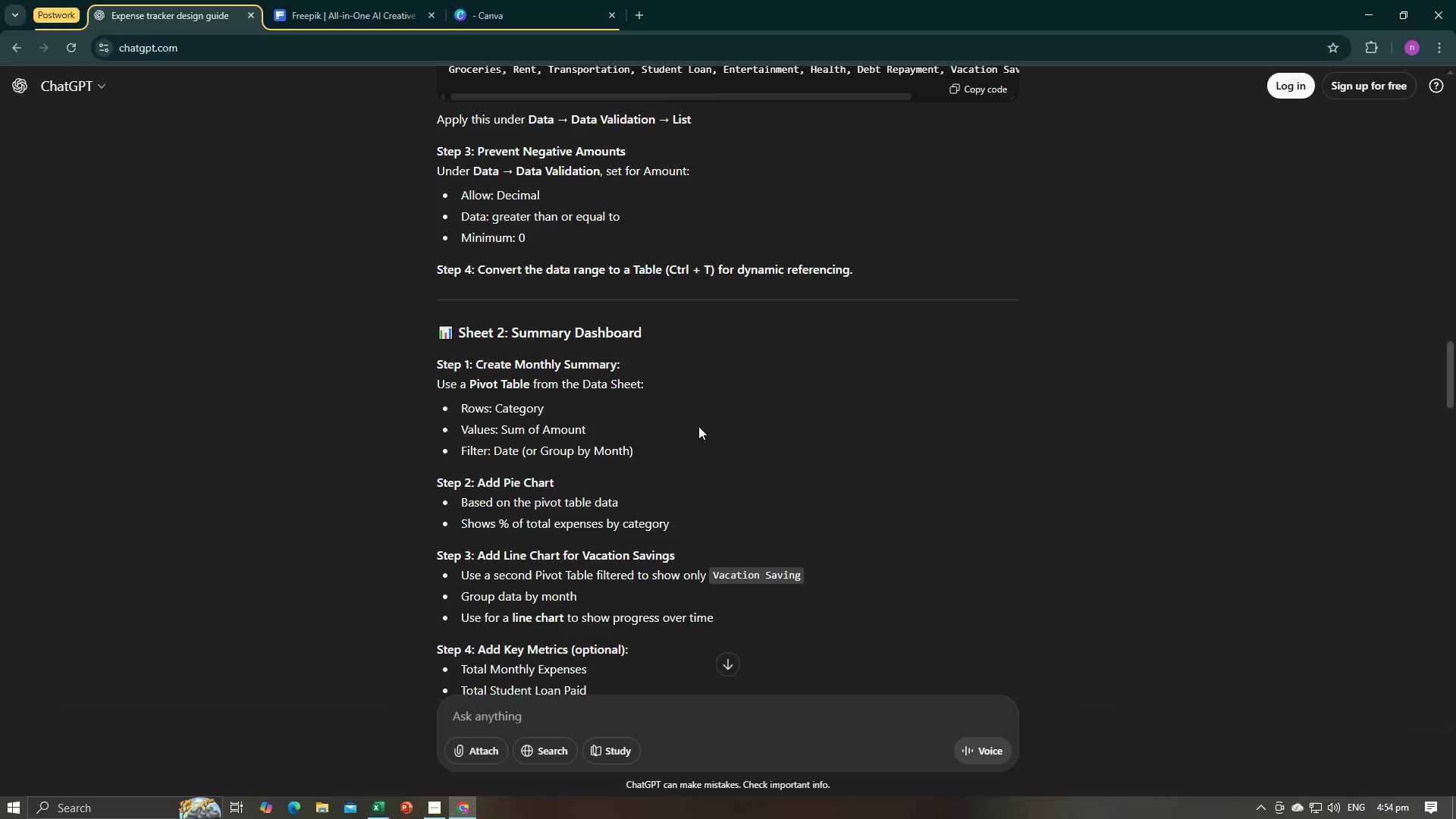 
key(Alt+Tab)
 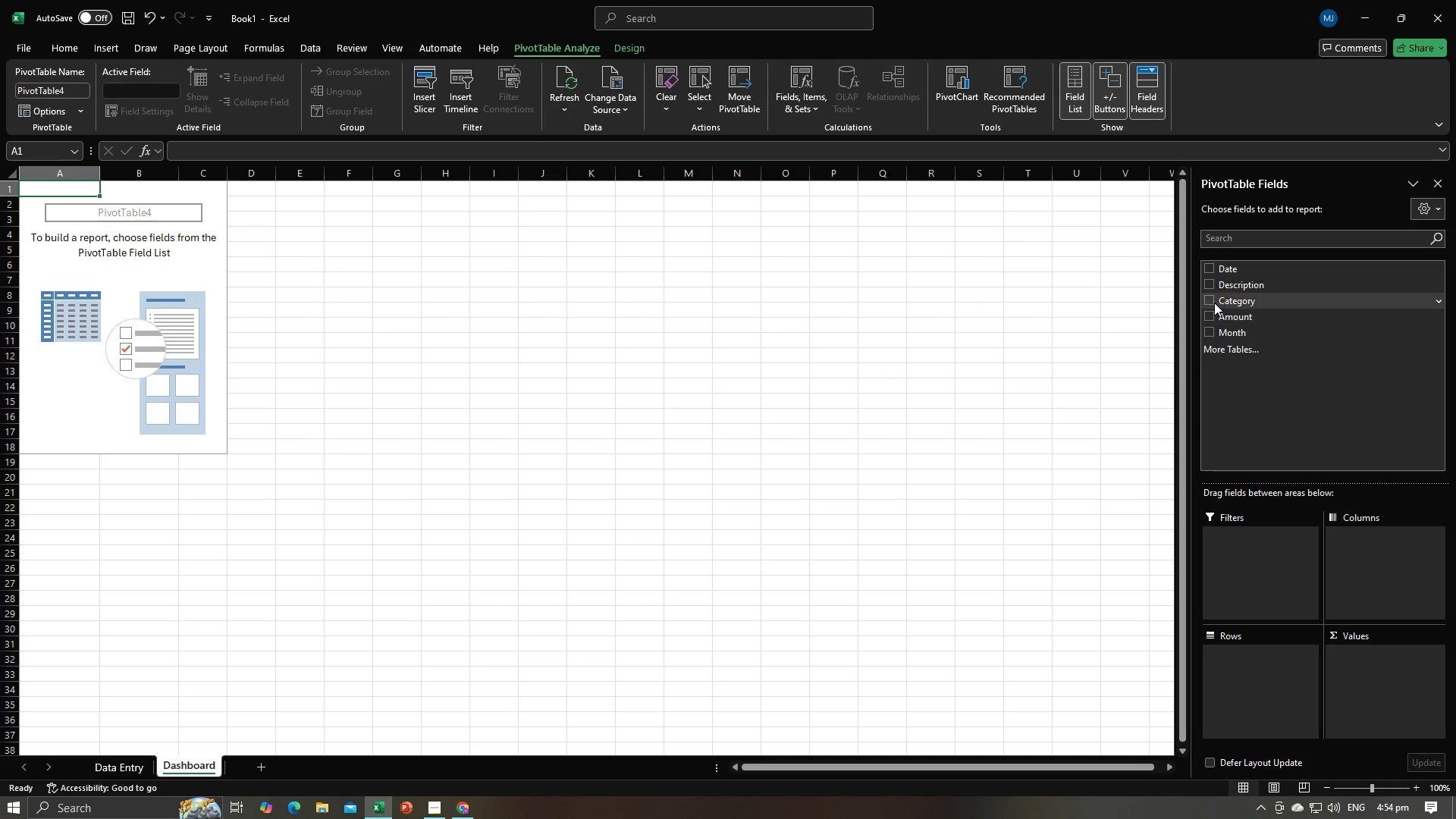 
left_click([1208, 301])
 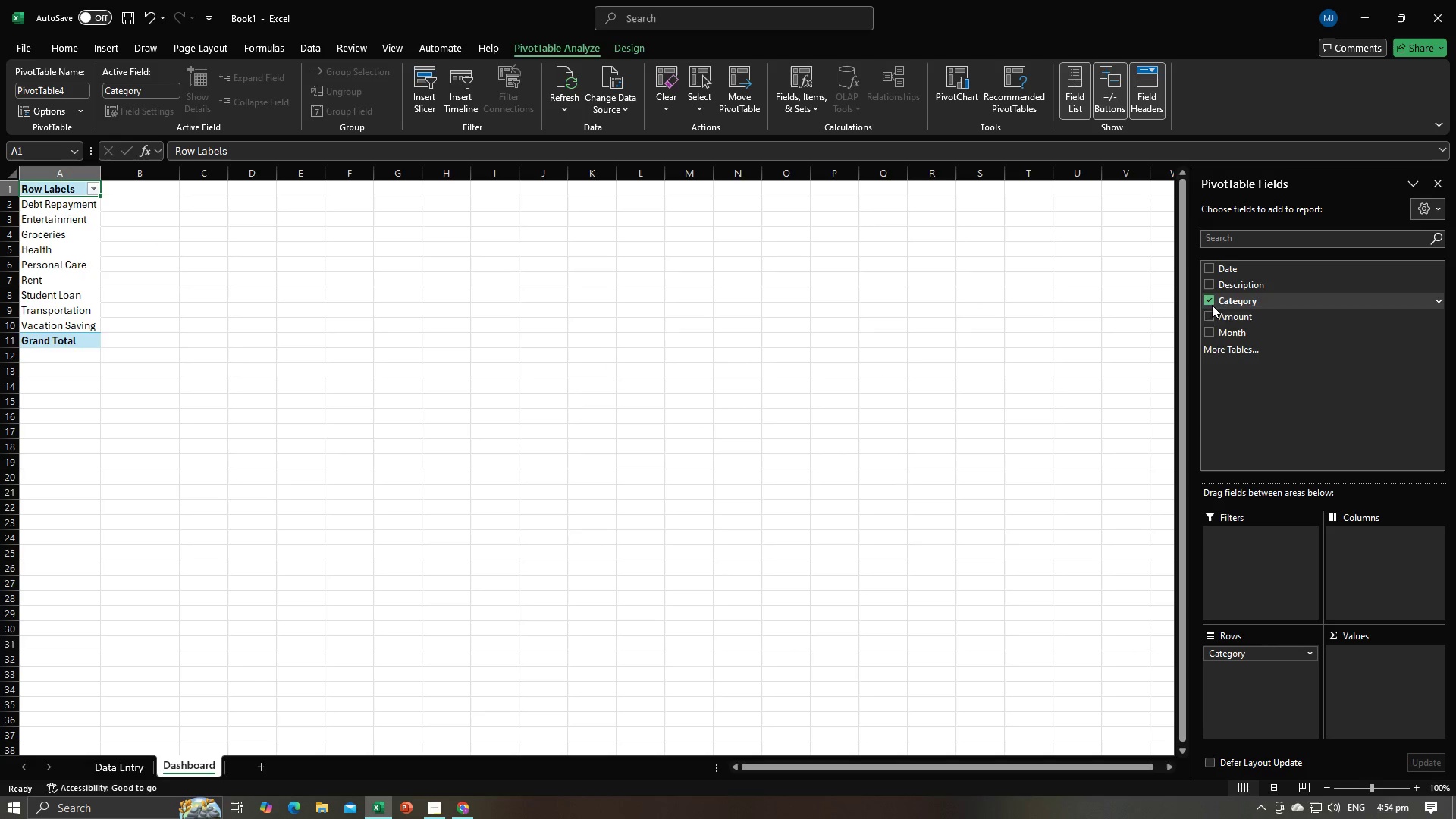 
key(Alt+AltLeft)
 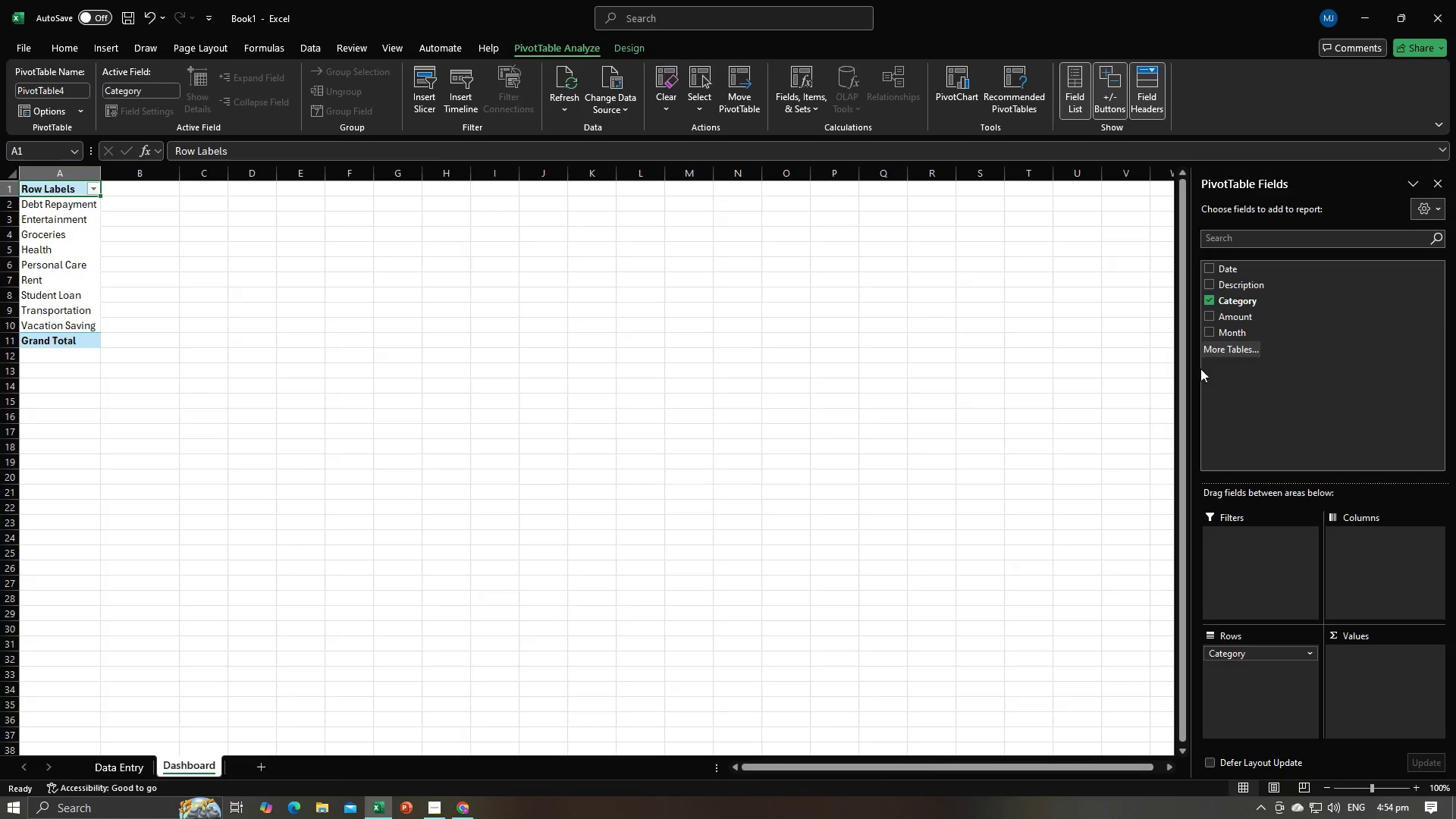 
key(Alt+Tab)
 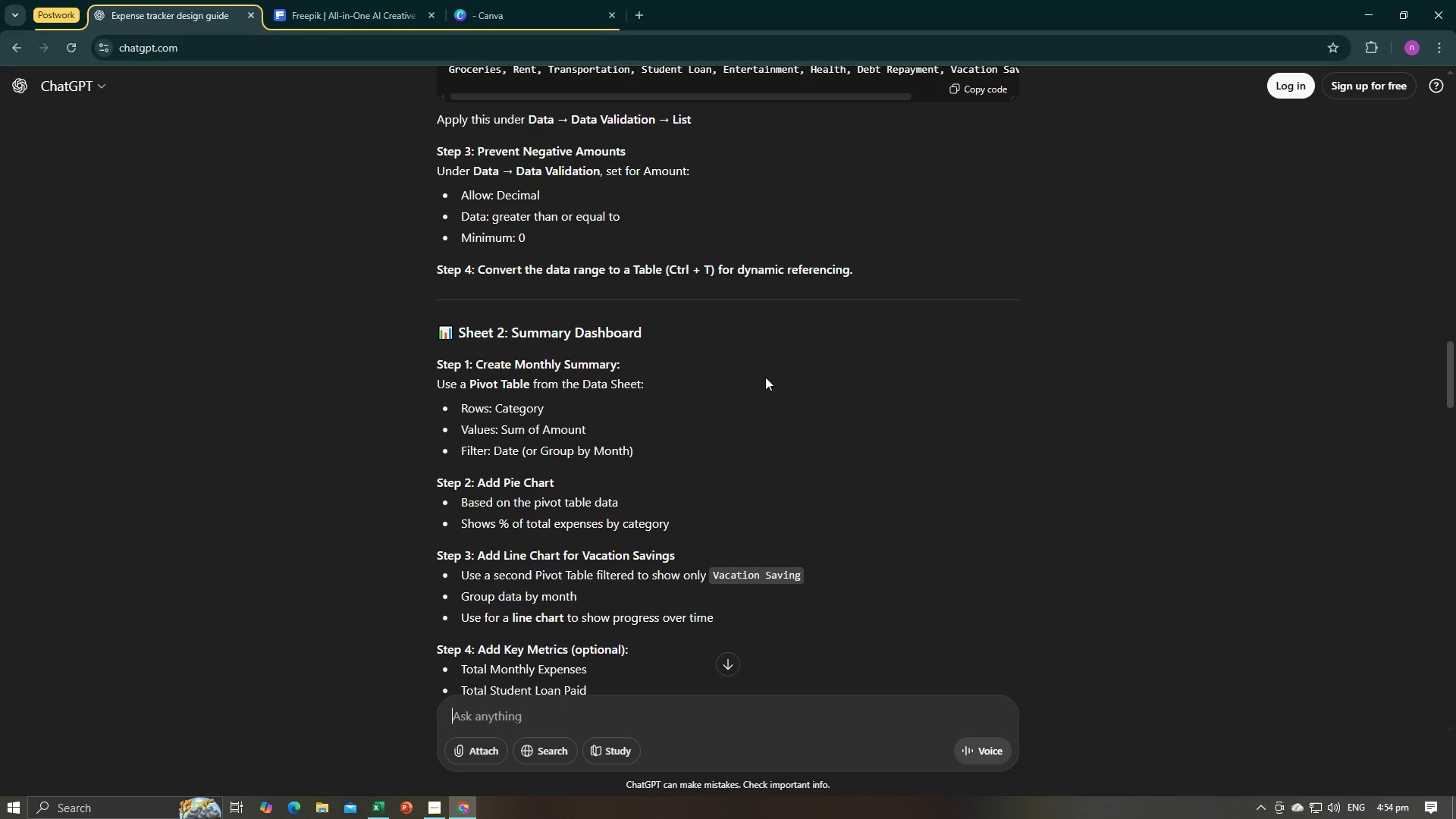 
key(Alt+AltLeft)
 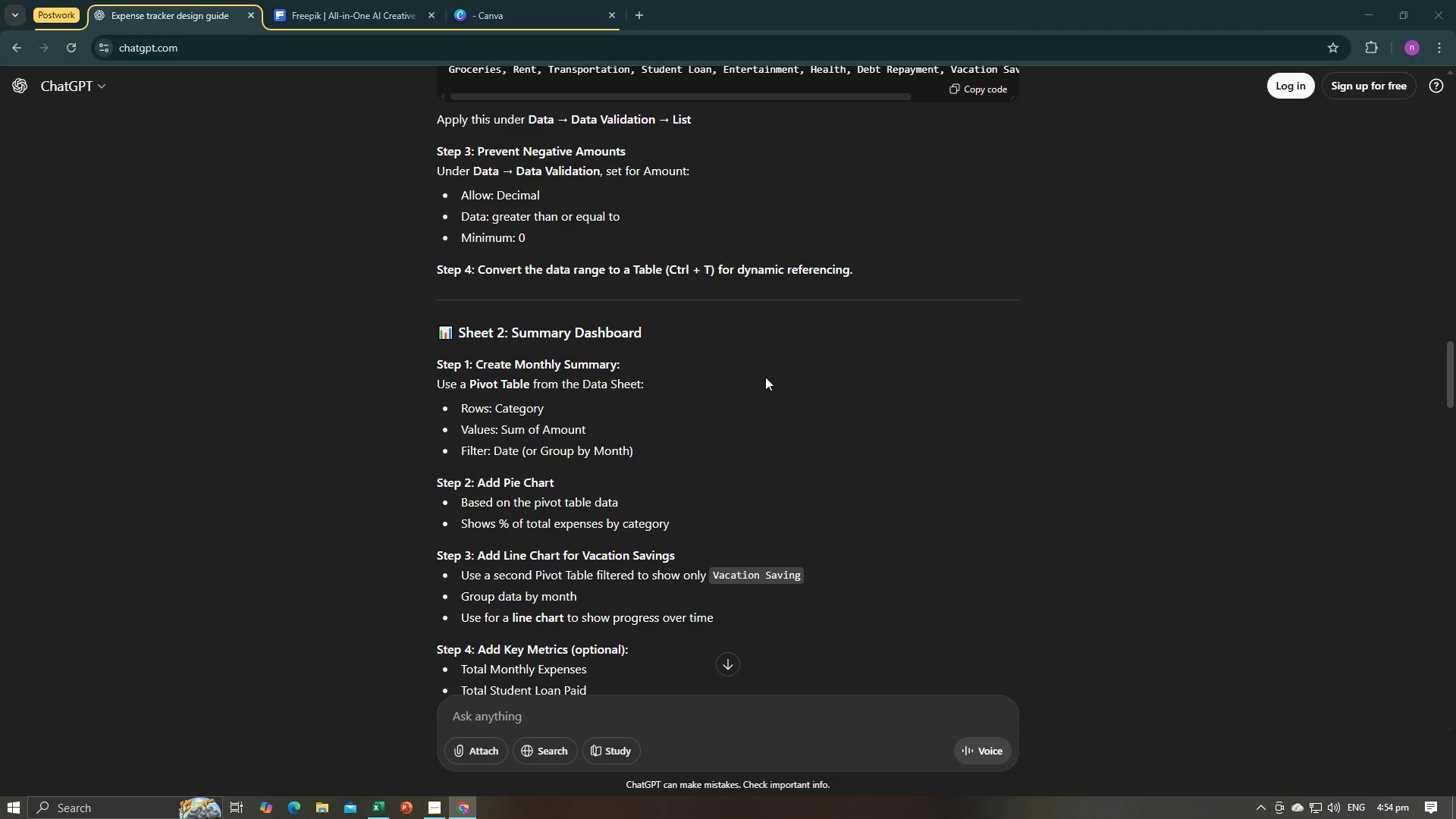 
key(Alt+Tab)
 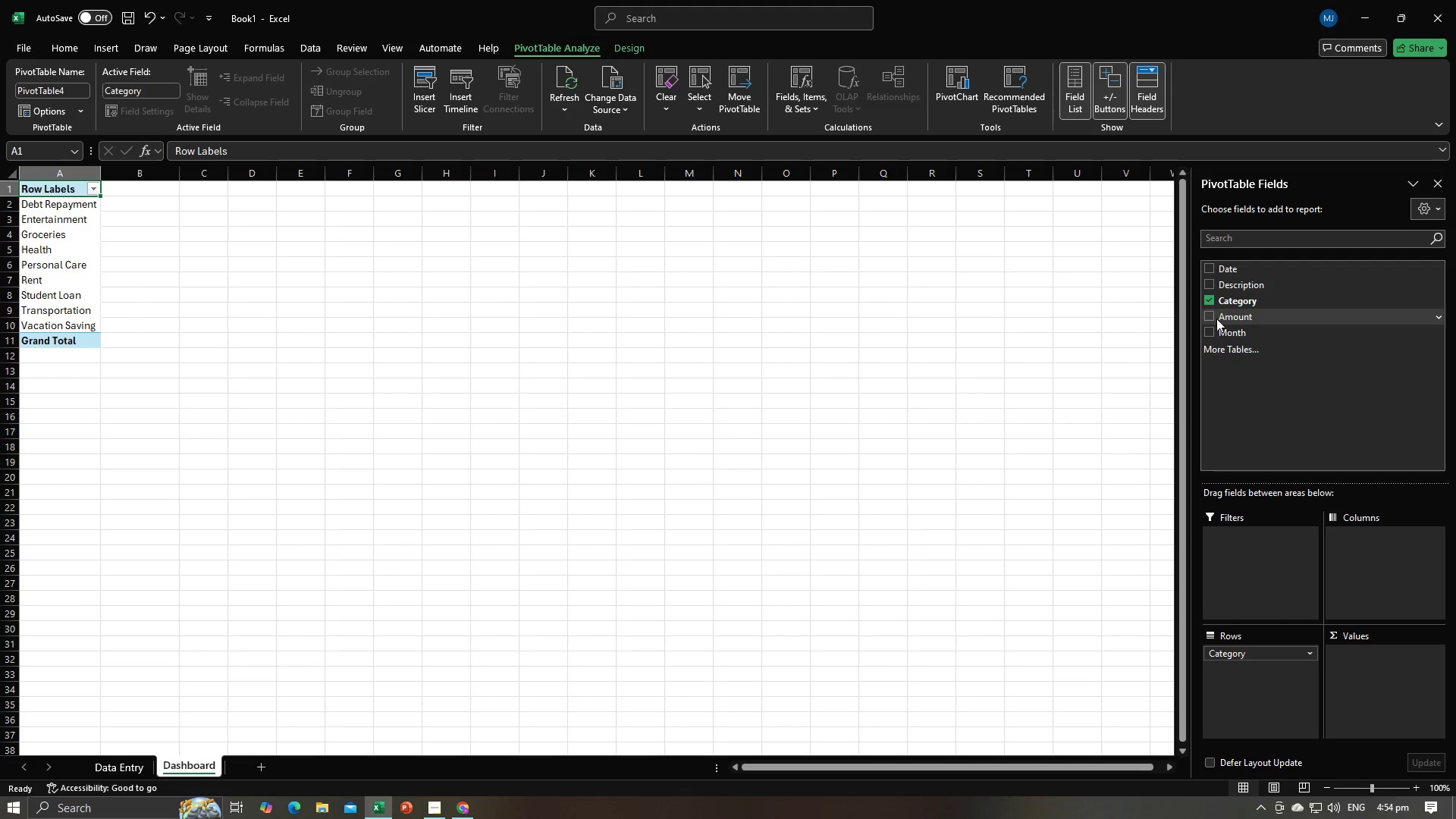 
left_click([1210, 316])
 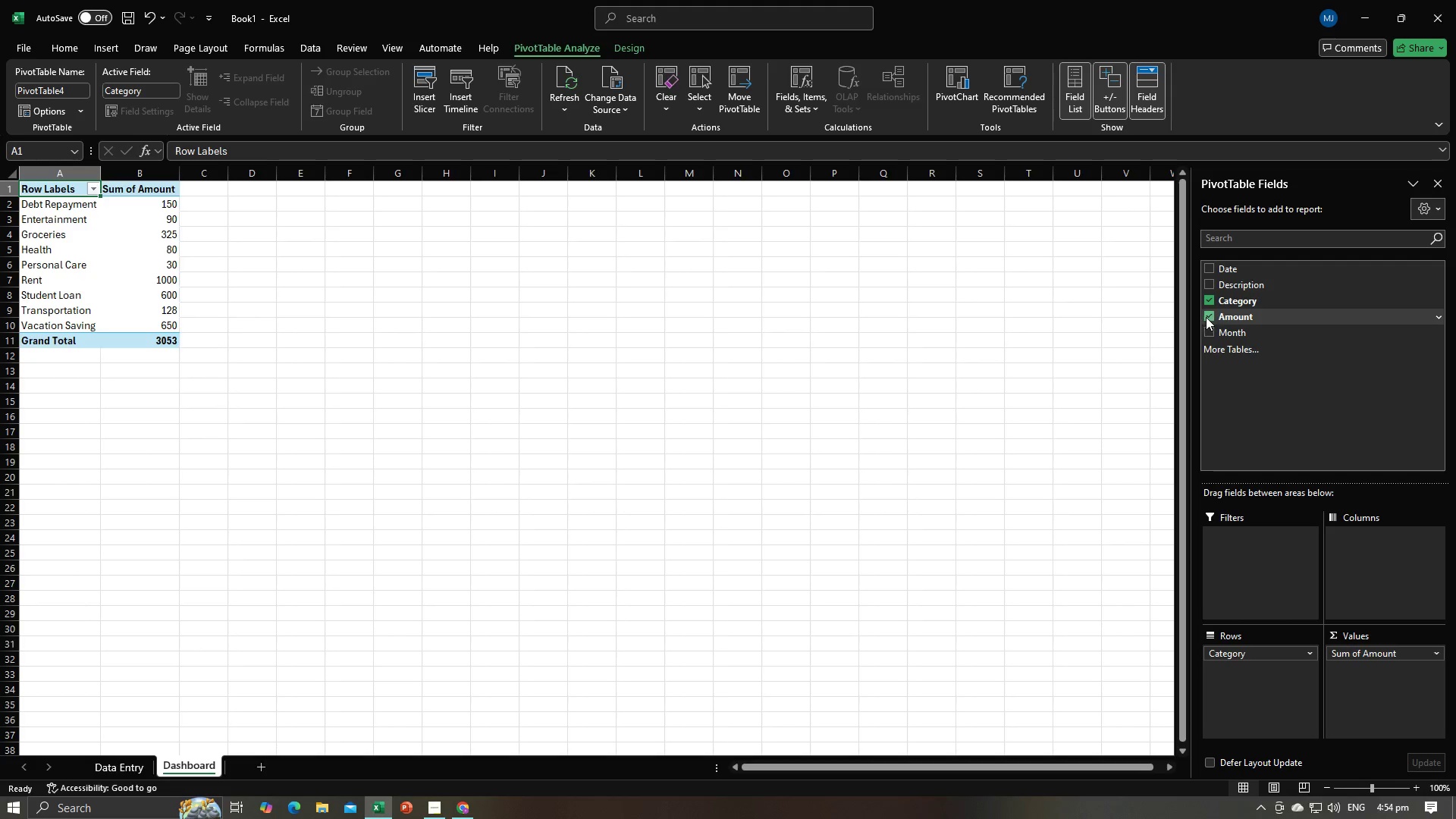 
key(Alt+AltLeft)
 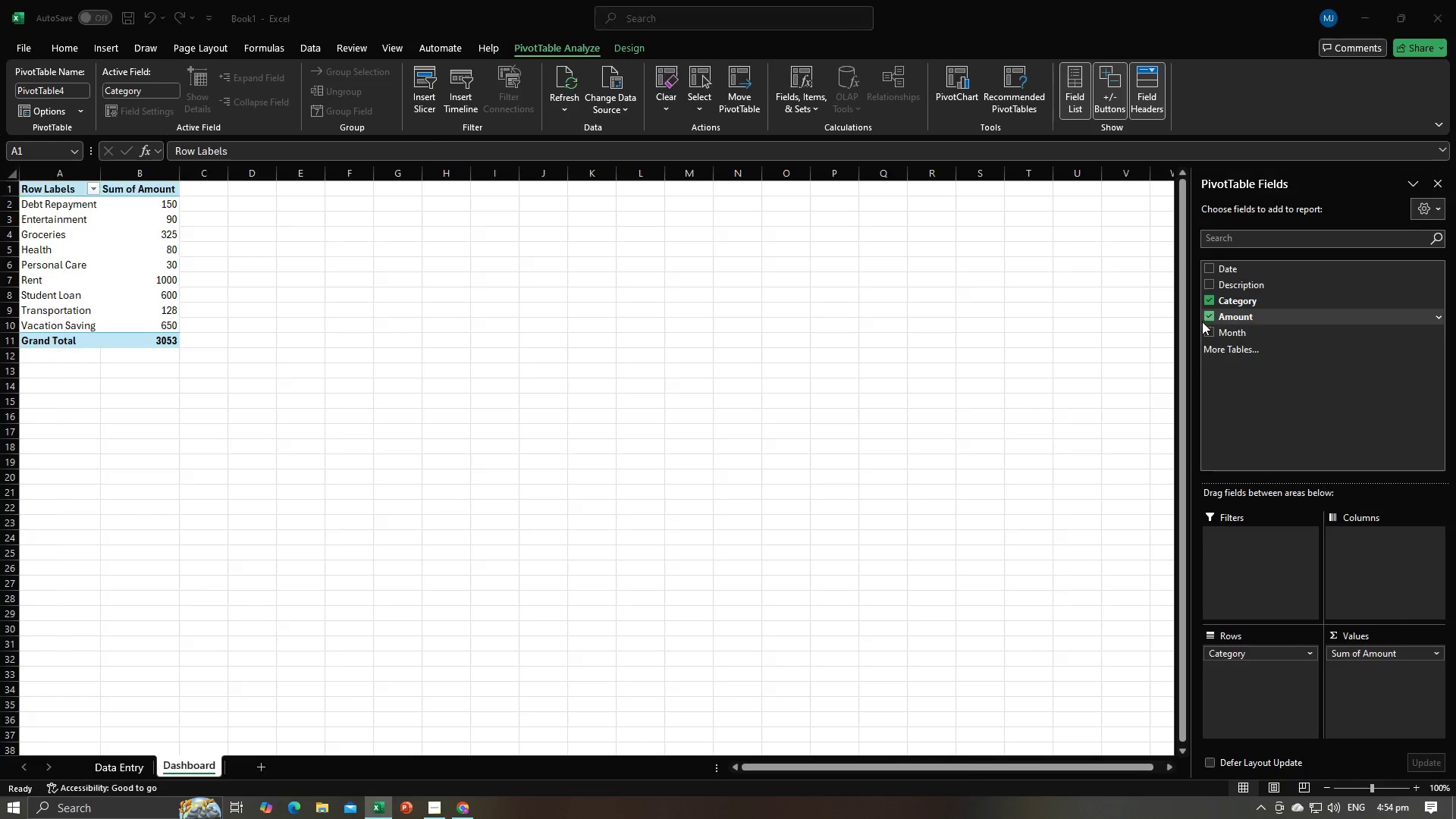 
key(Alt+Tab)
 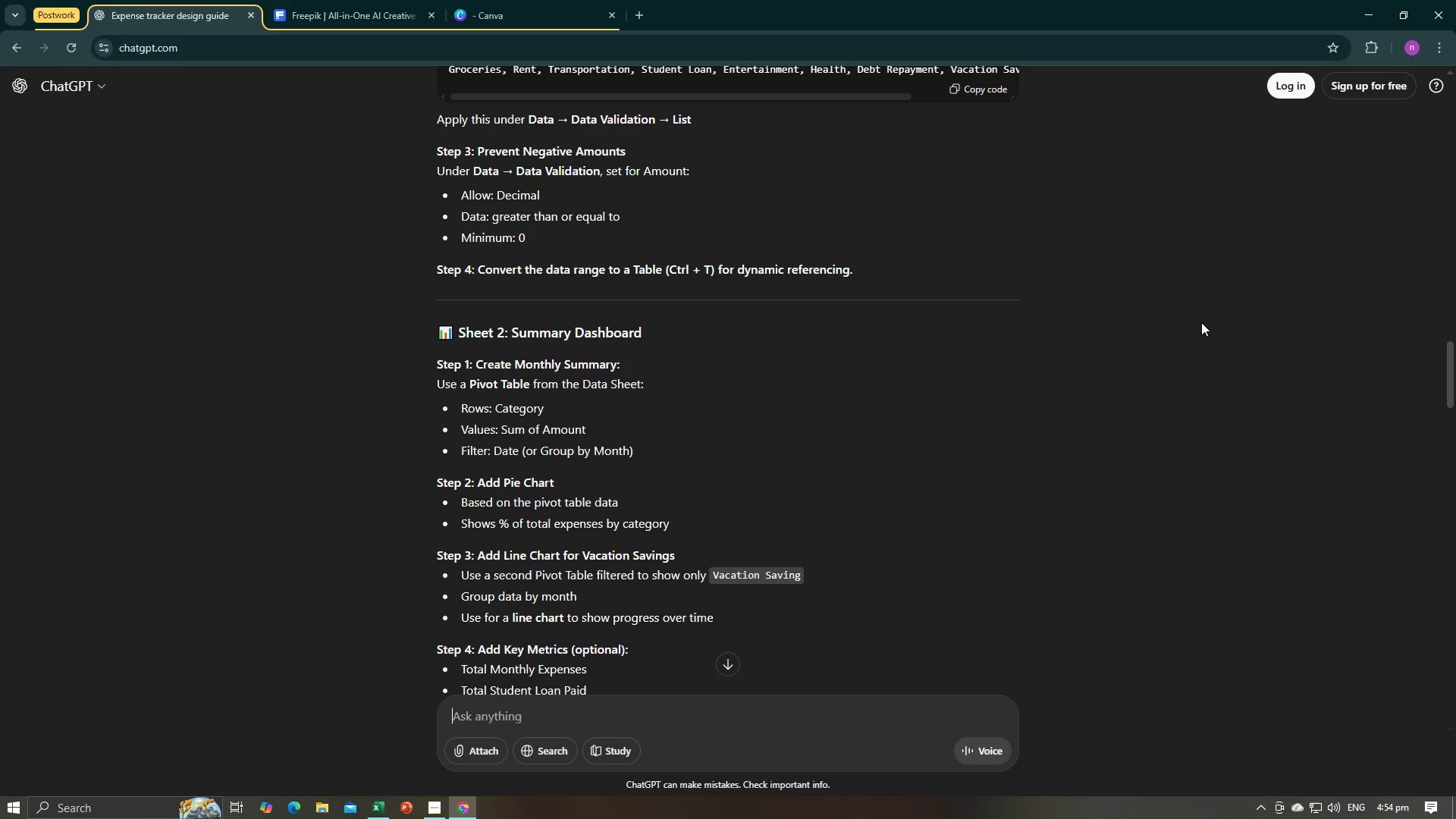 
key(Alt+AltLeft)
 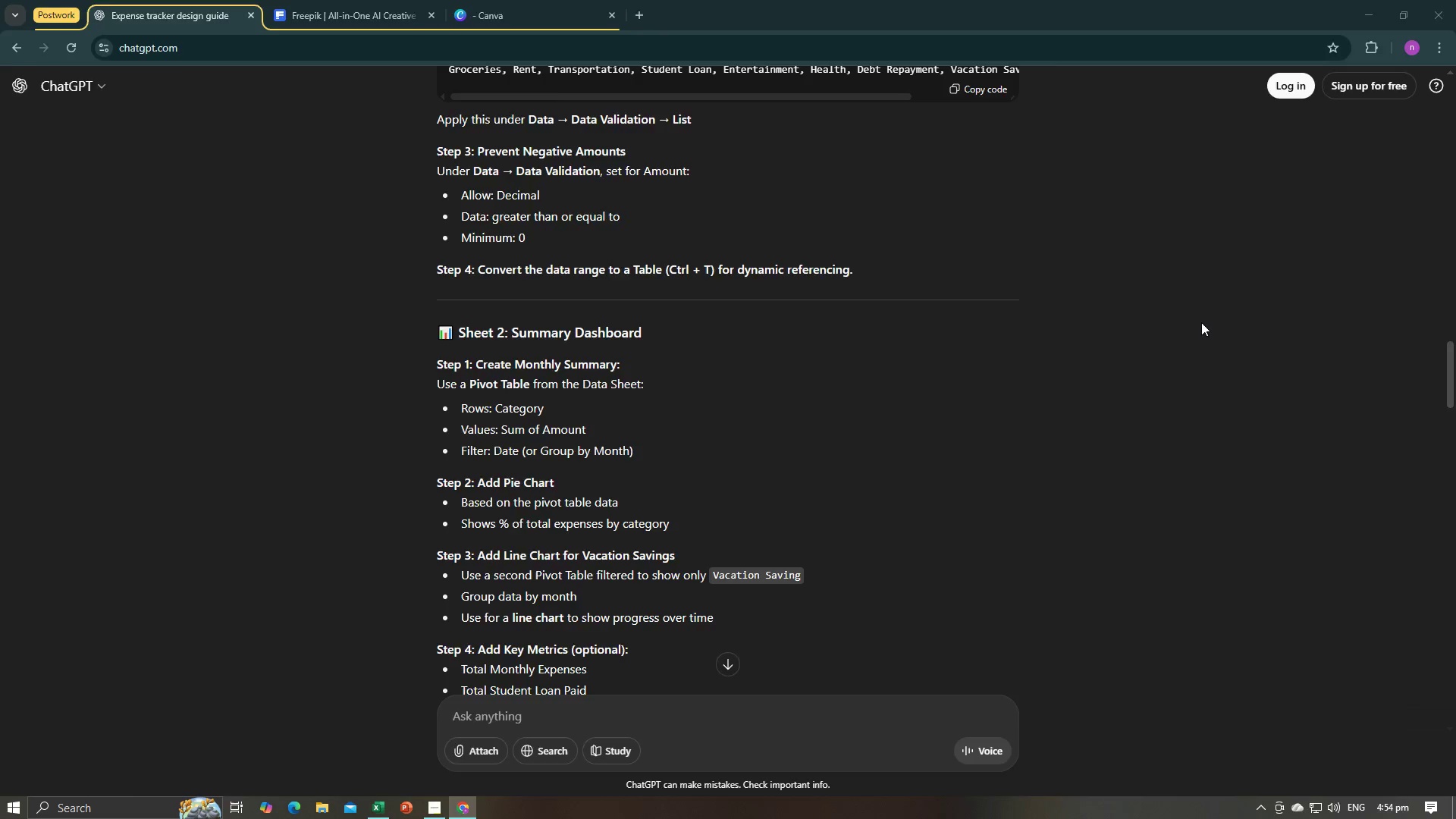 
key(Alt+Tab)
 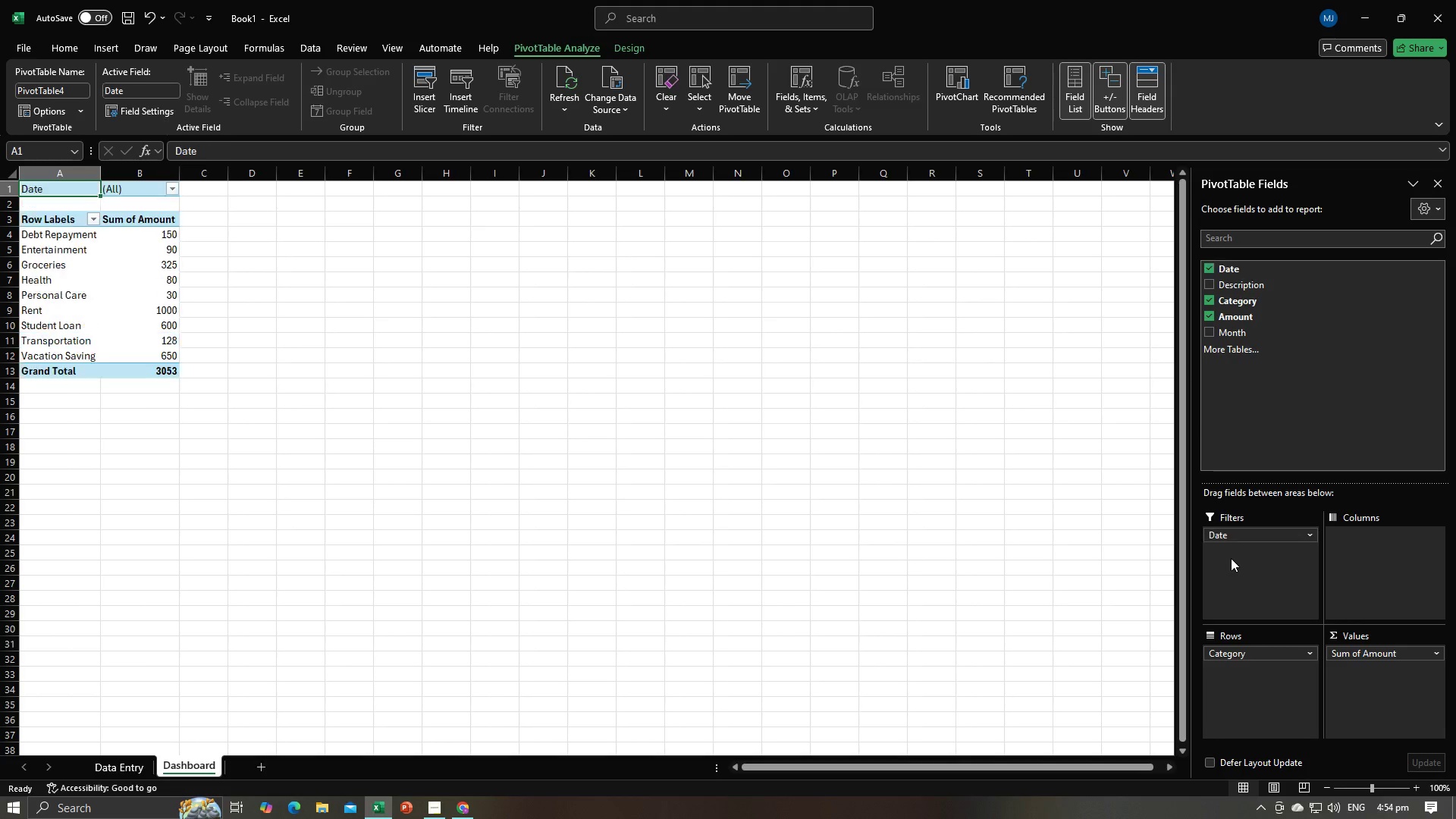 
key(Alt+AltLeft)
 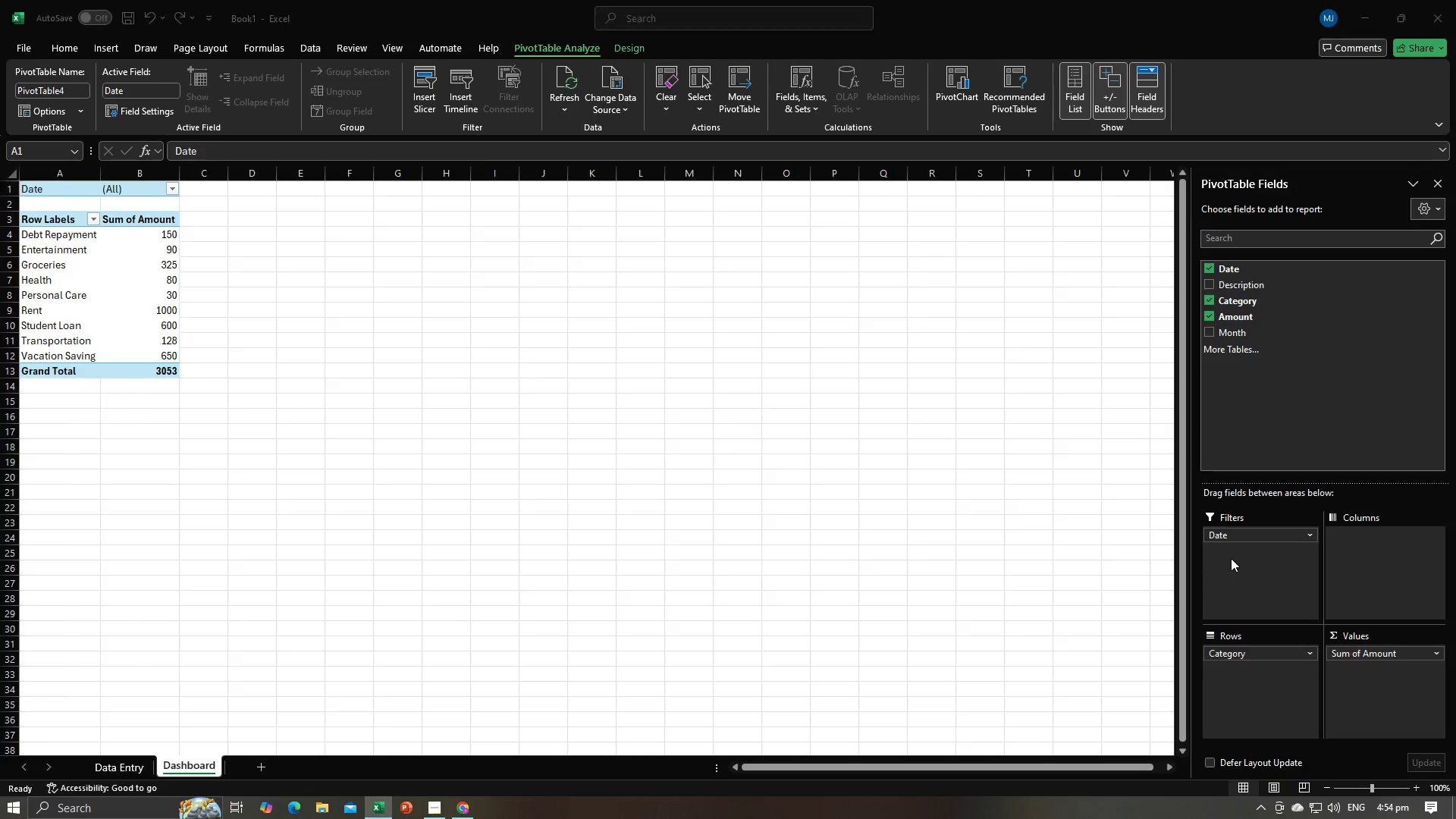 
key(Alt+Tab)
 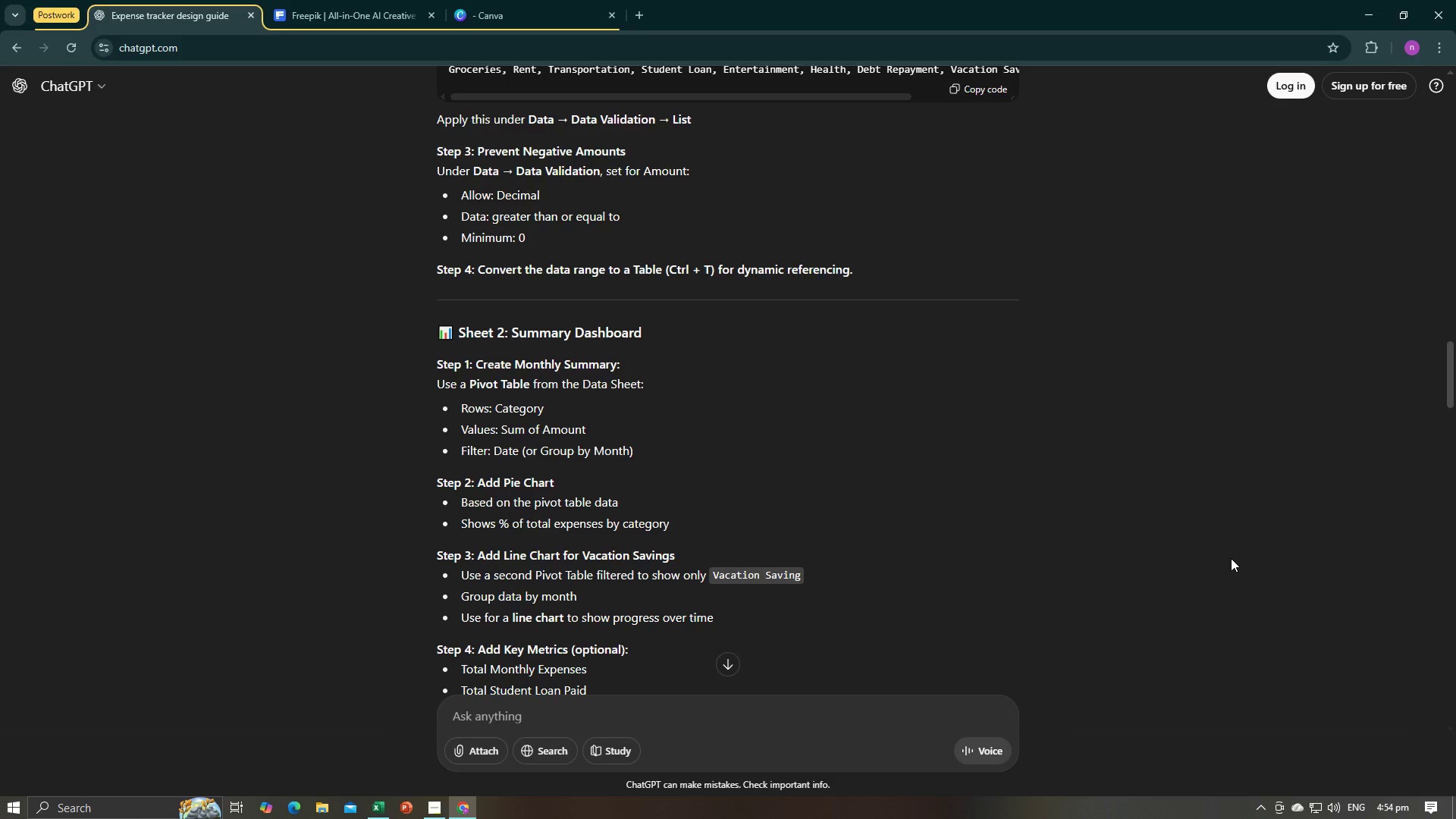 
key(Alt+AltLeft)
 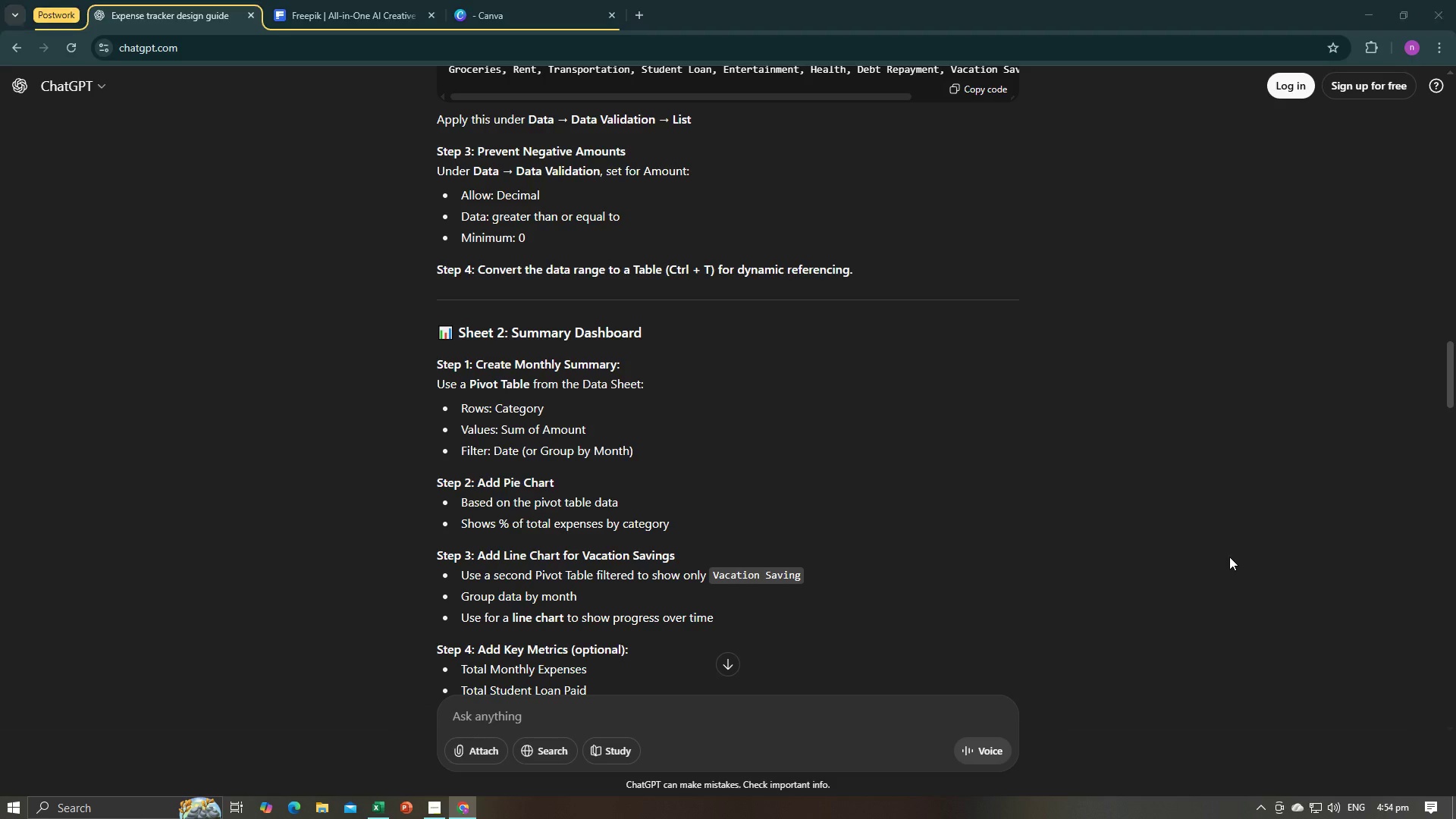 
key(Alt+Tab)
 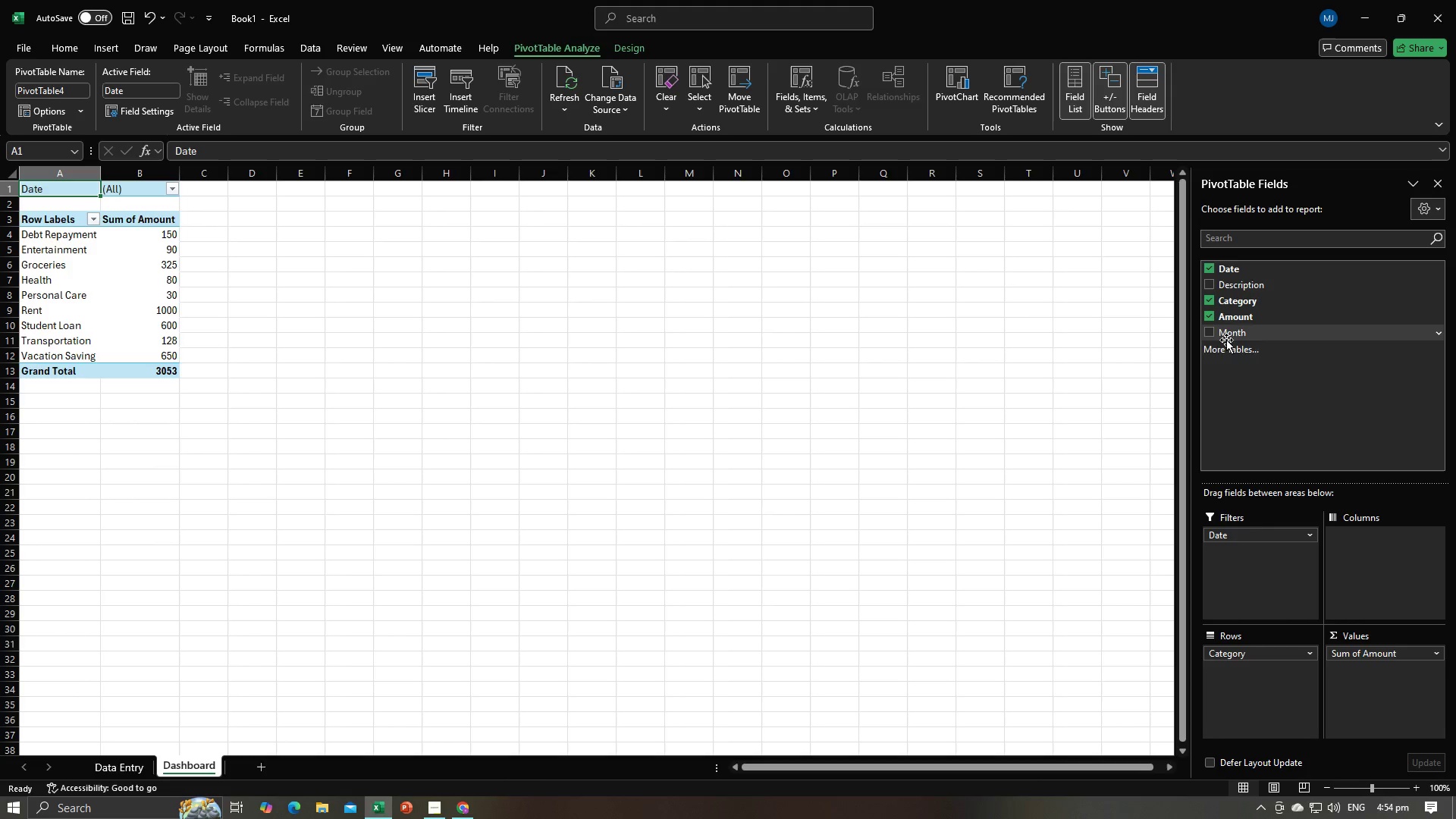 
key(Alt+AltLeft)
 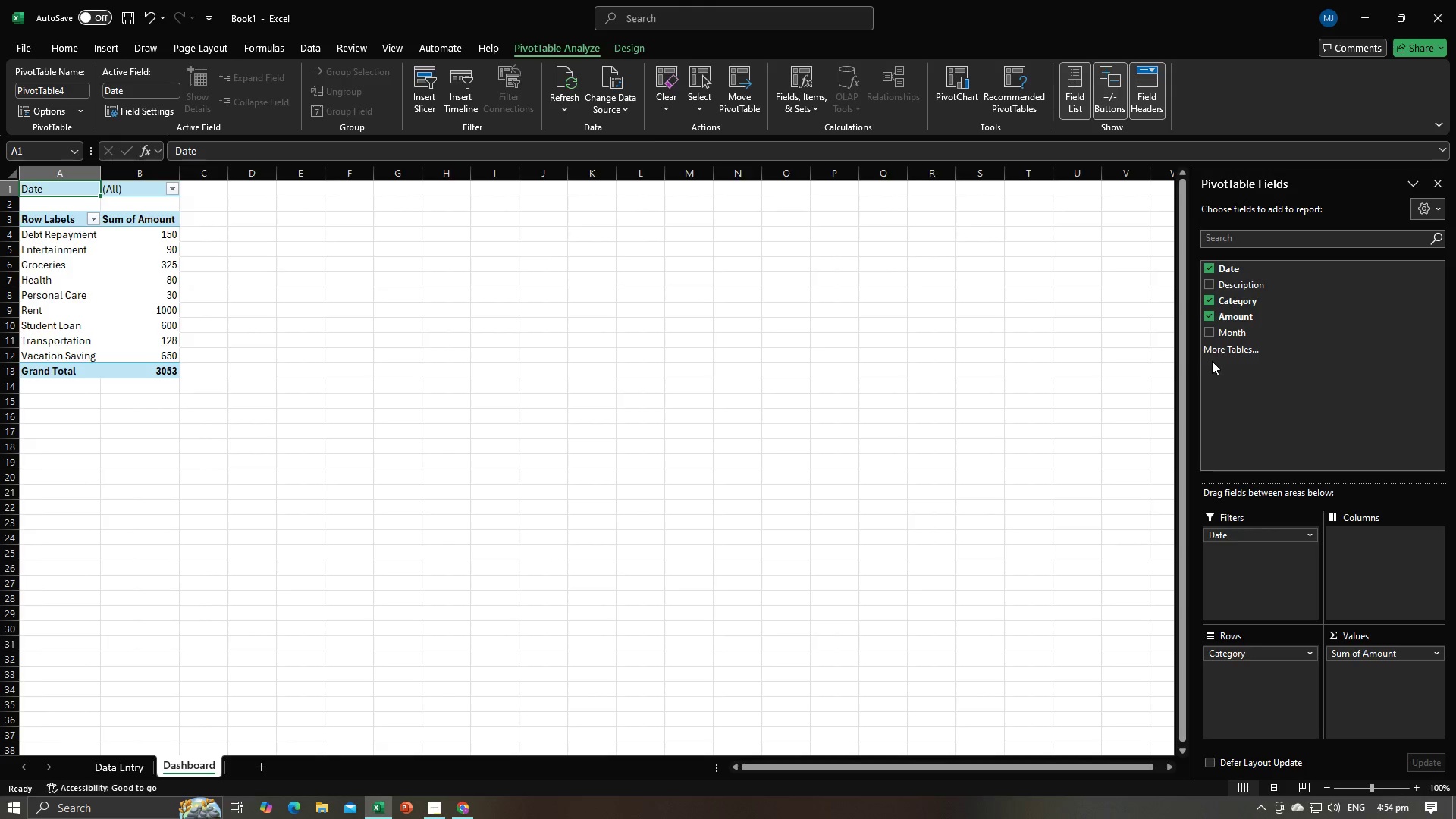 
key(Alt+Tab)
 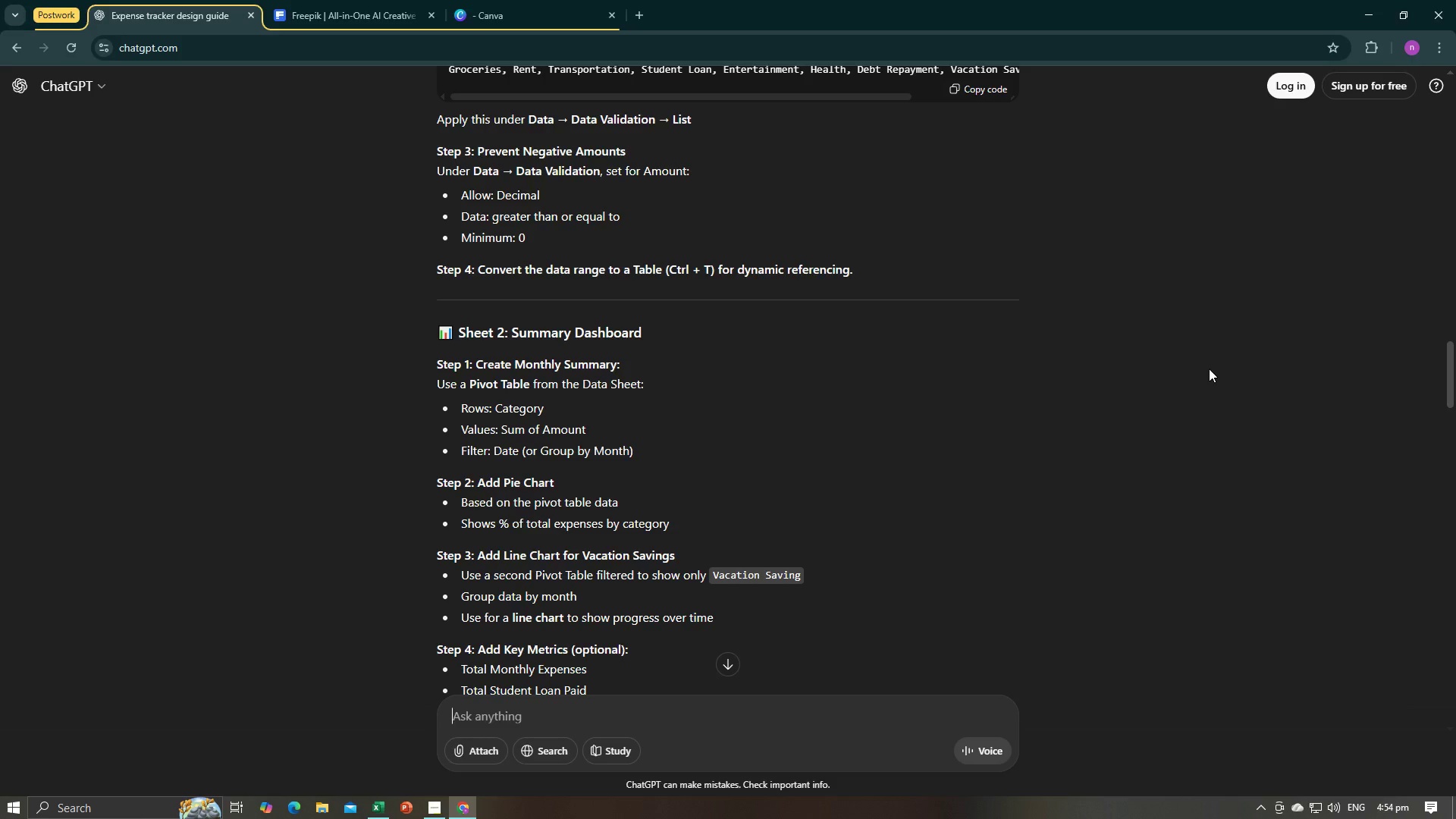 
key(Alt+AltLeft)
 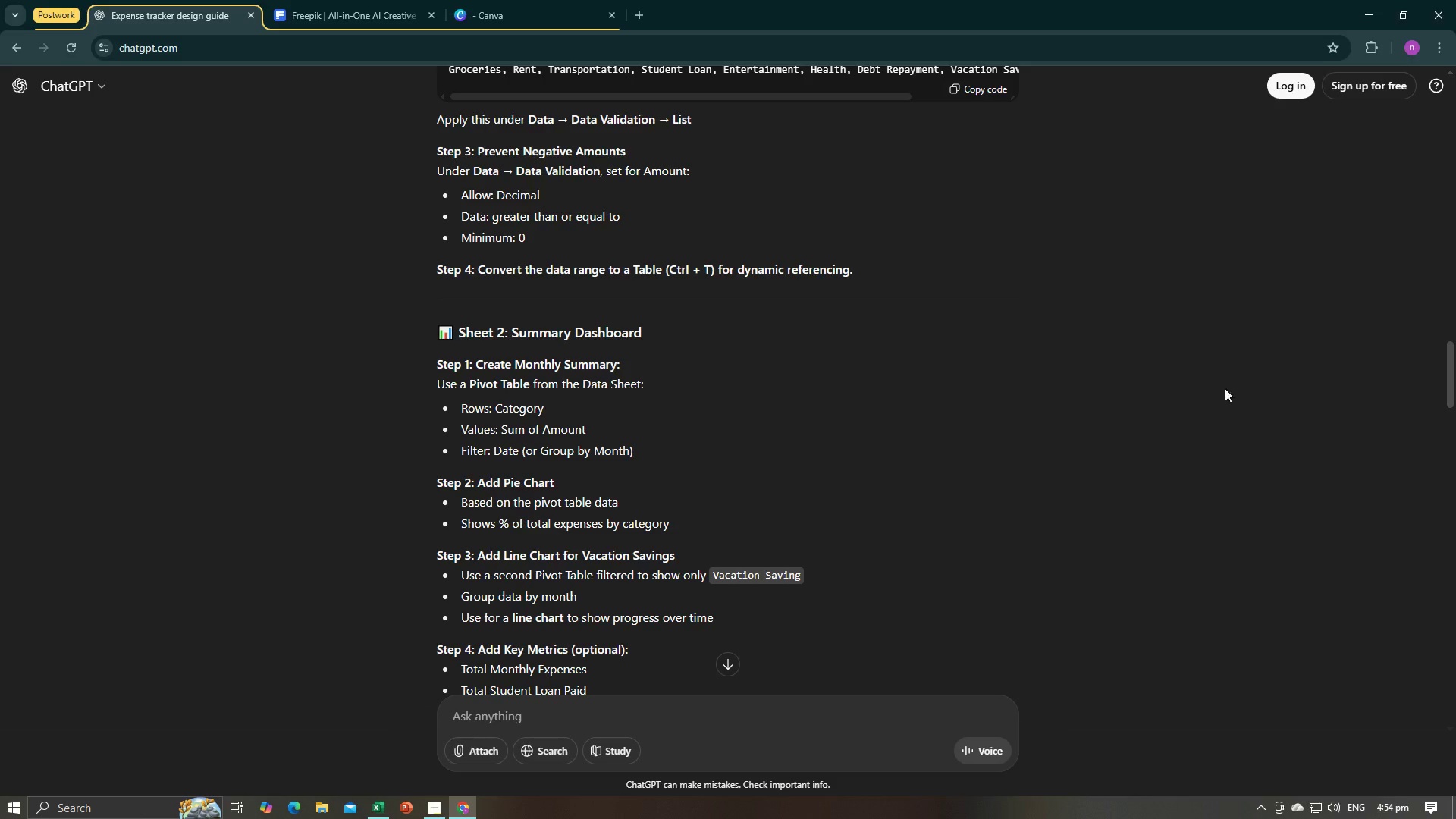 
key(Alt+Tab)
 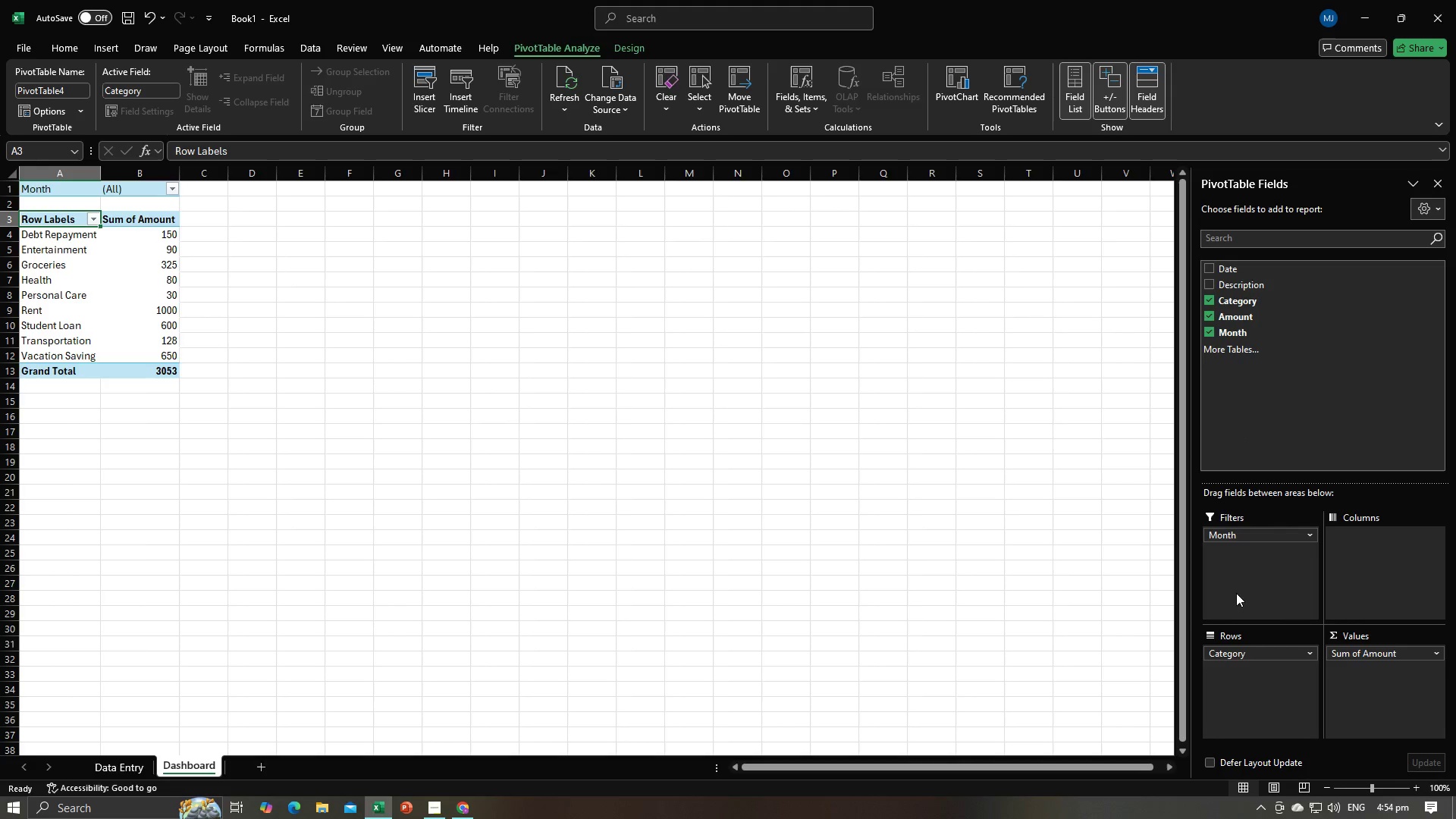 
wait(7.19)
 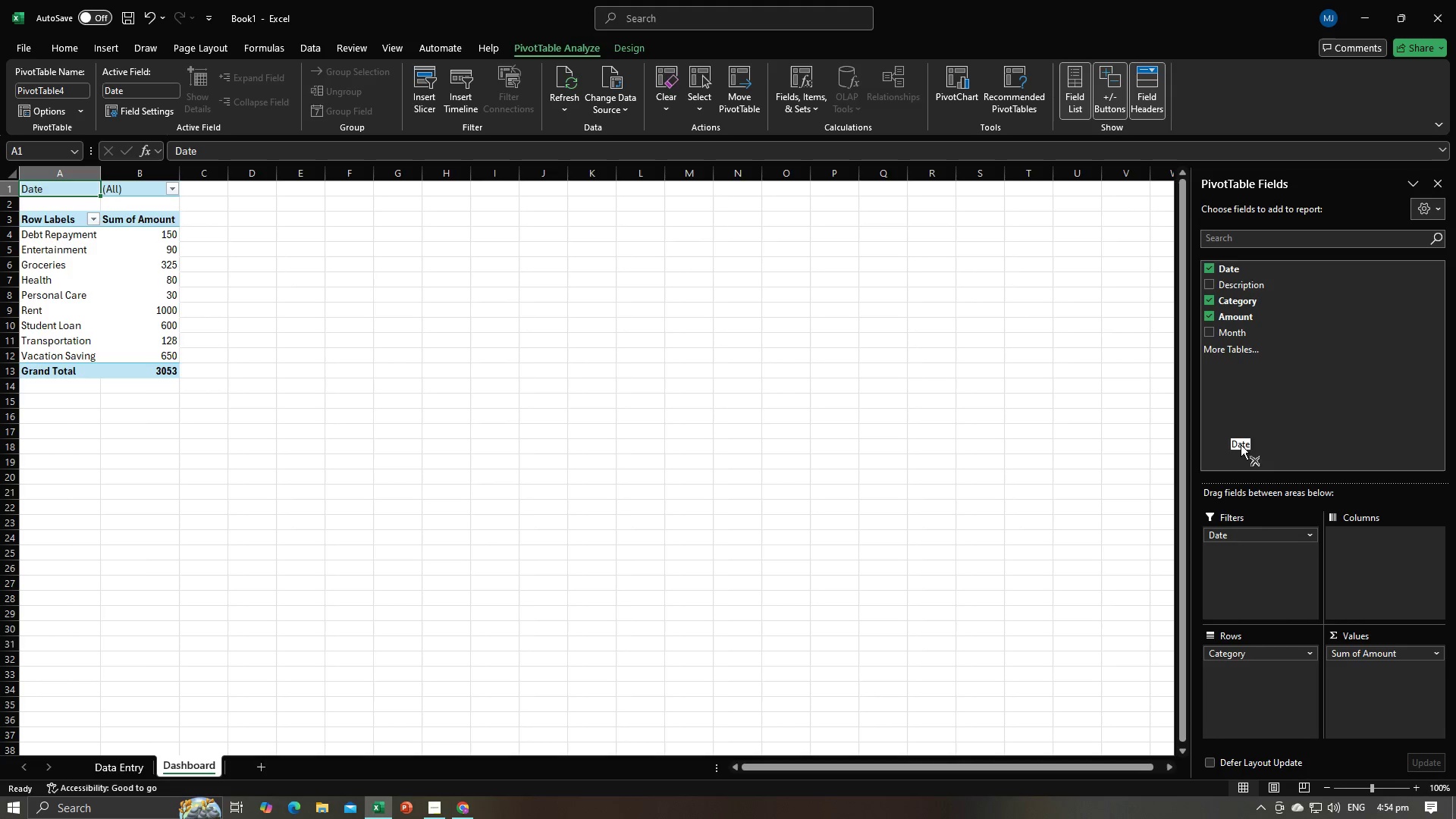 
left_click([620, 446])
 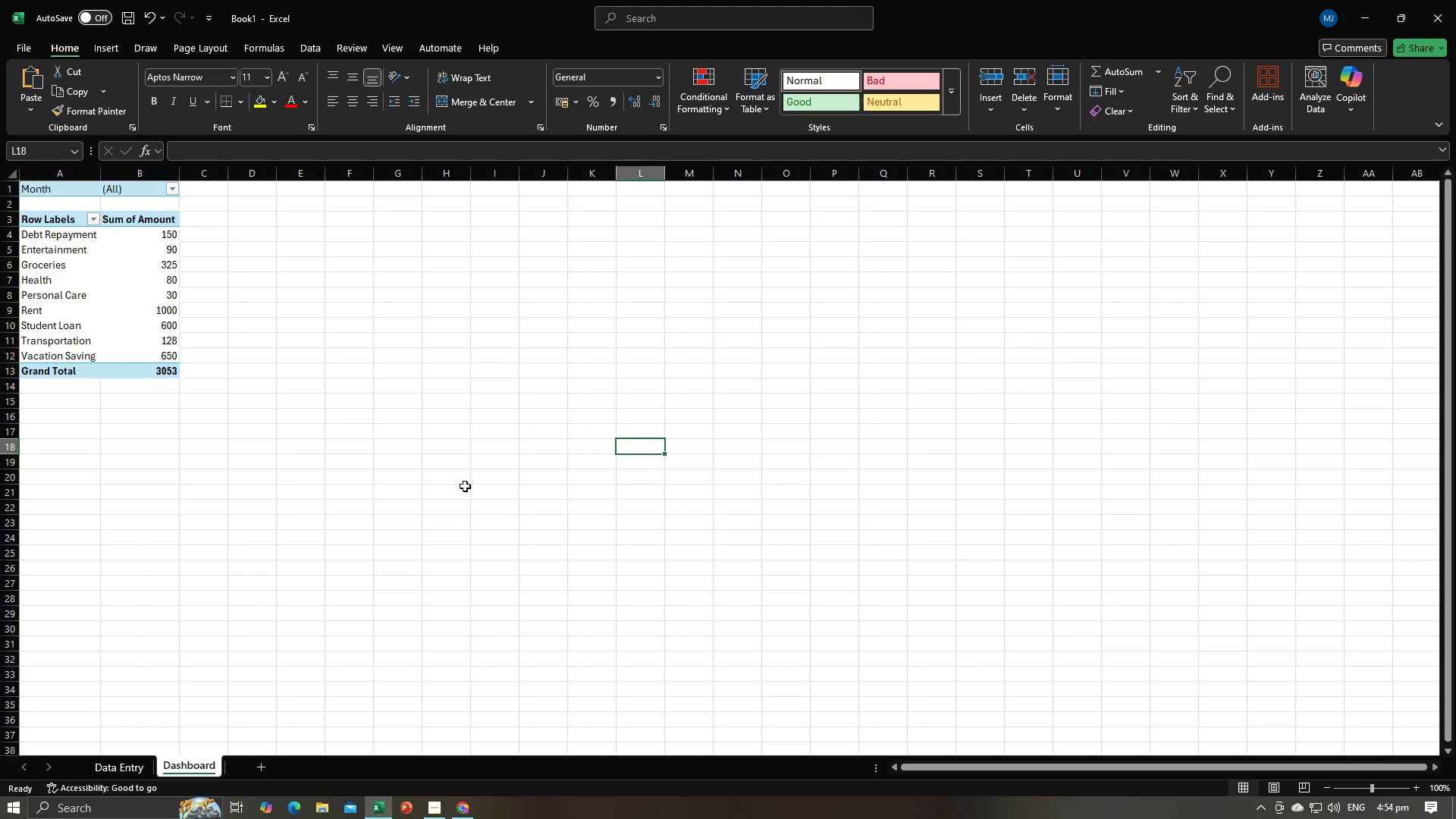 
left_click([463, 486])
 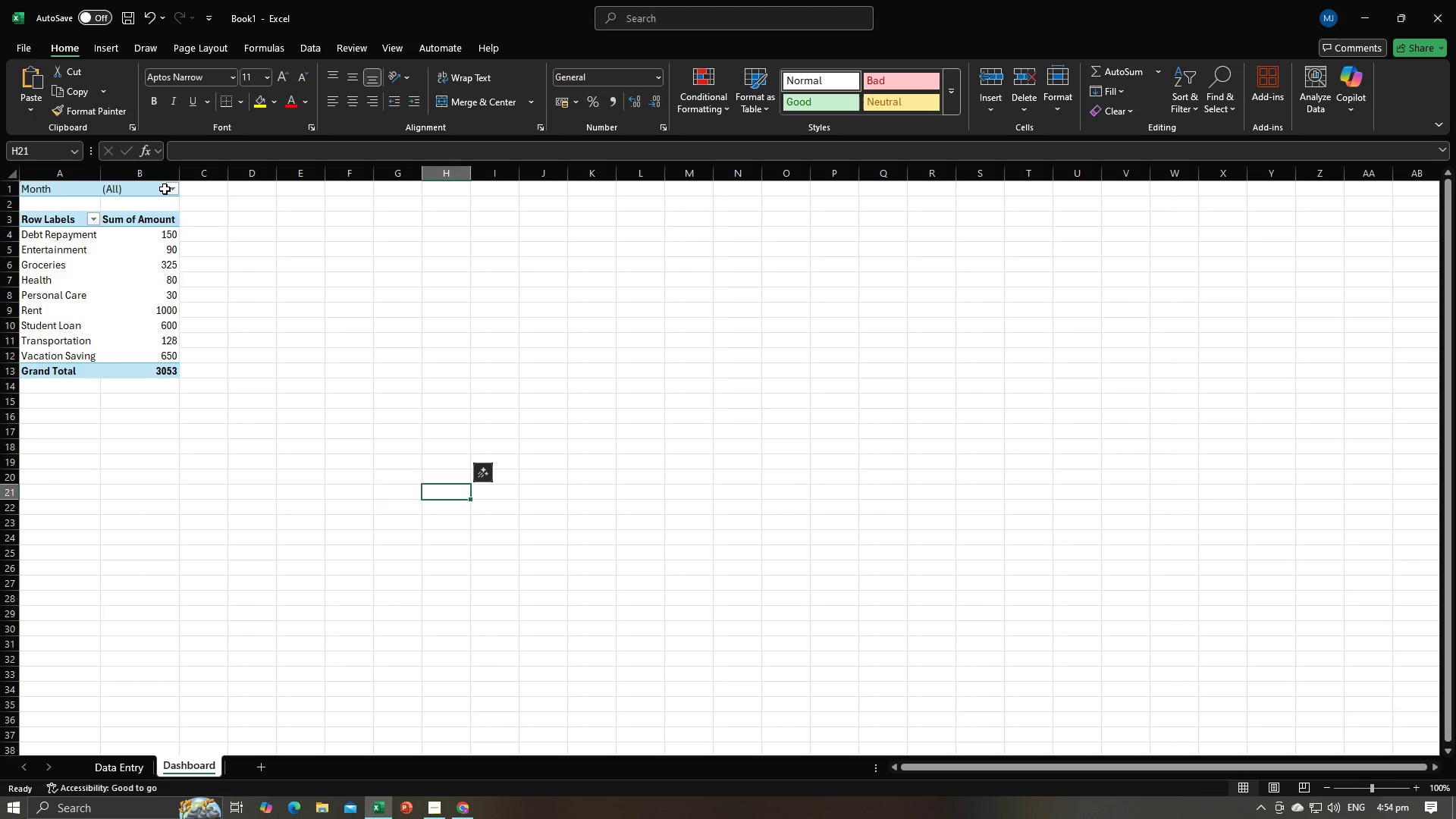 
left_click([165, 189])
 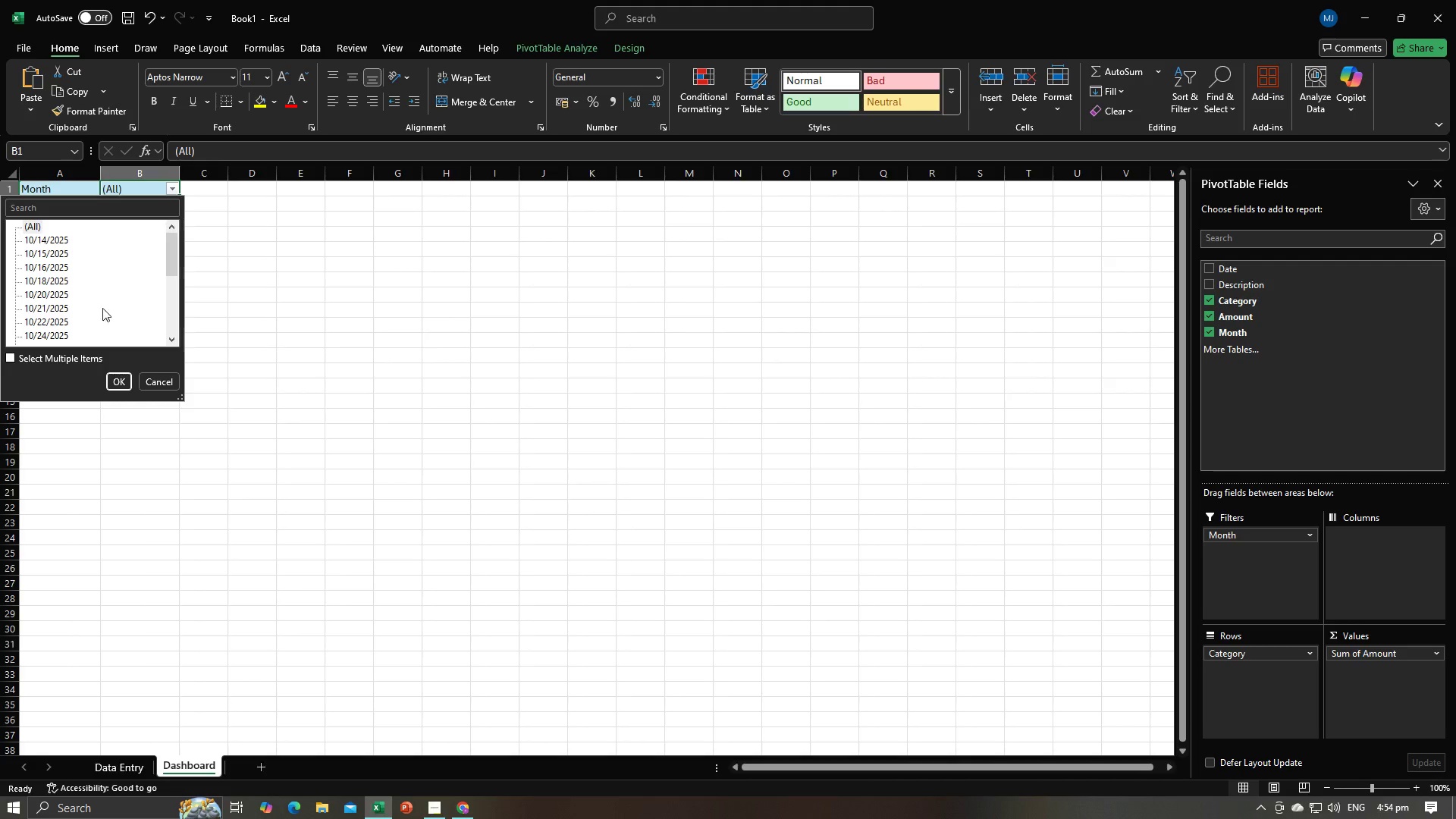 
left_click([52, 319])
 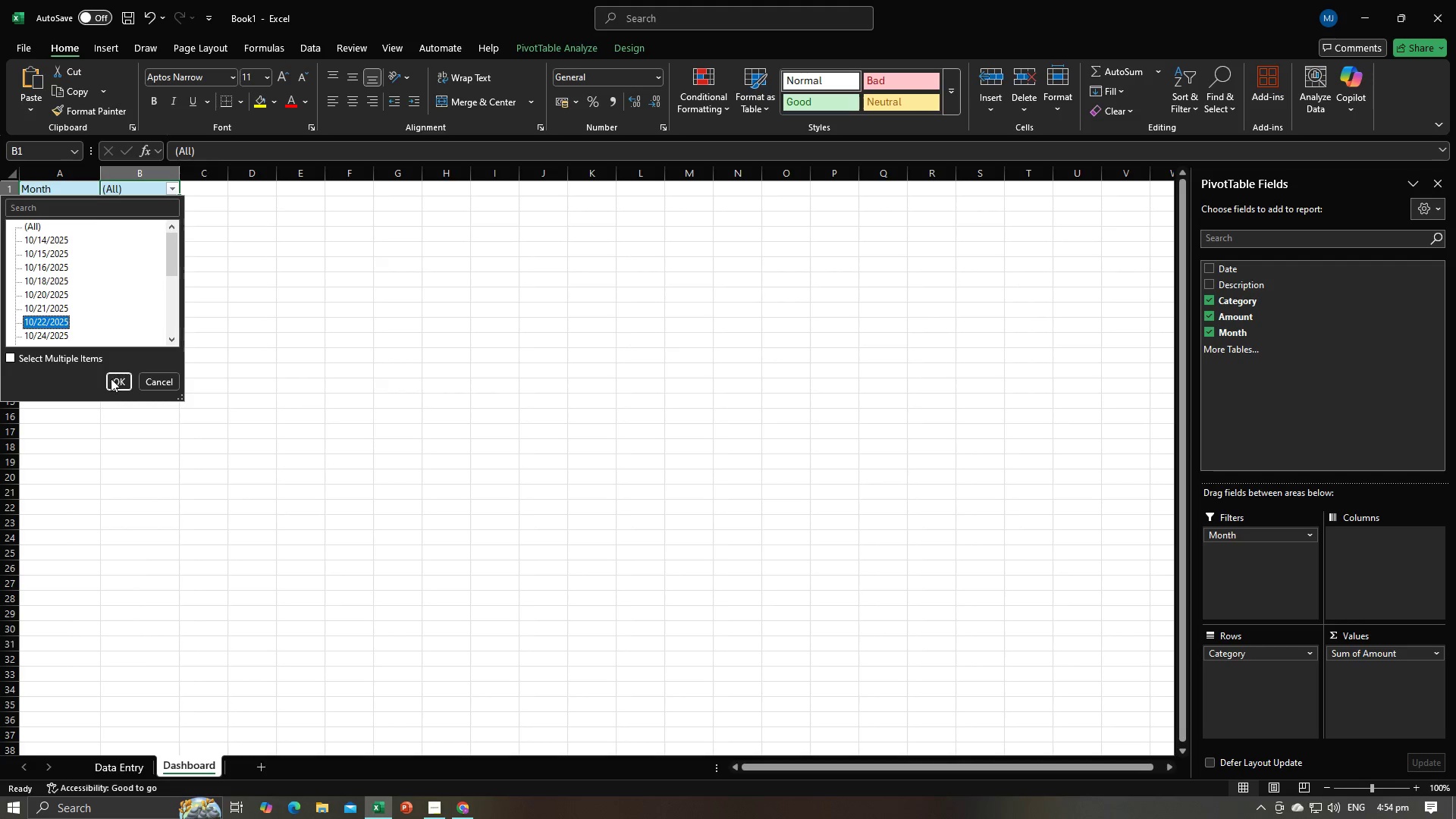 
left_click([114, 381])
 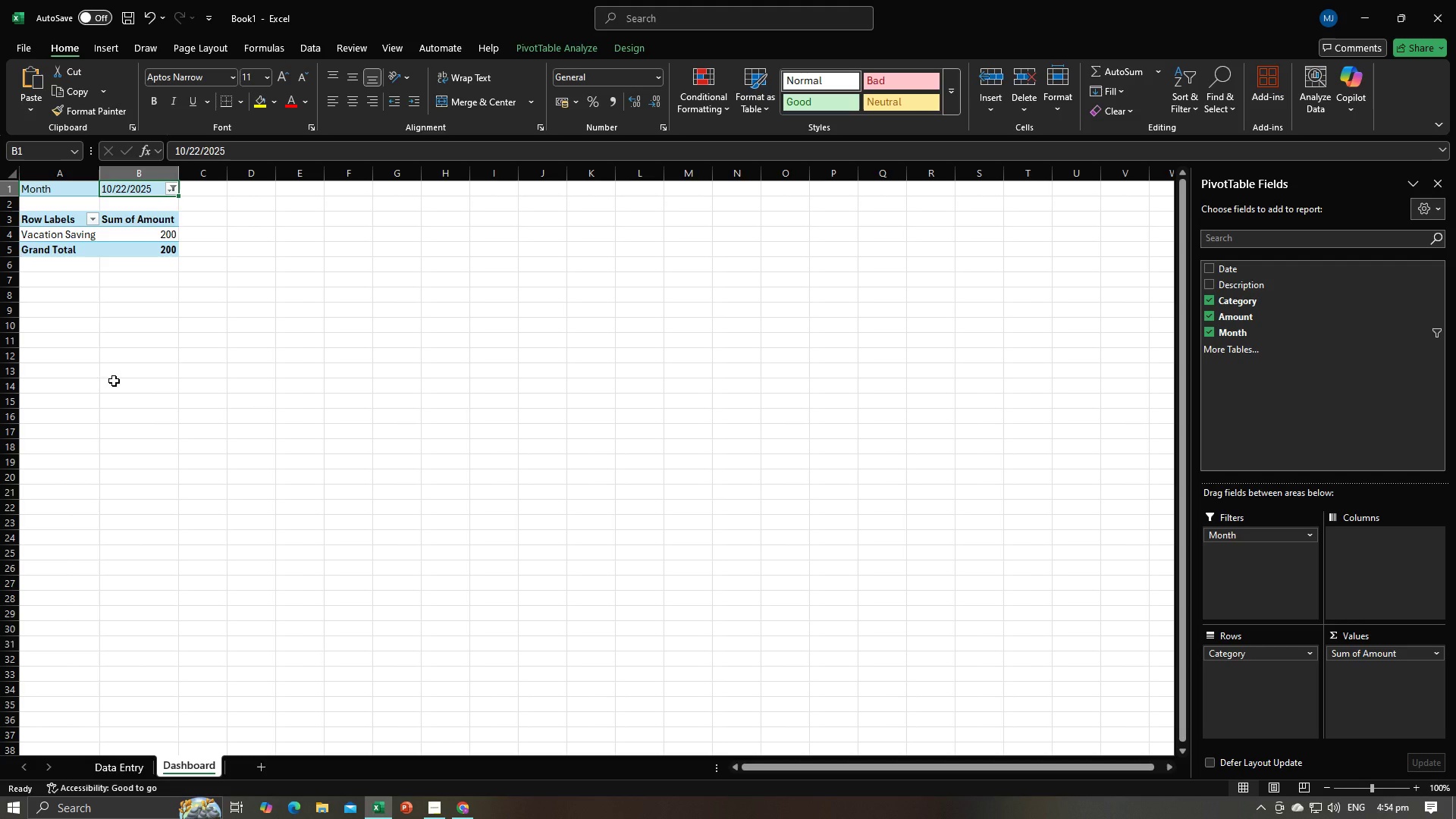 
key(Control+Z)
 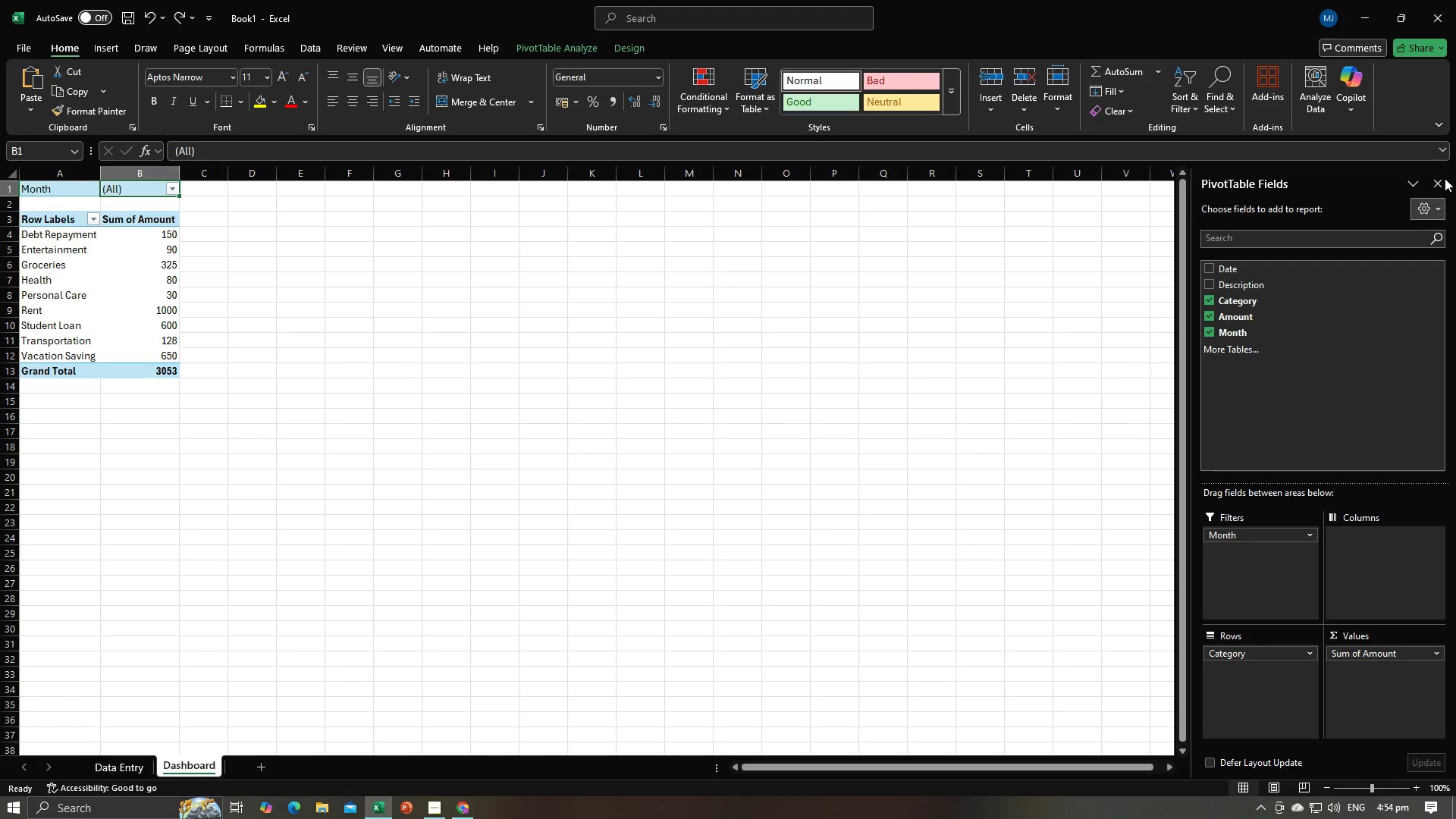 
left_click([1442, 176])
 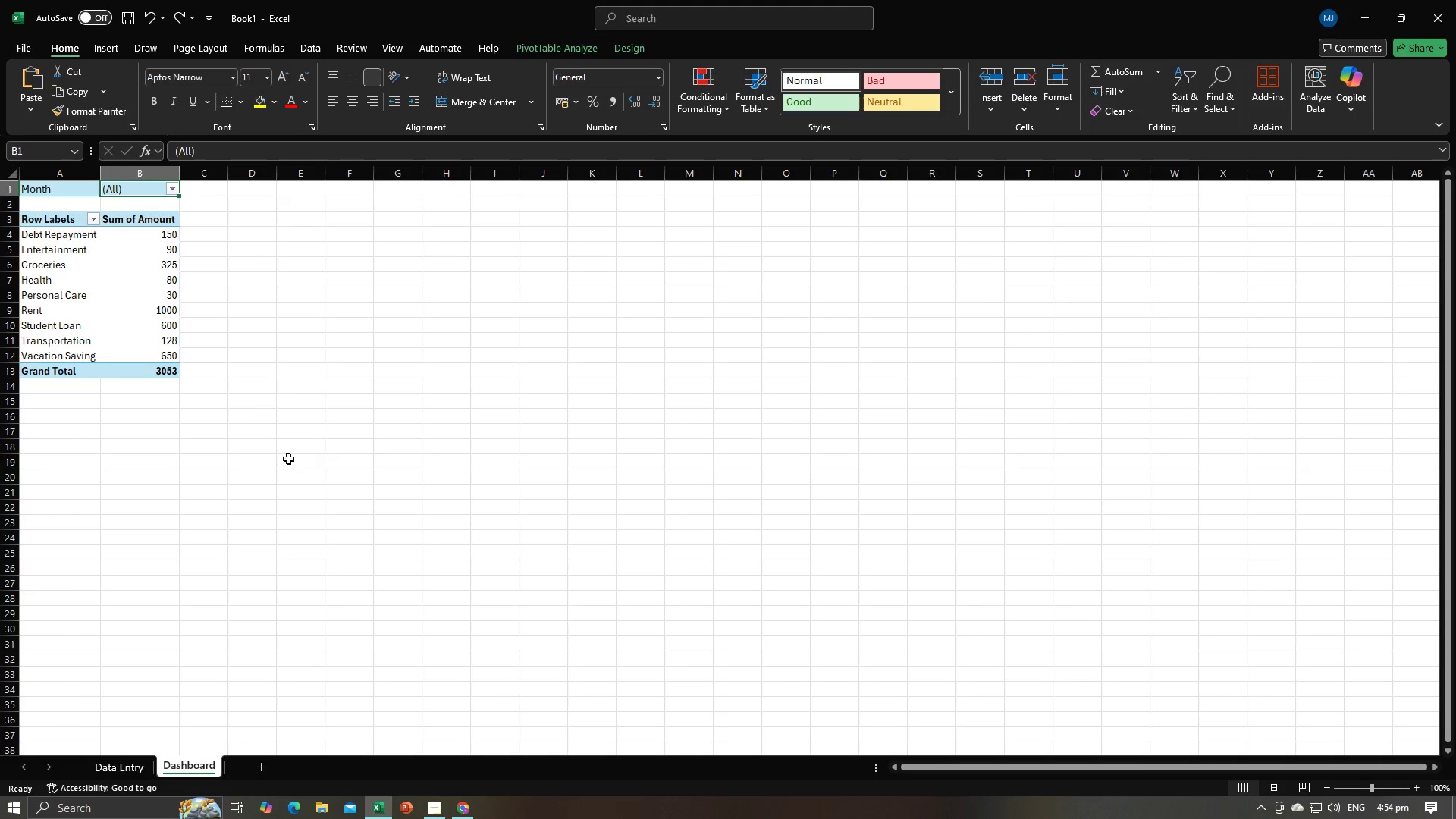 
left_click([288, 459])
 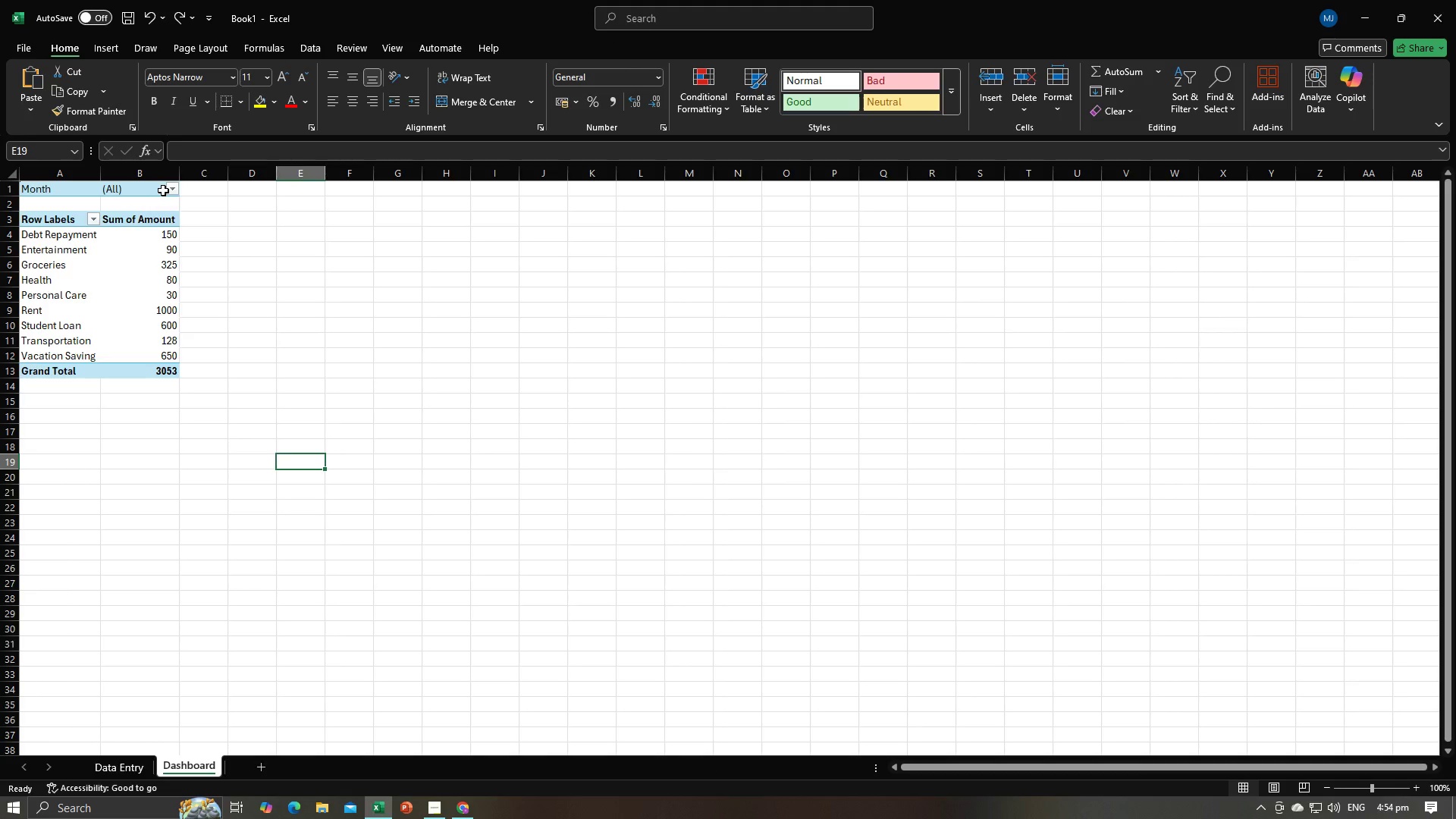 
left_click([169, 190])
 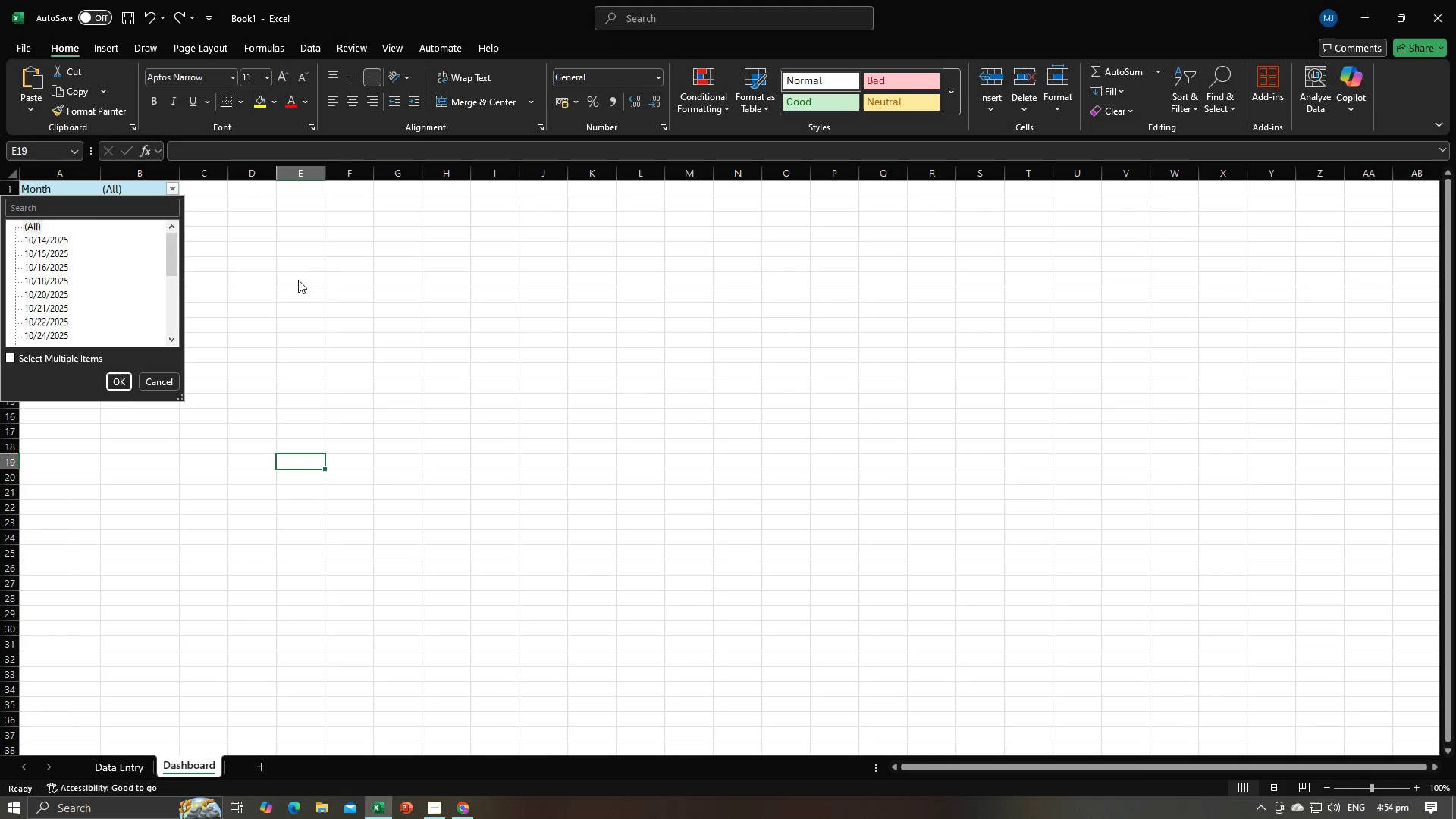 
left_click([298, 281])
 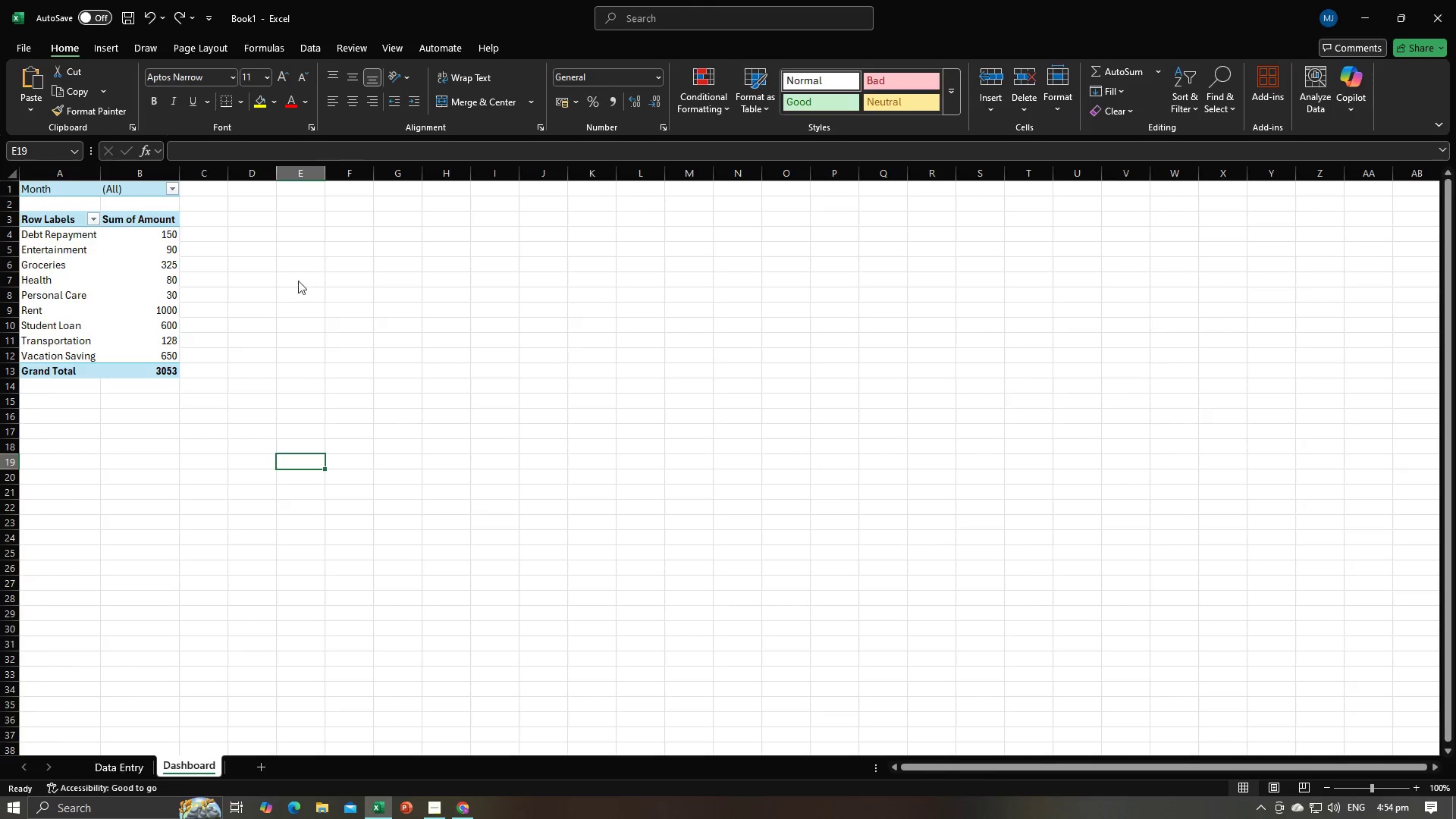 
key(Alt+AltLeft)
 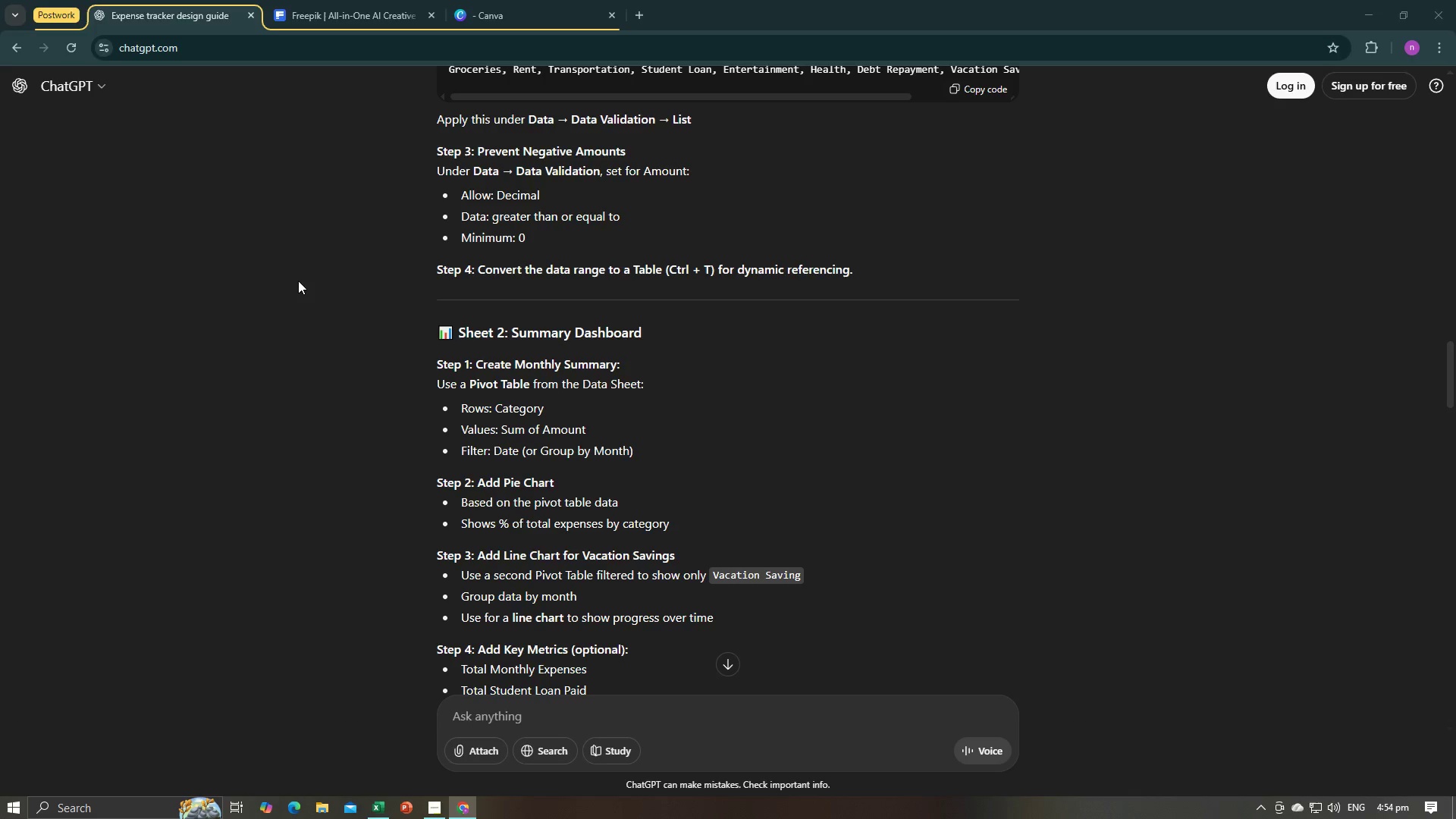 
key(Alt+Tab)
 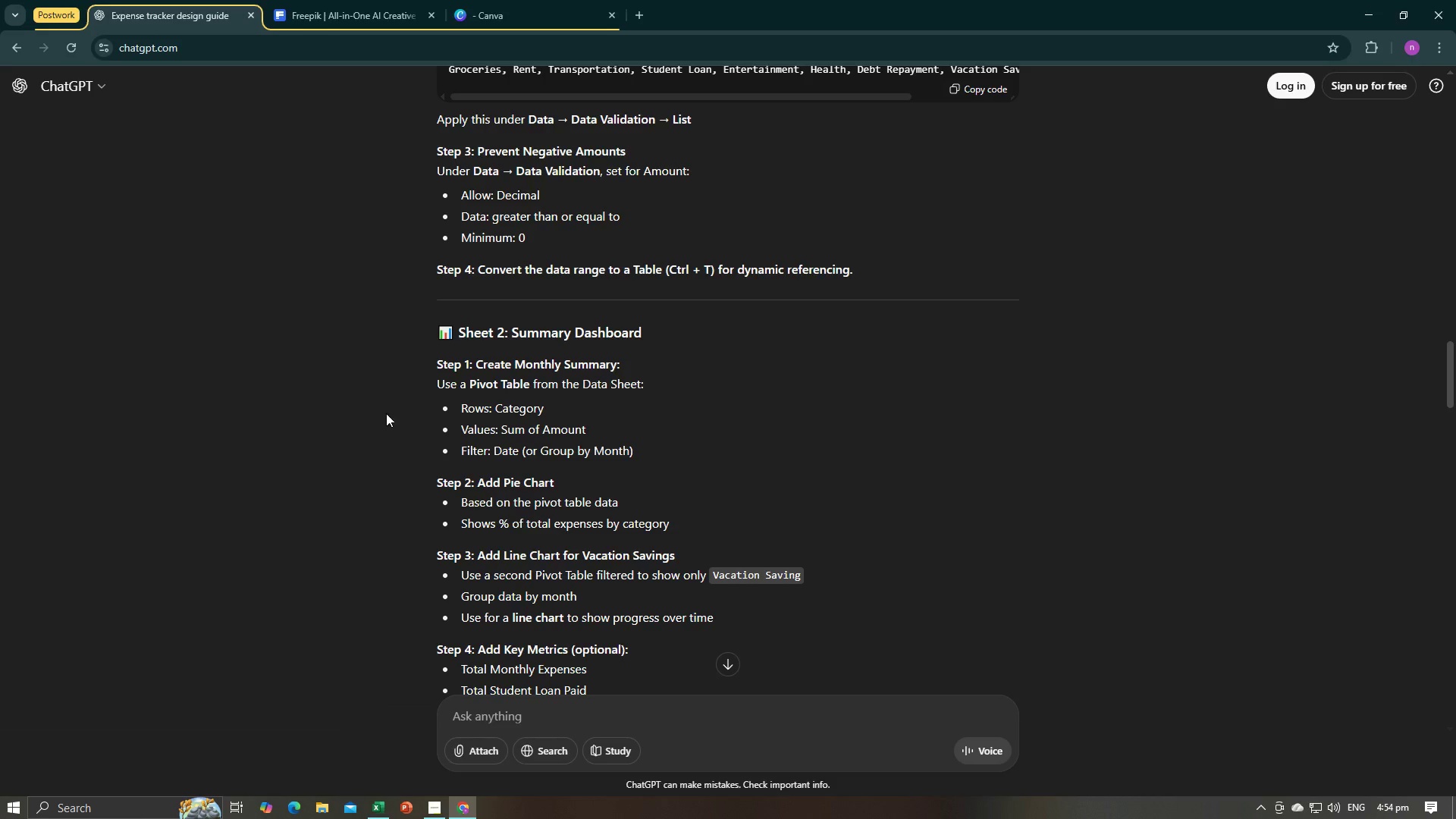 
scroll: coordinate [450, 457], scroll_direction: down, amount: 11.0
 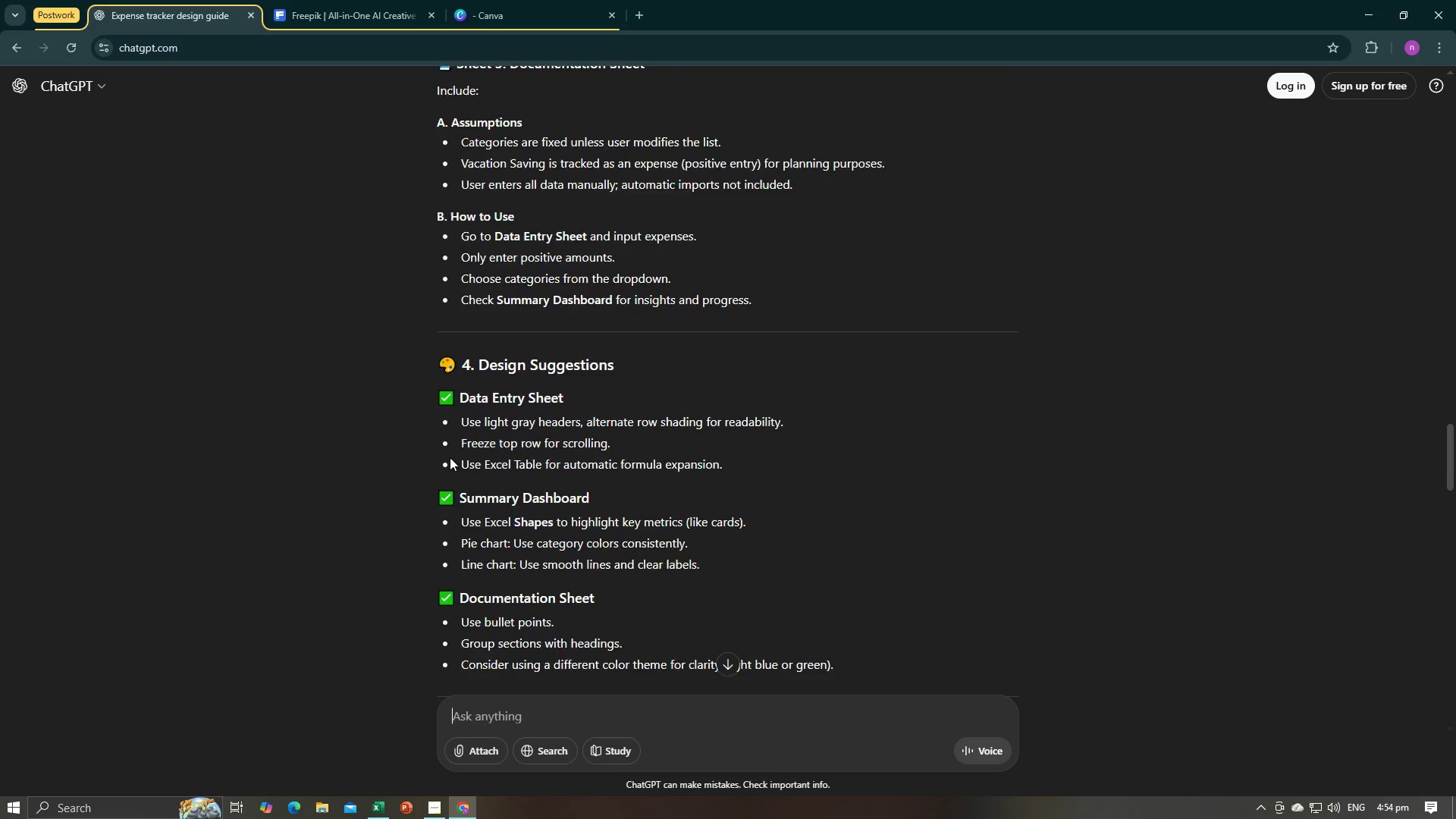 
scroll: coordinate [450, 457], scroll_direction: up, amount: 4.0
 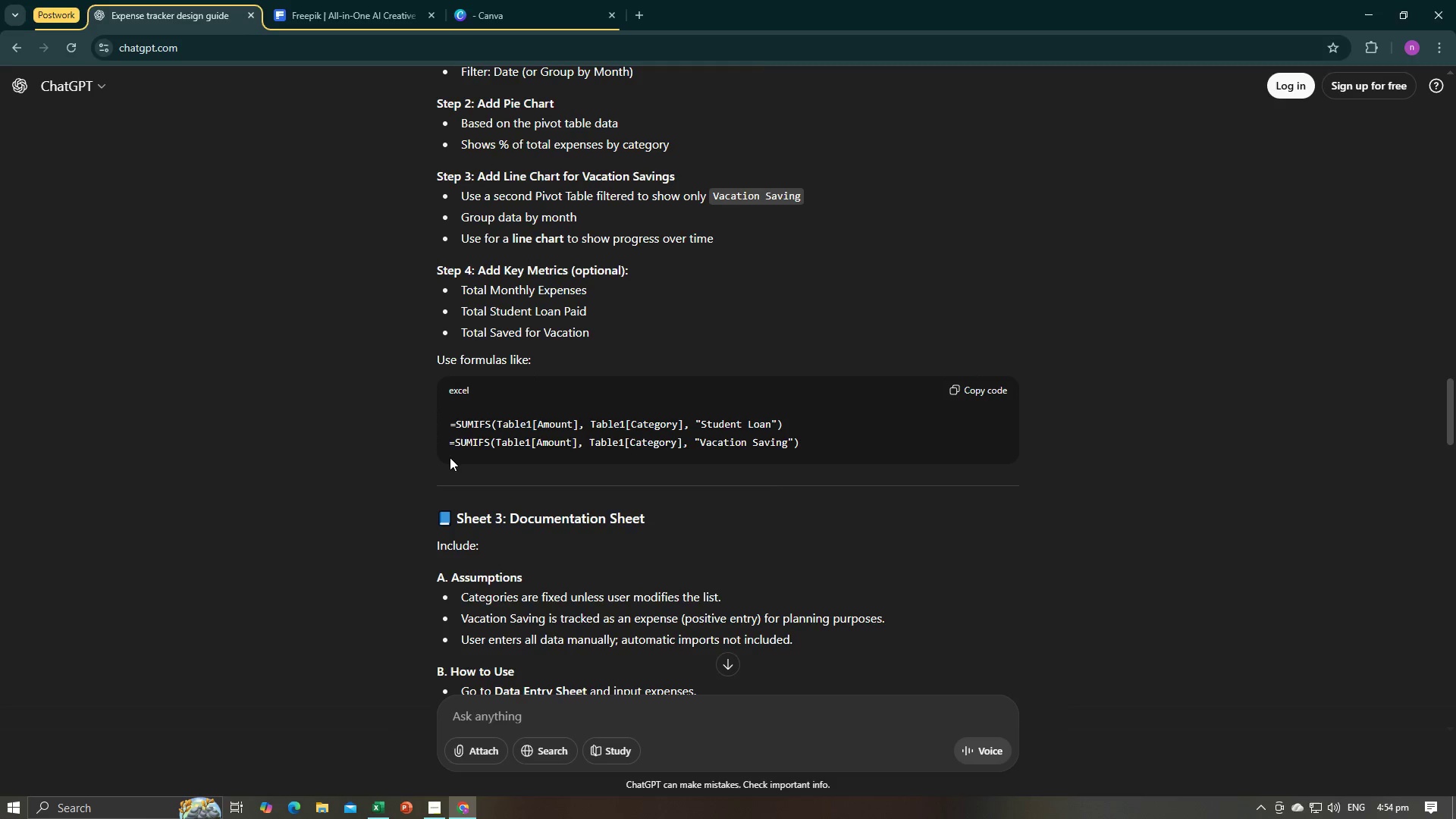 
scroll: coordinate [450, 457], scroll_direction: down, amount: 12.0
 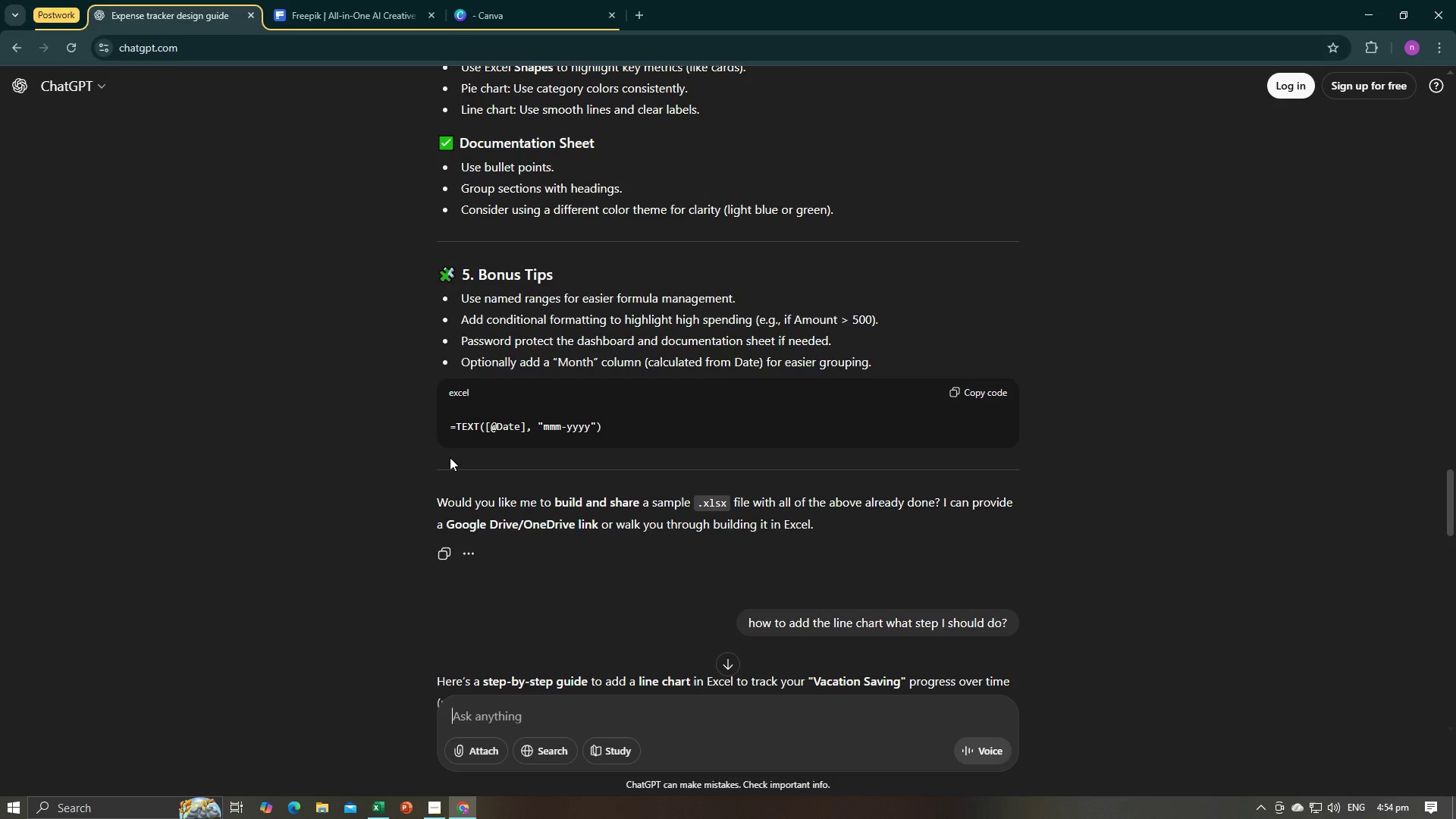 
key(Alt+AltLeft)
 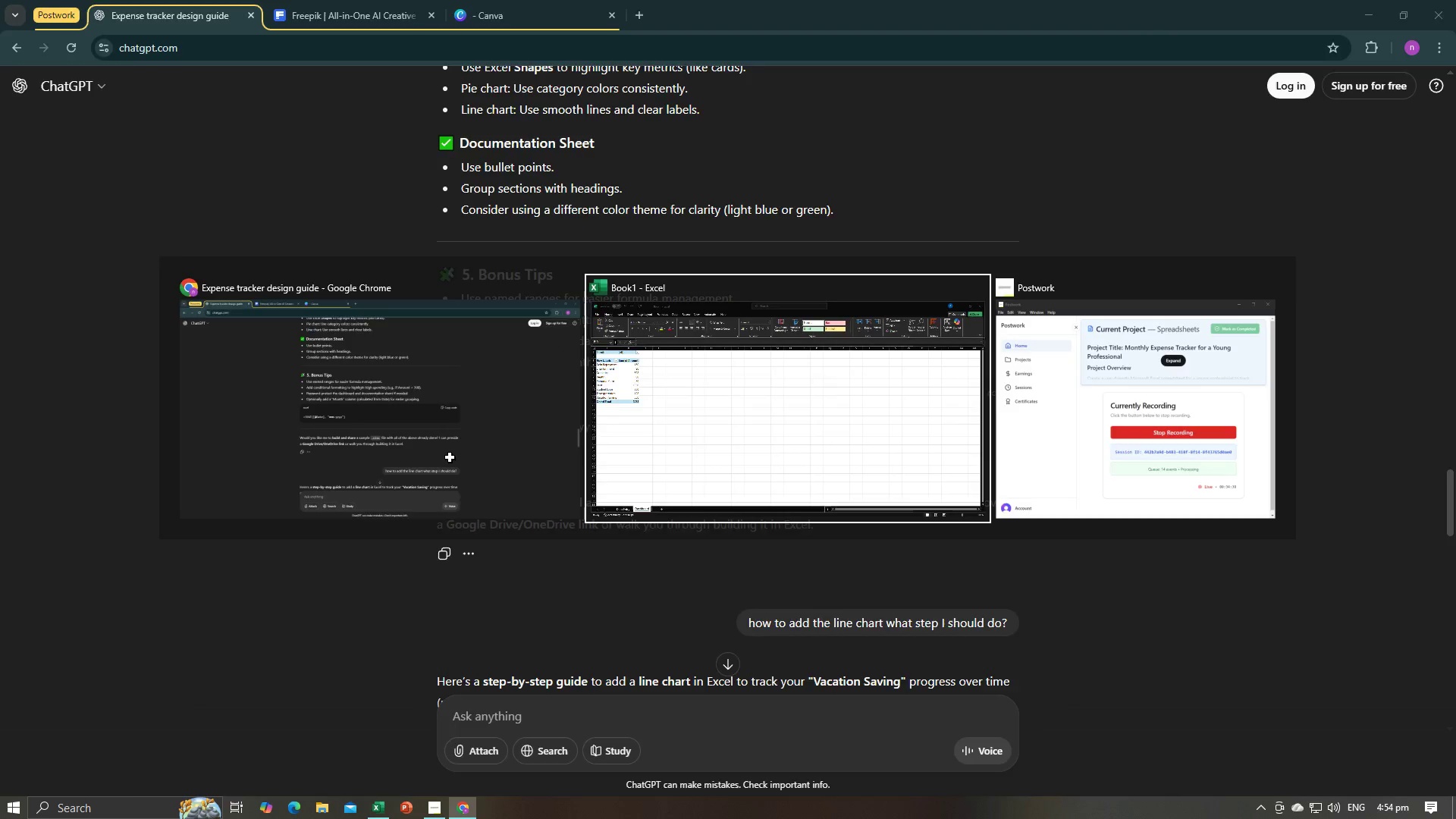 
key(Alt+Tab)
 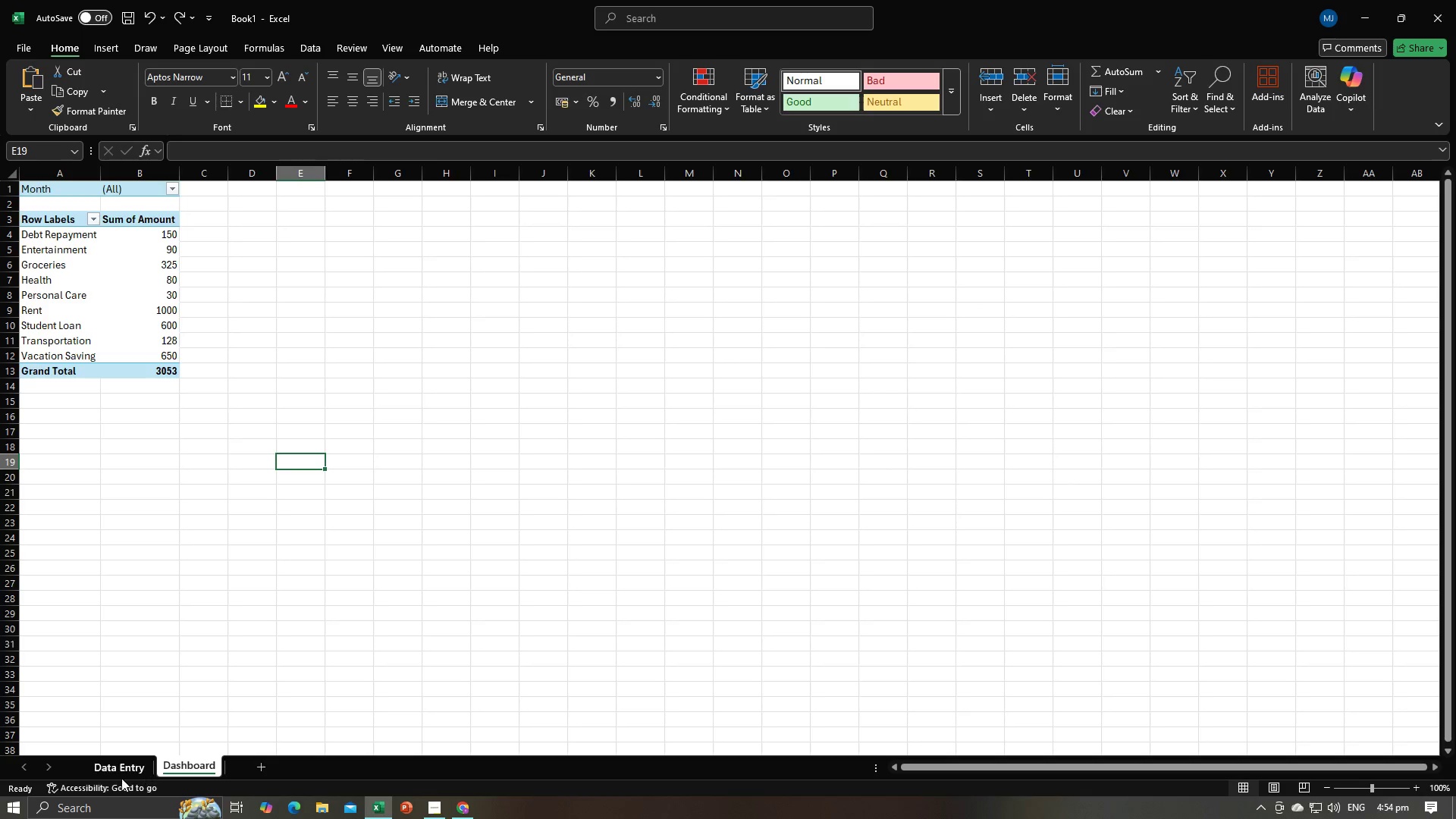 
left_click([120, 767])
 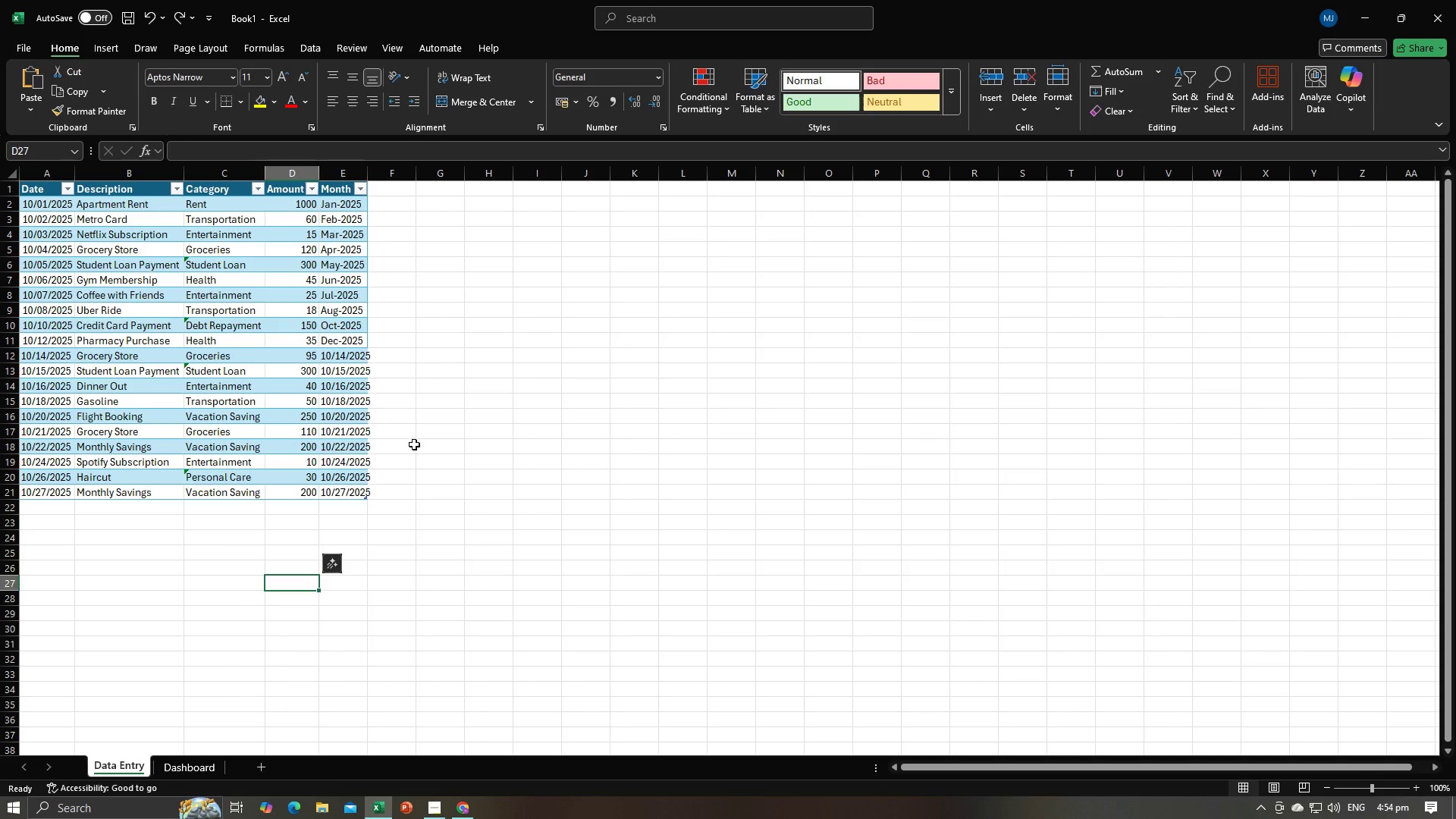 
left_click([414, 444])
 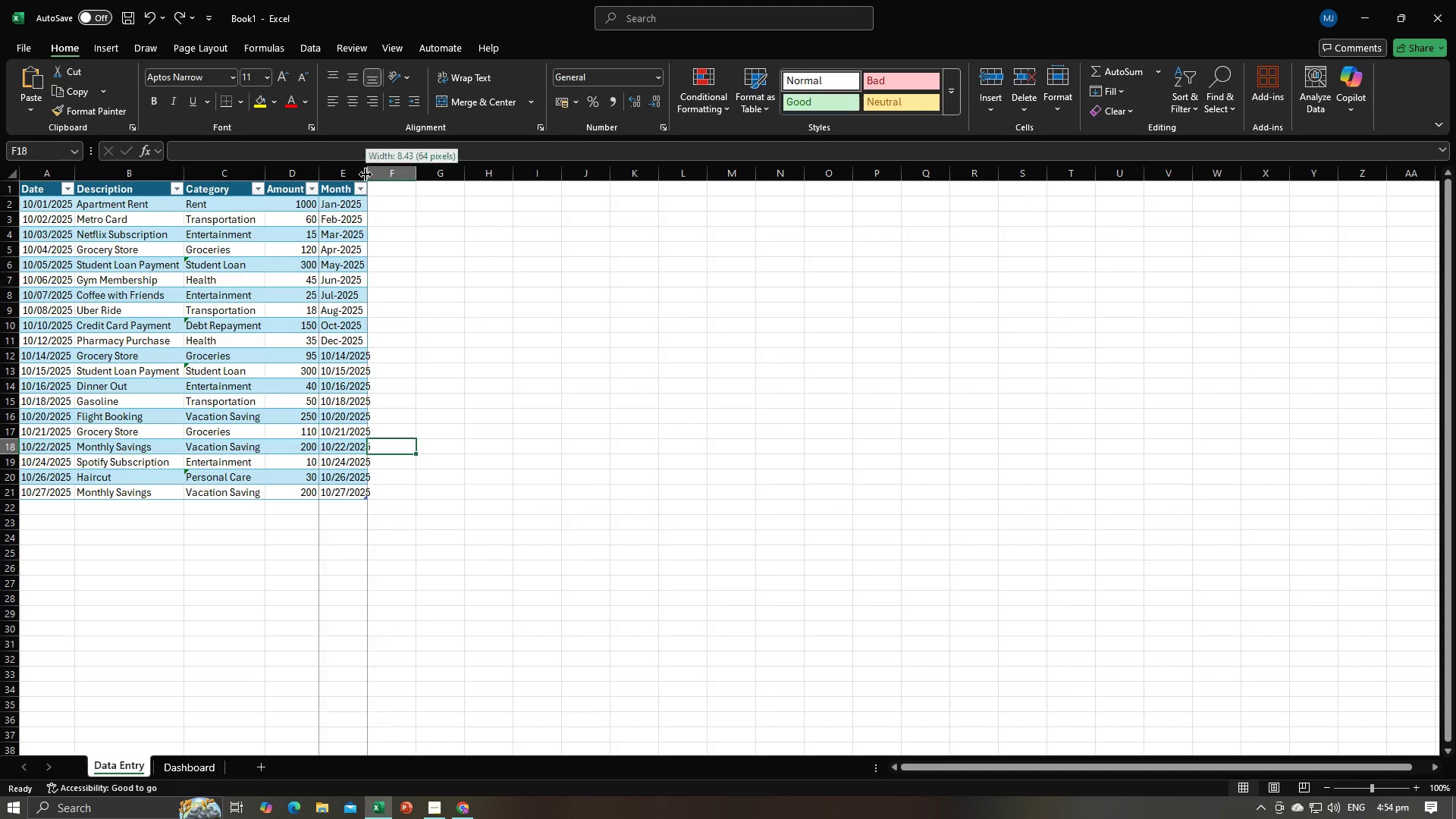 
double_click([366, 174])
 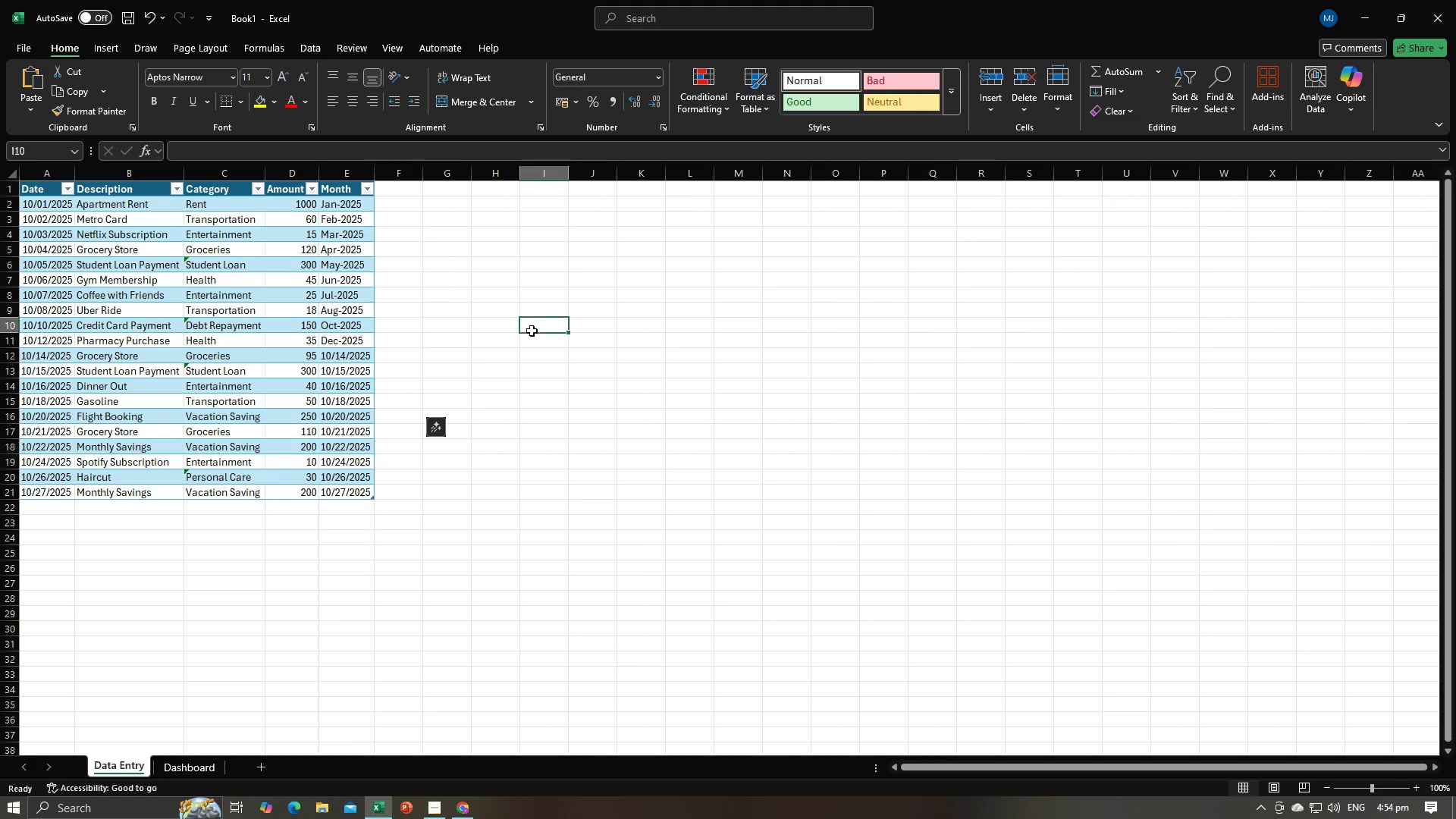 
triple_click([532, 331])
 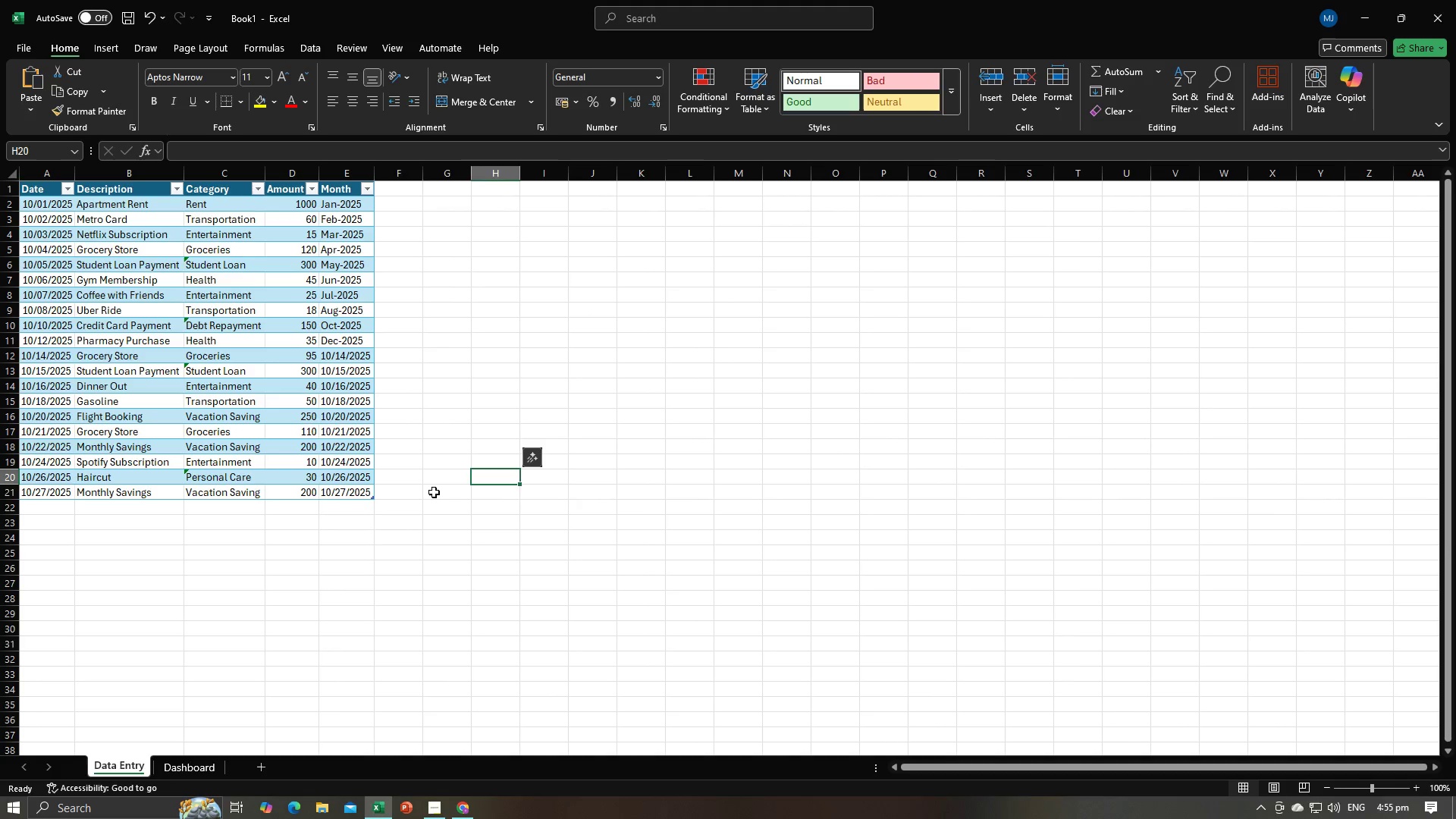 
double_click([433, 492])
 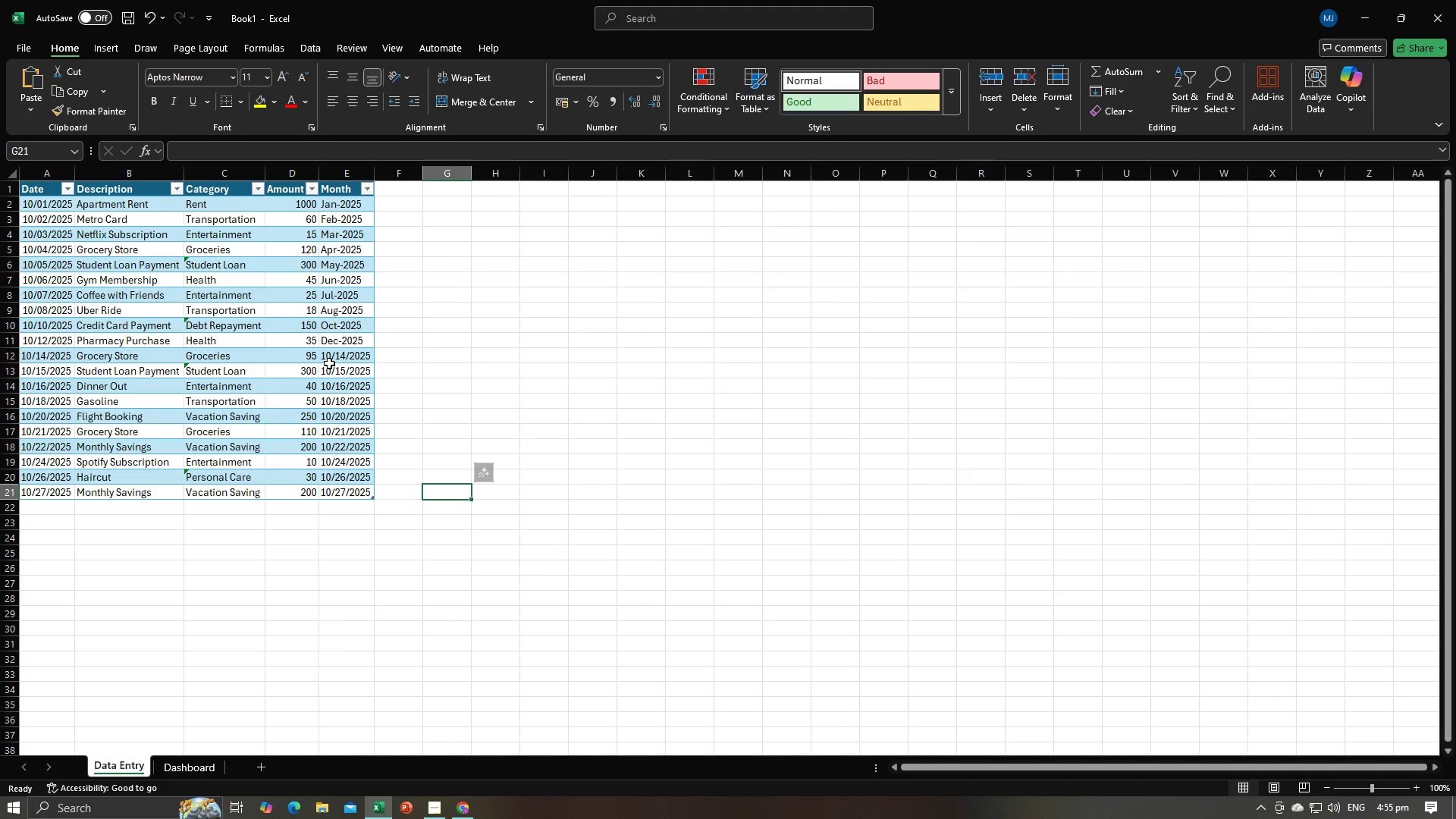 
left_click([331, 356])
 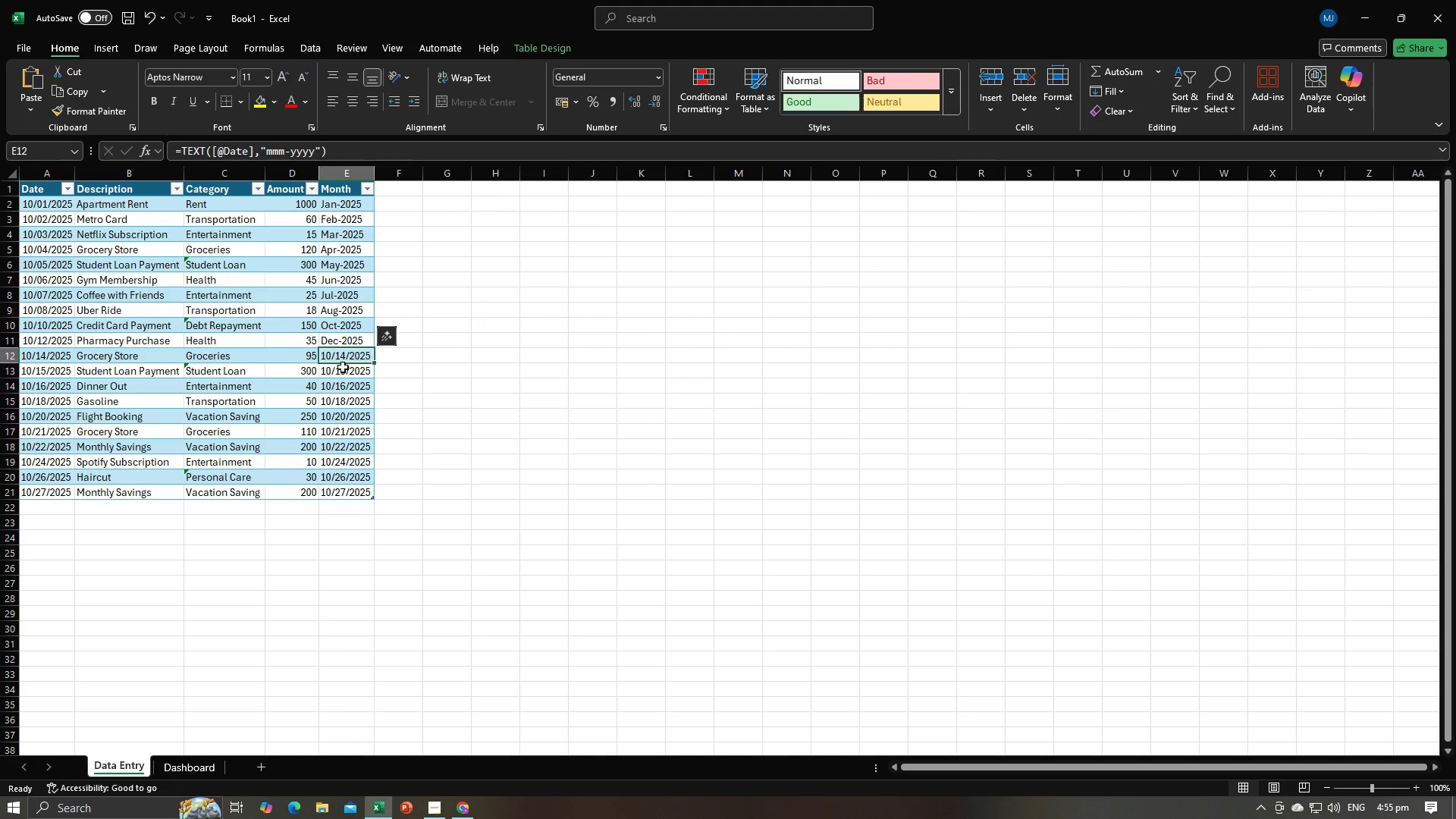 
double_click([344, 353])
 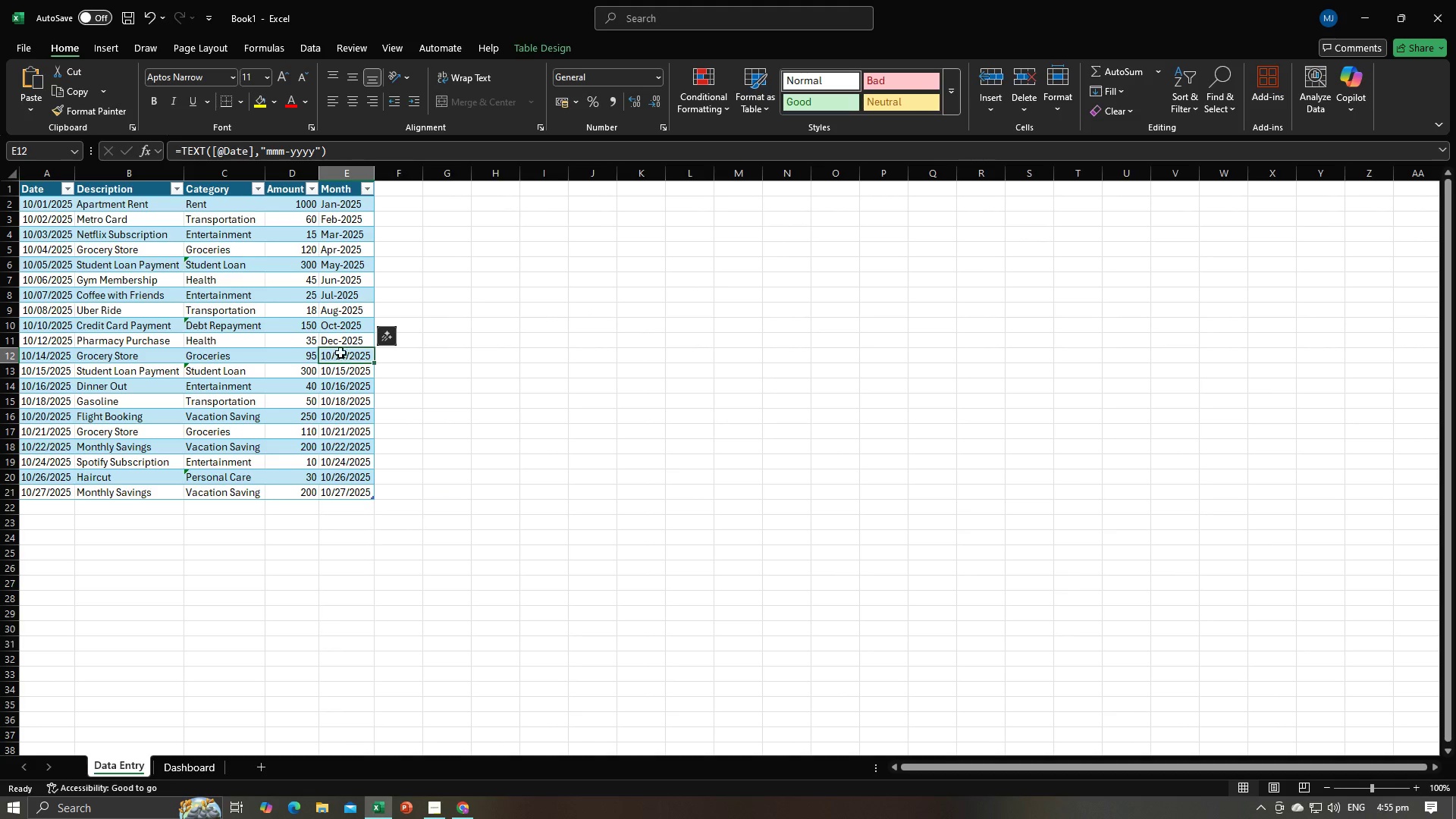 
left_click([346, 344])
 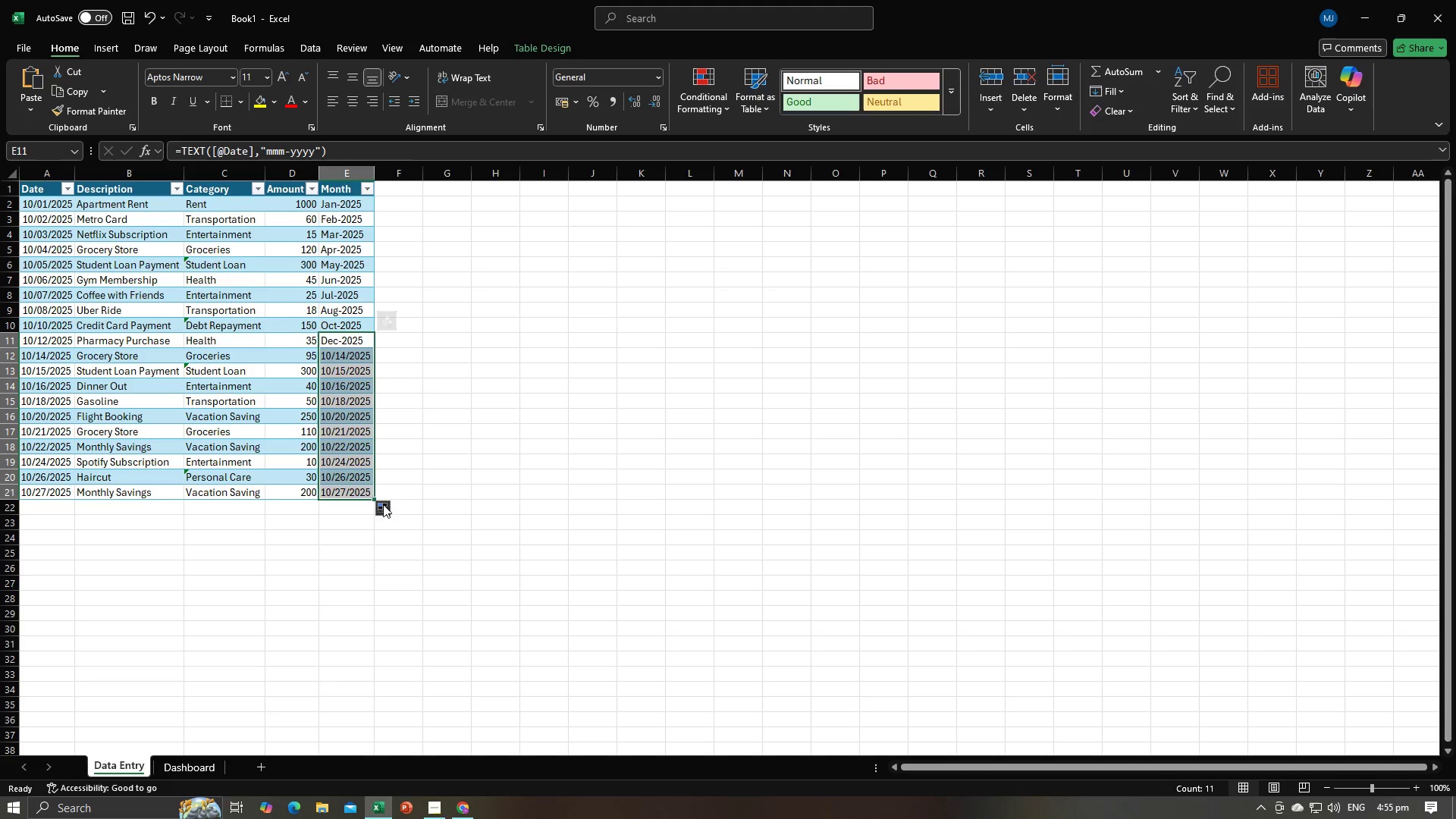 
left_click([418, 449])
 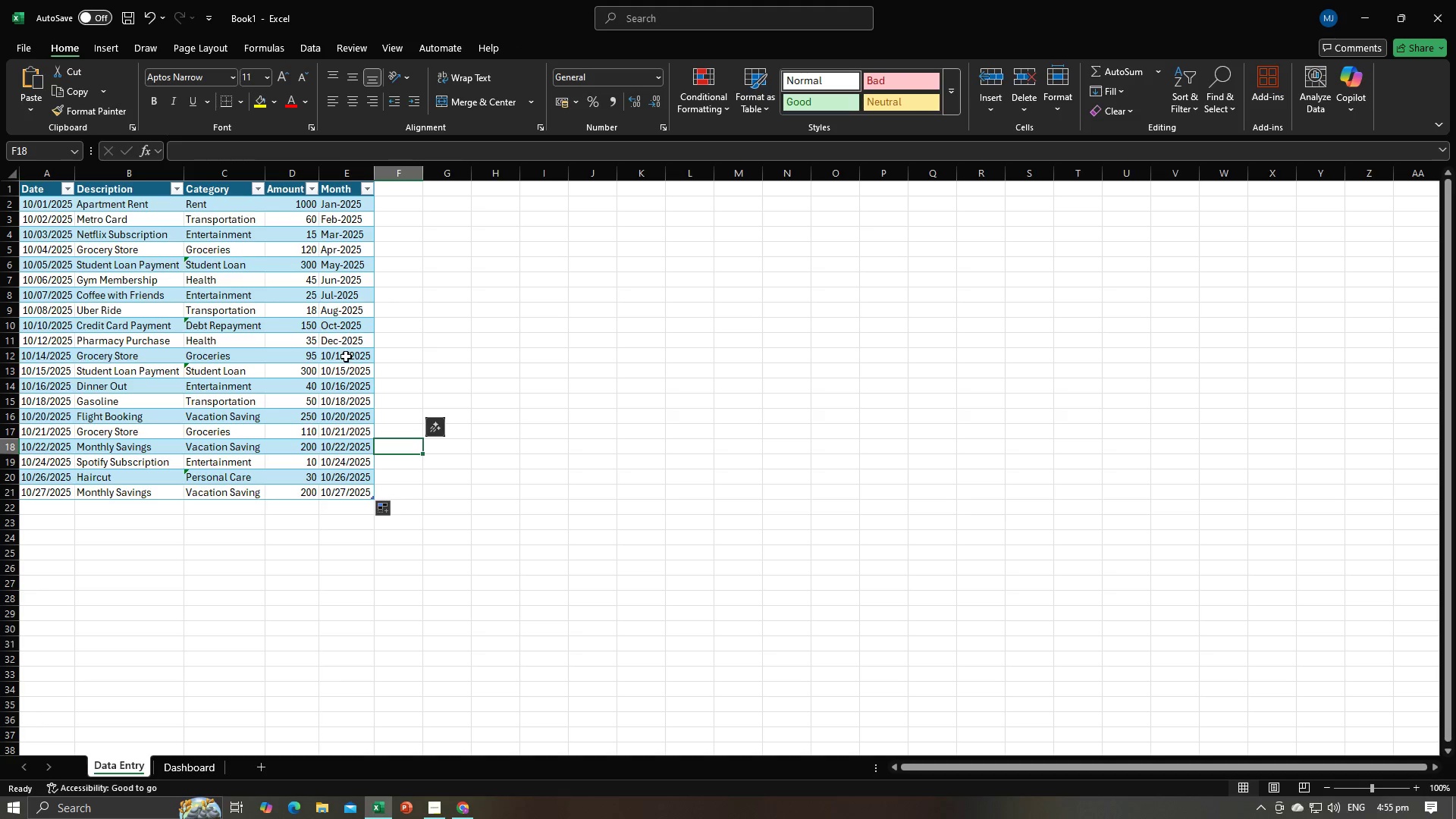 
left_click([346, 358])
 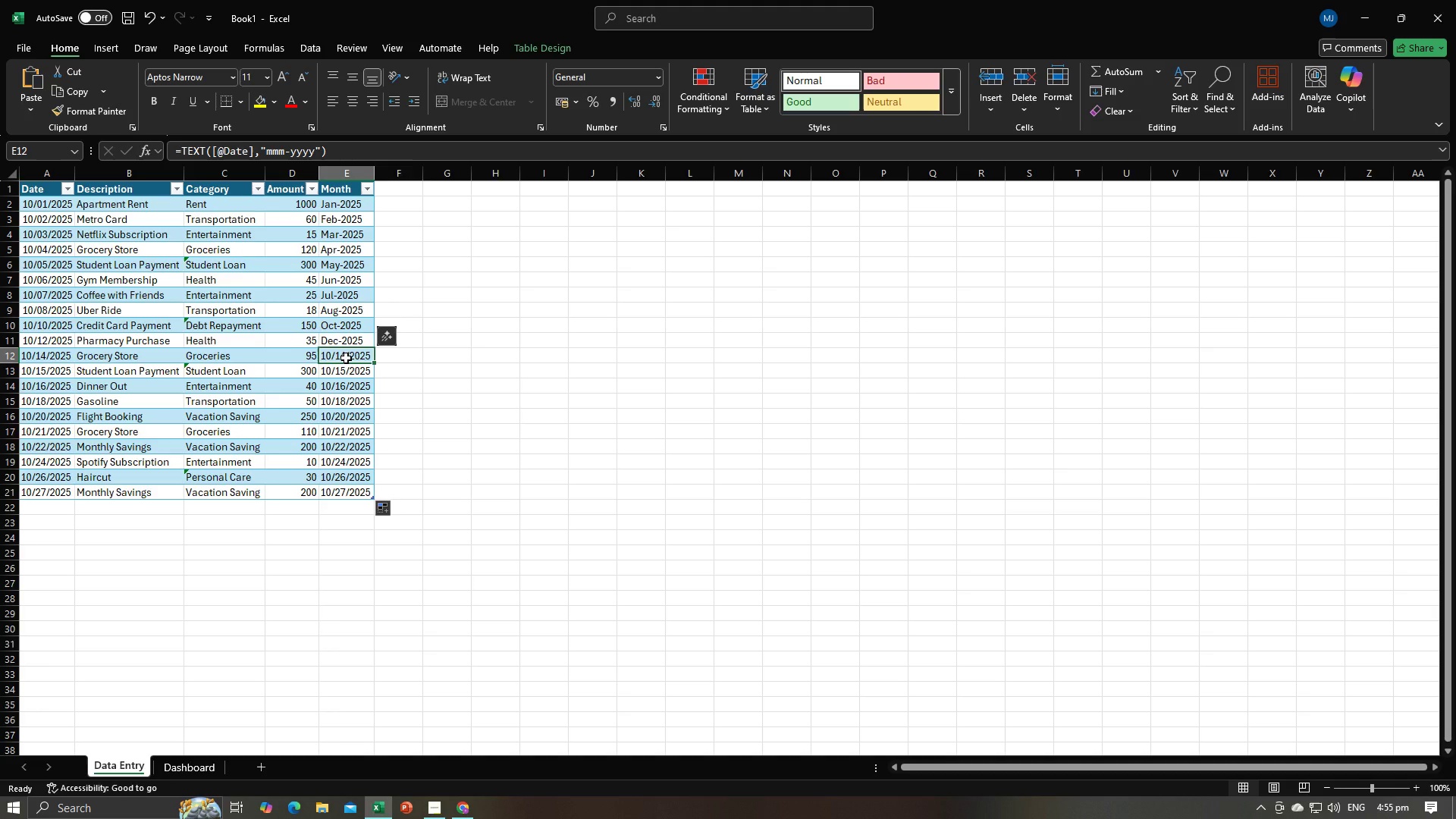 
key(Equal)
 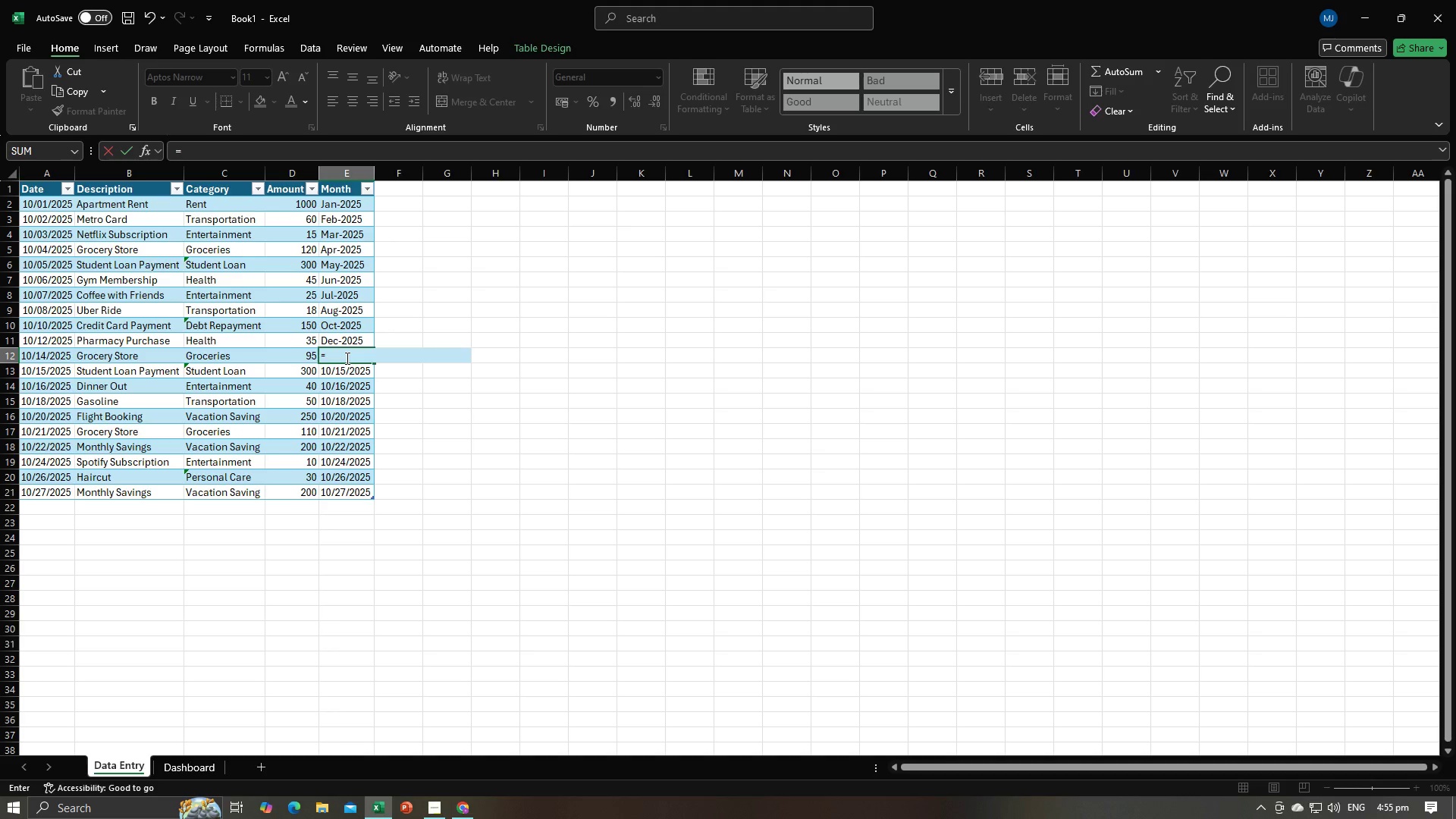 
wait(23.58)
 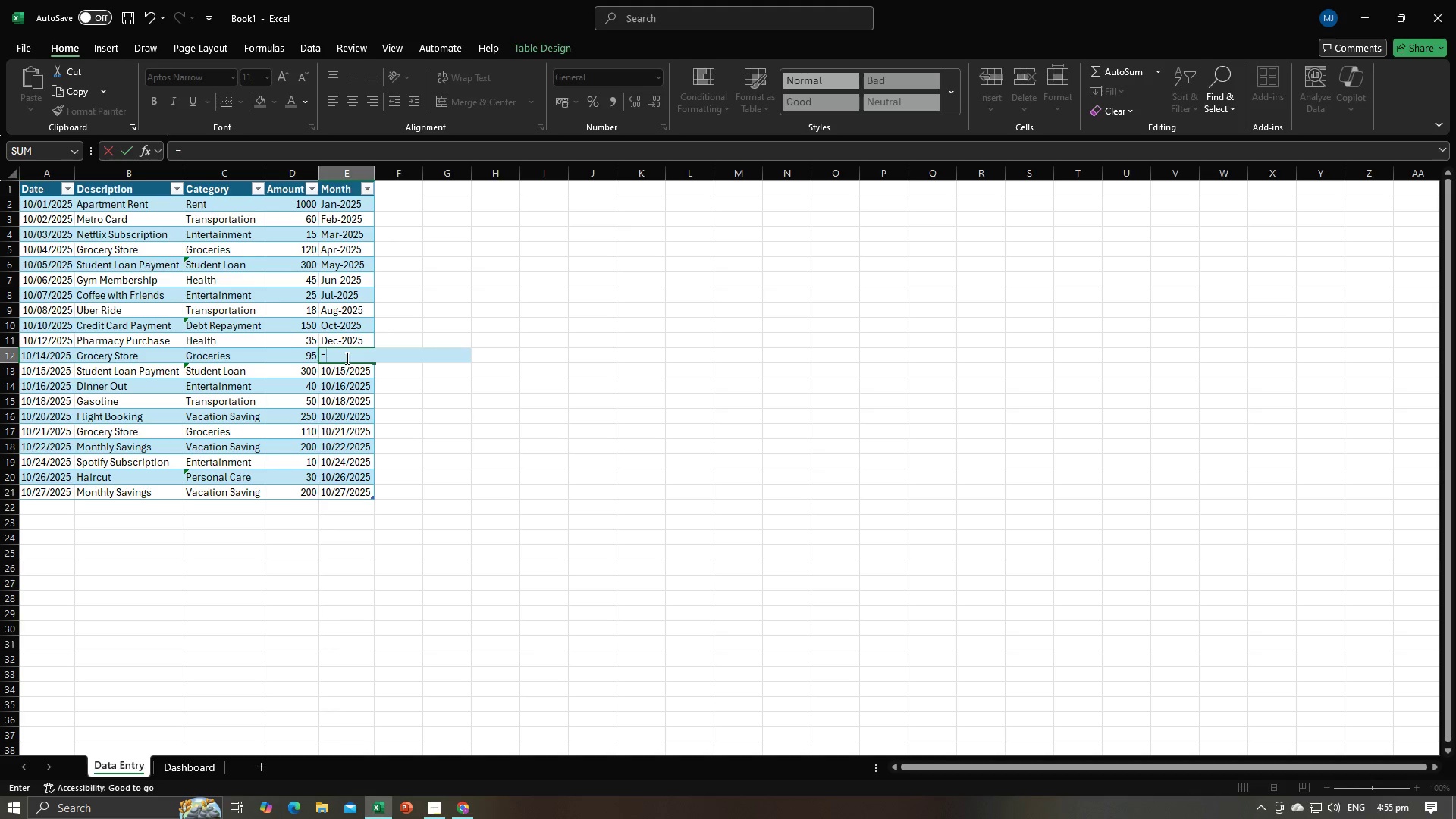 
type(TEXT()
 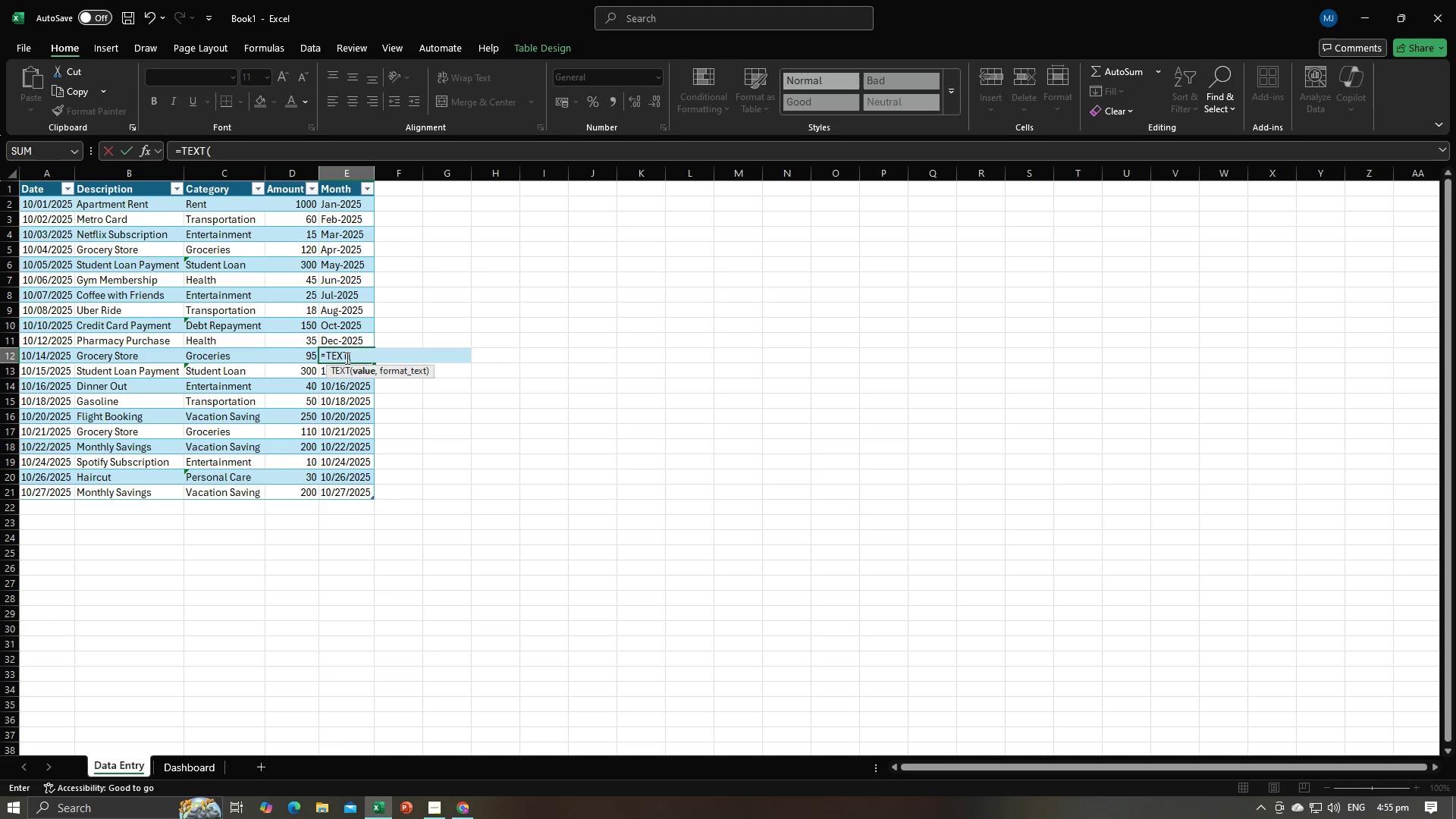 
left_click([36, 354])
 